 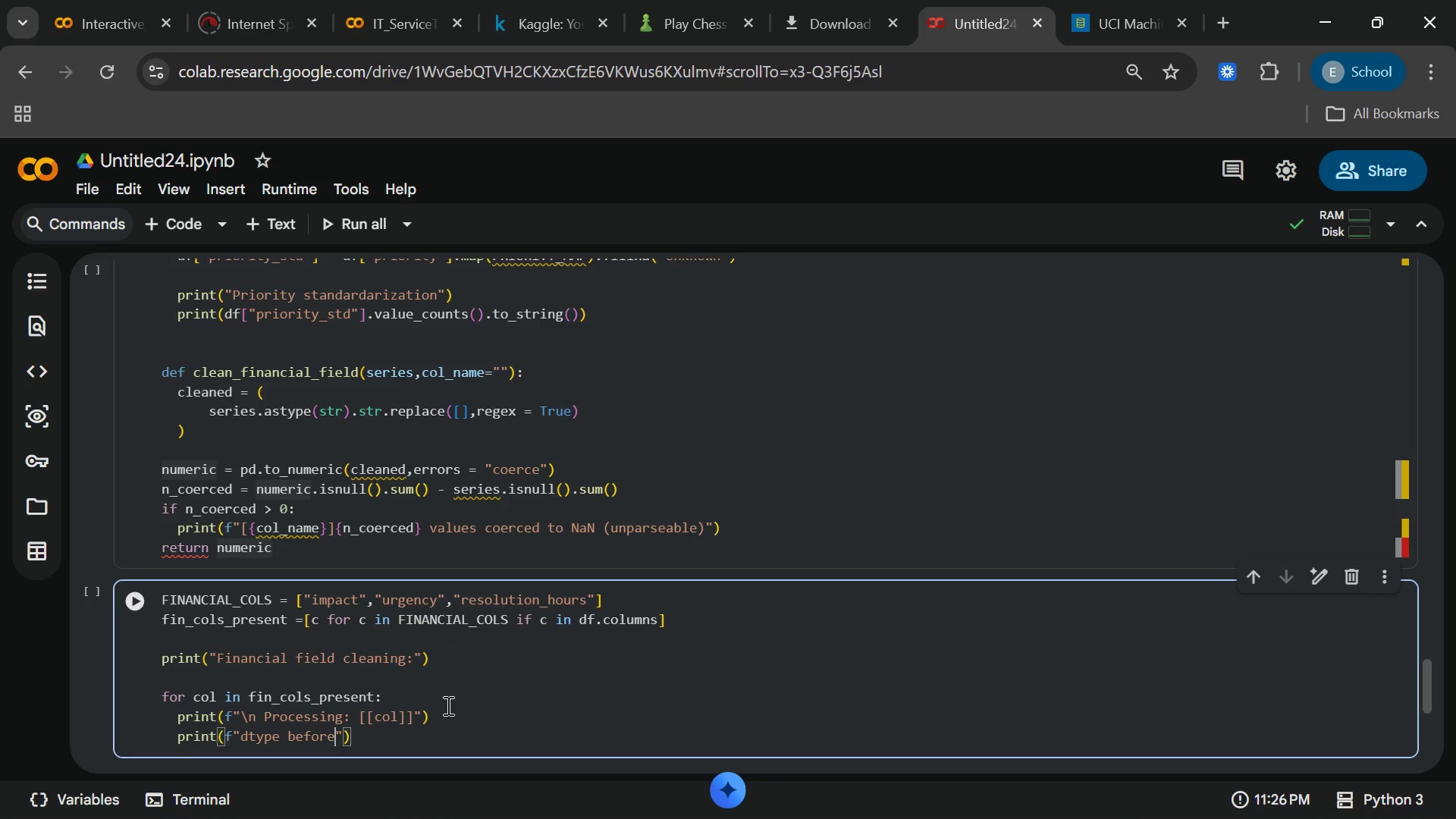 
key(Shift+Semicolon)
 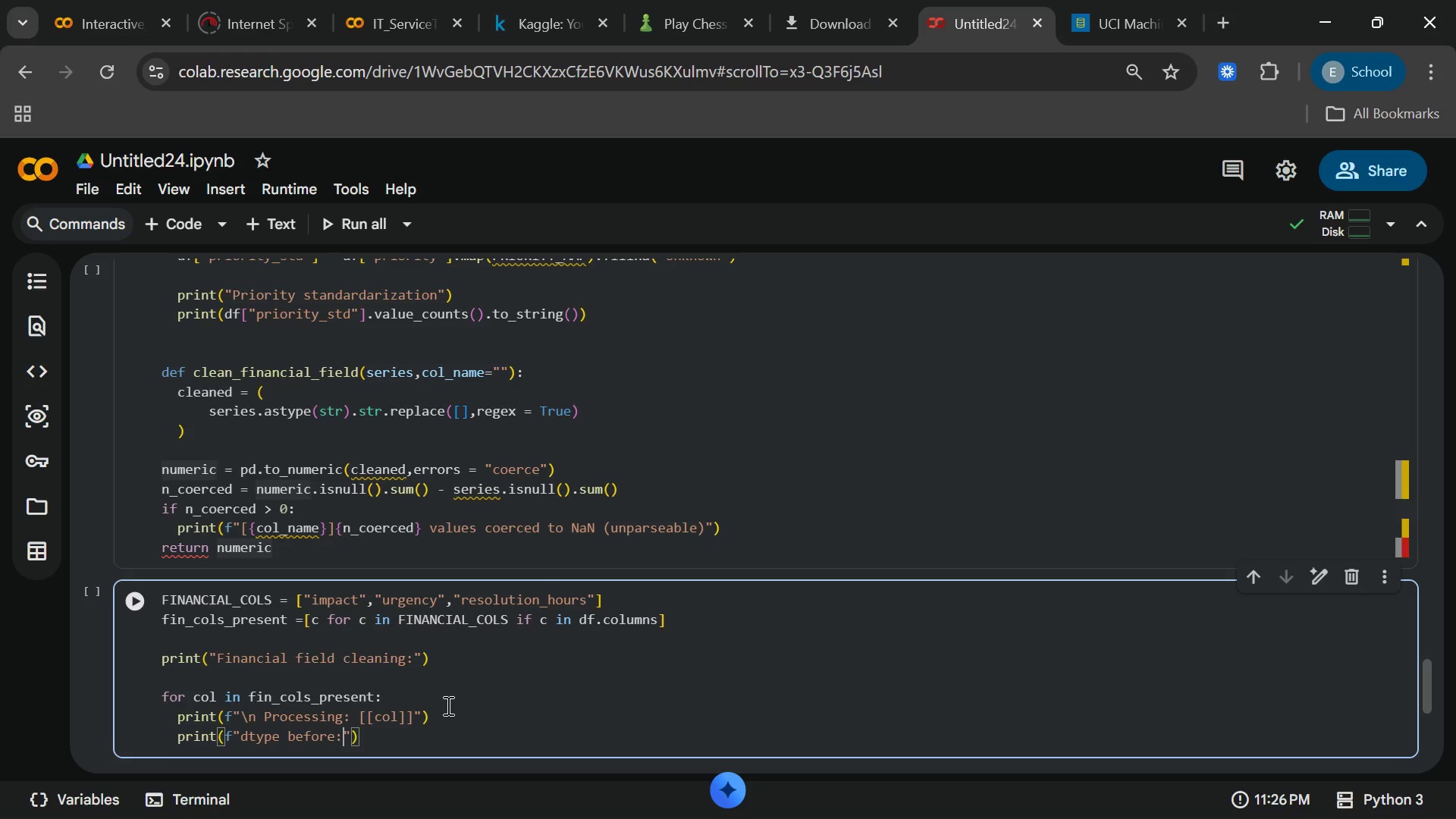 
key(Space)
 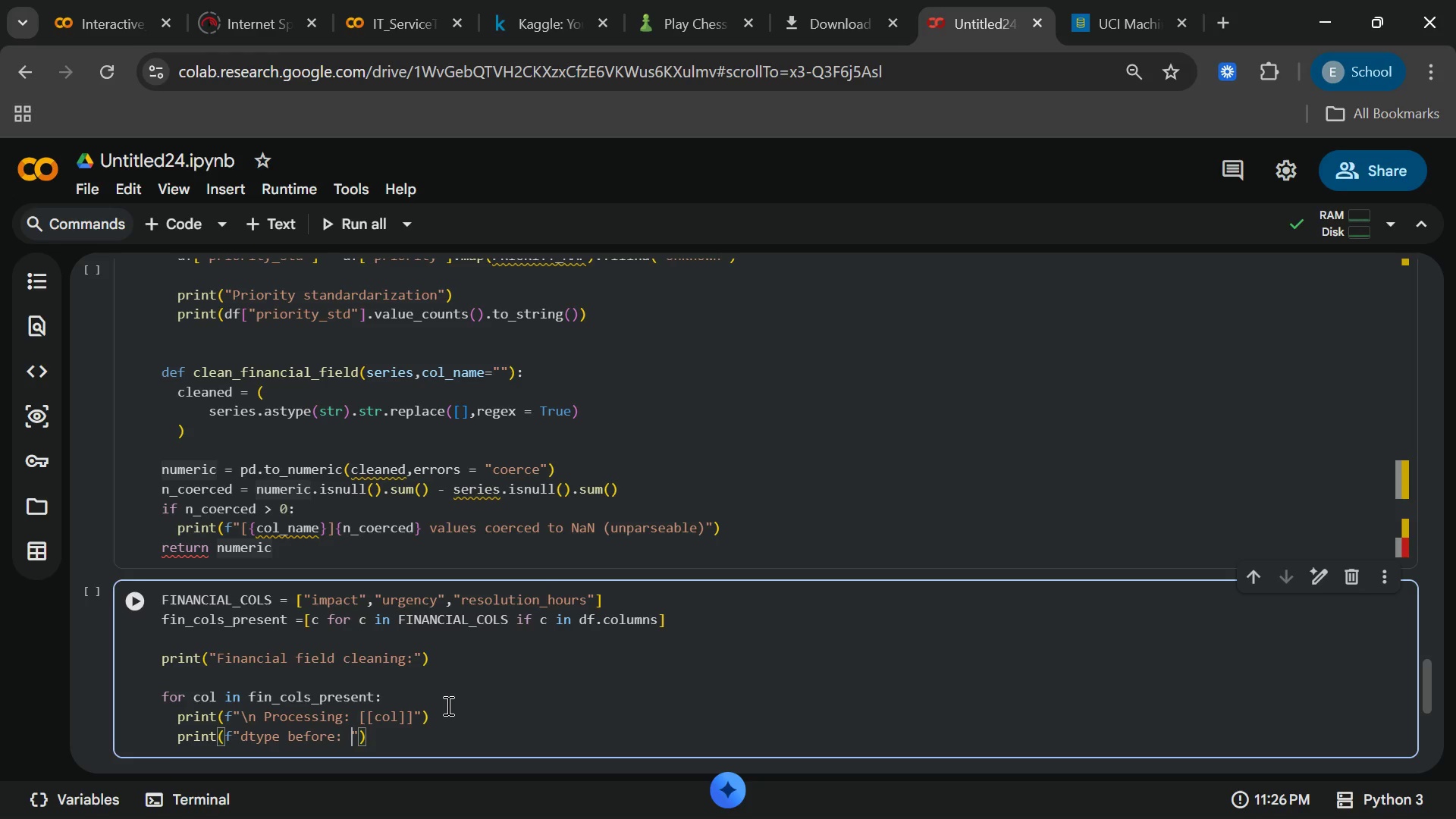 
type({df[col)
 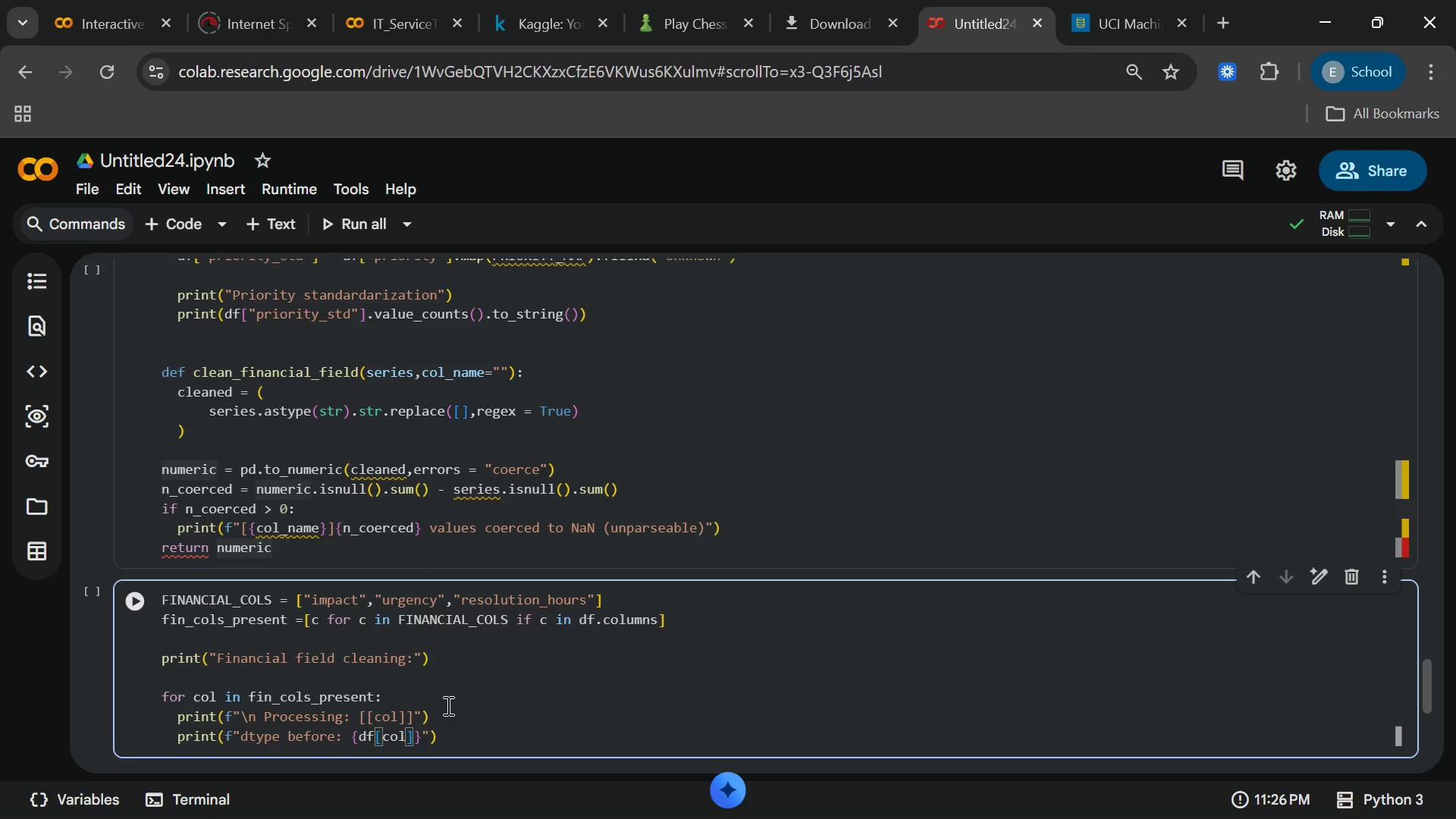 
key(ArrowRight)
 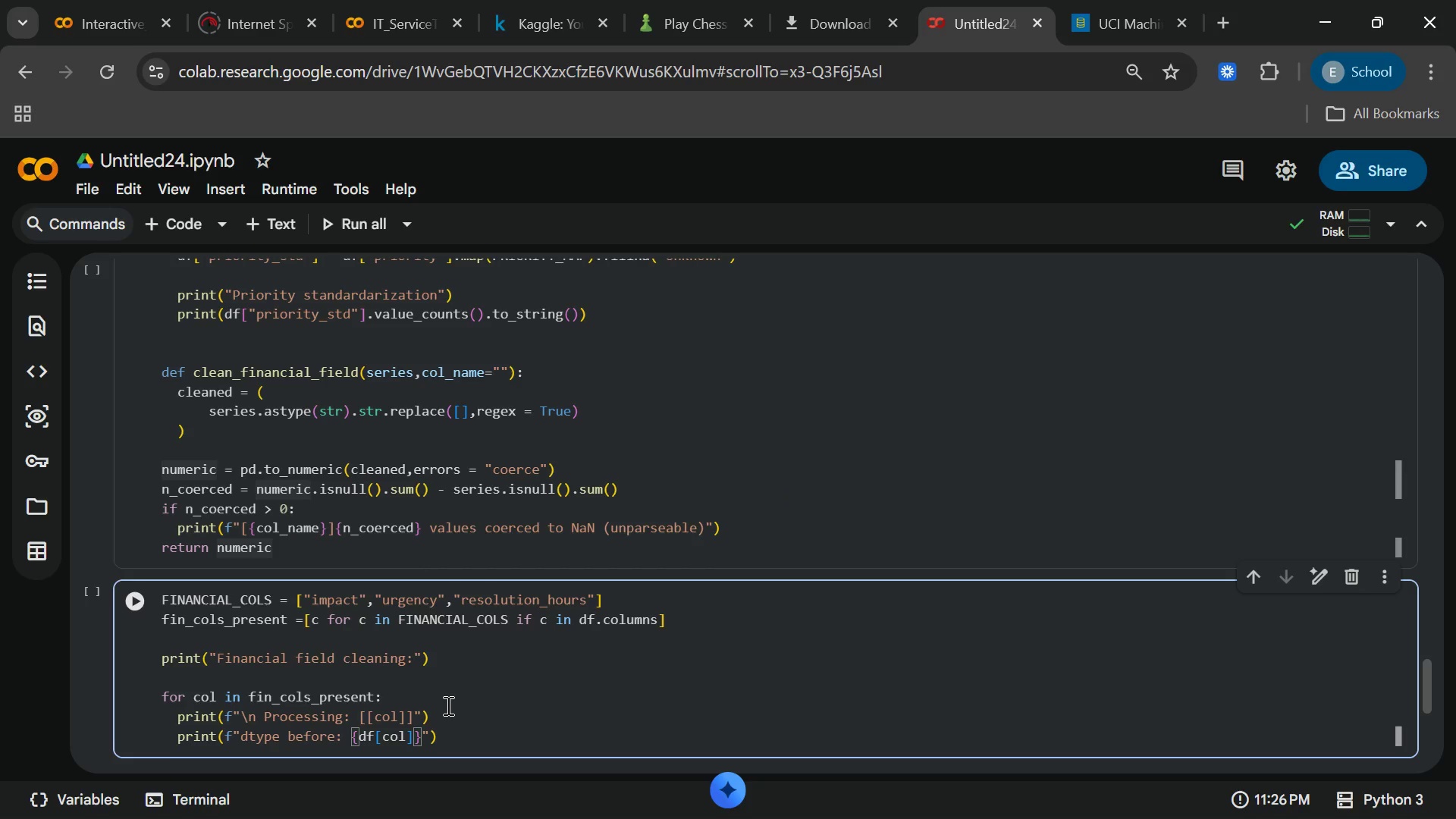 
type(.dtype)
 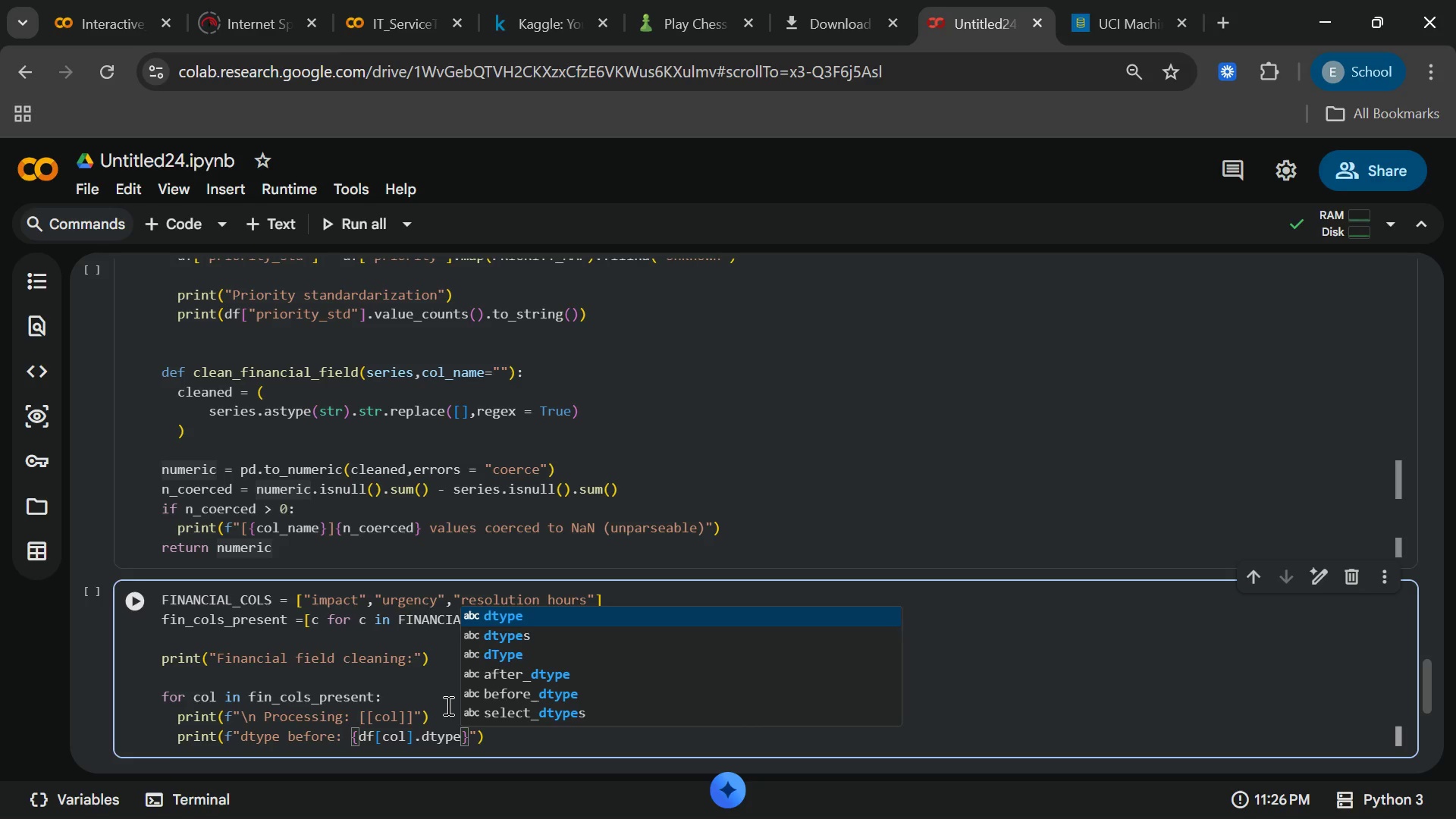 
key(Enter)
 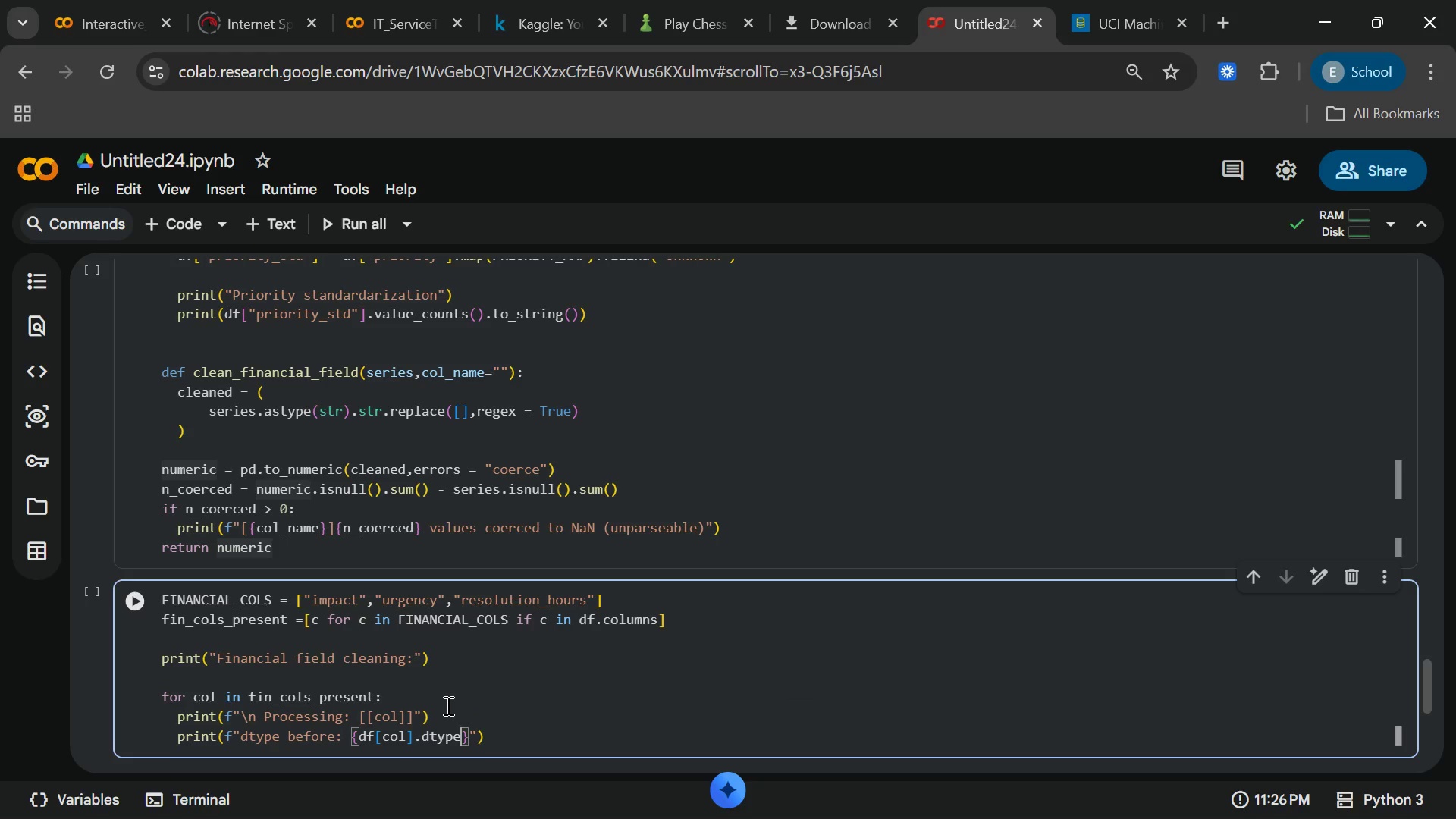 
key(ArrowRight)
 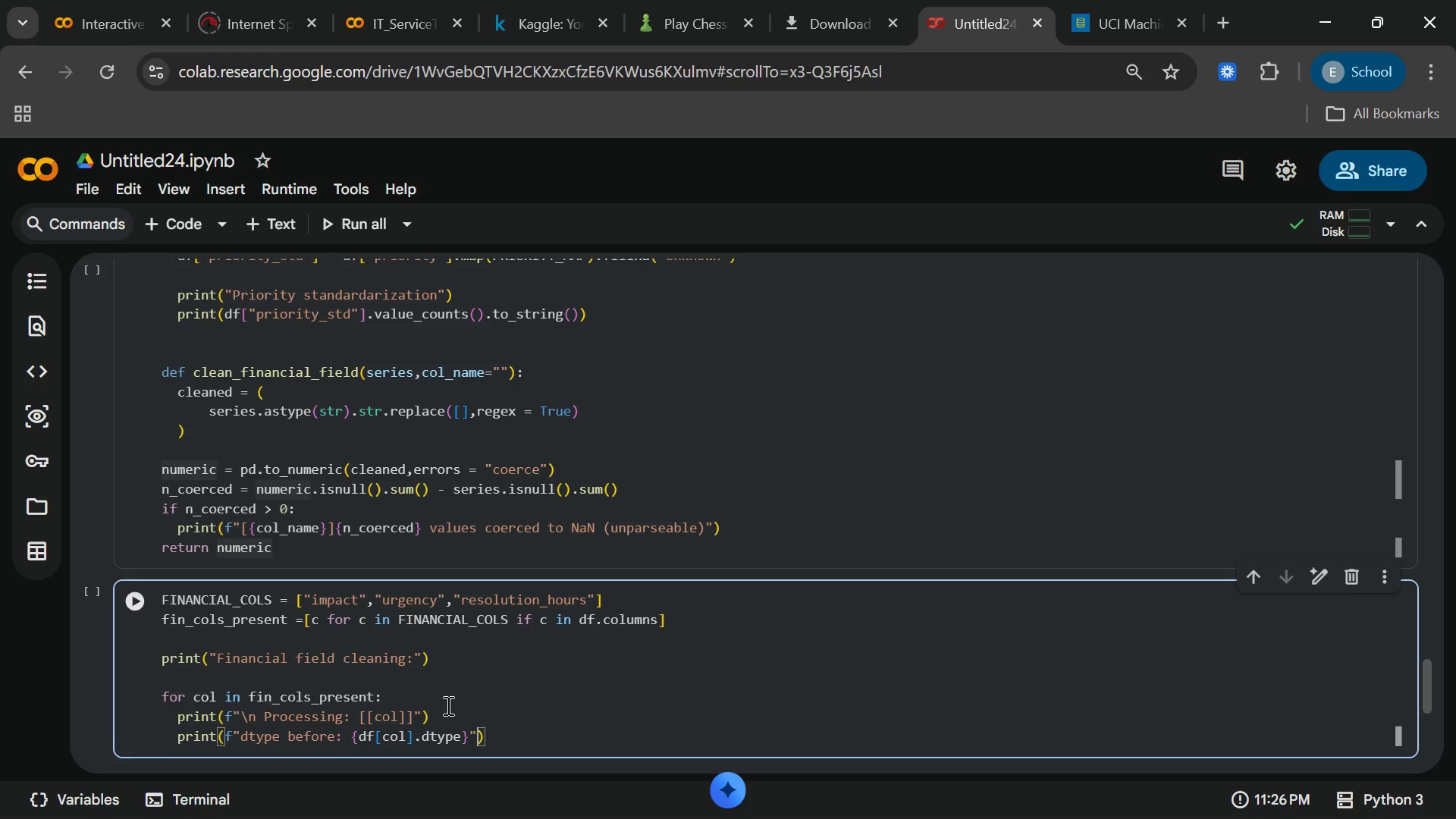 
key(ArrowRight)
 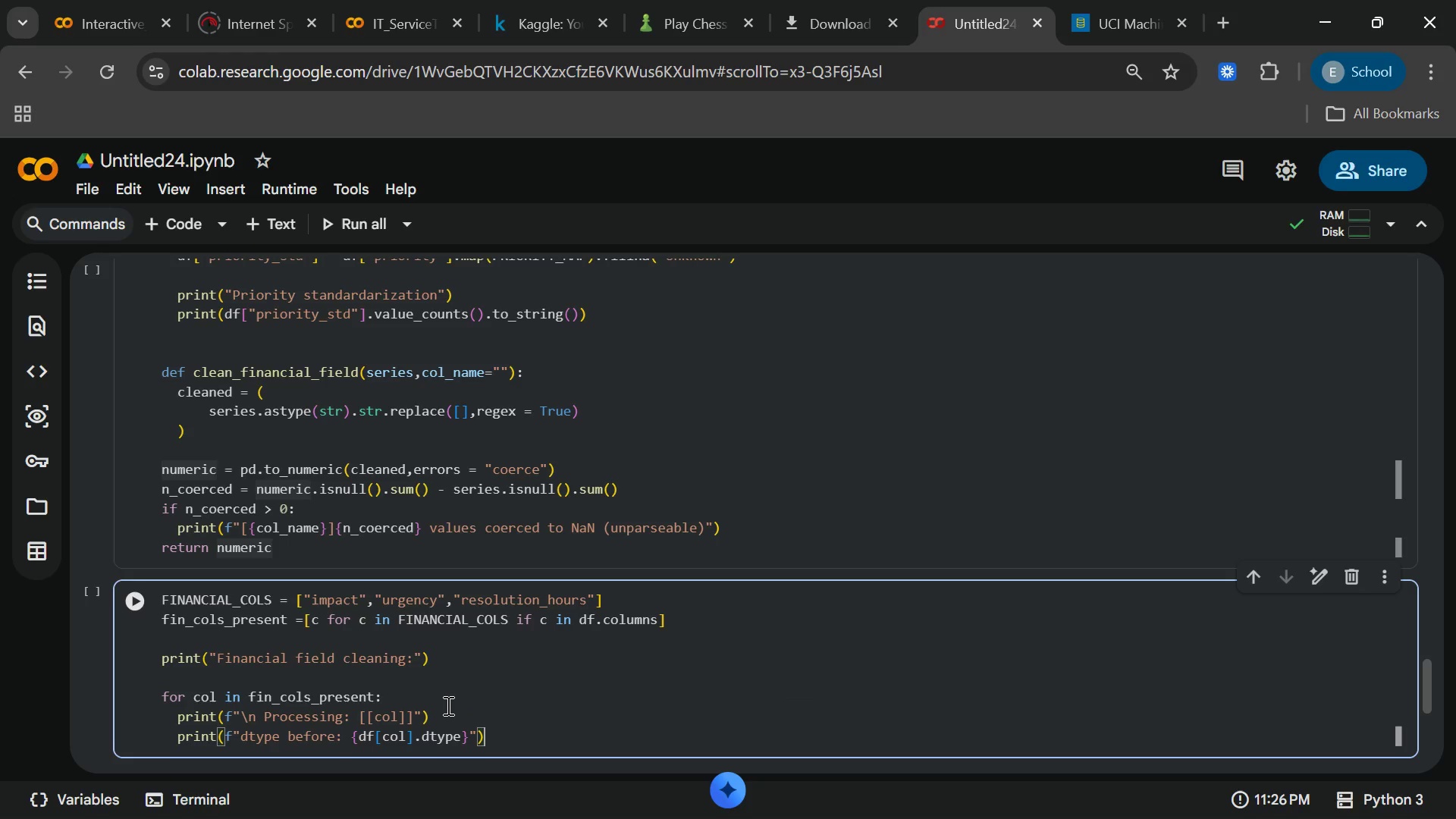 
key(ArrowRight)
 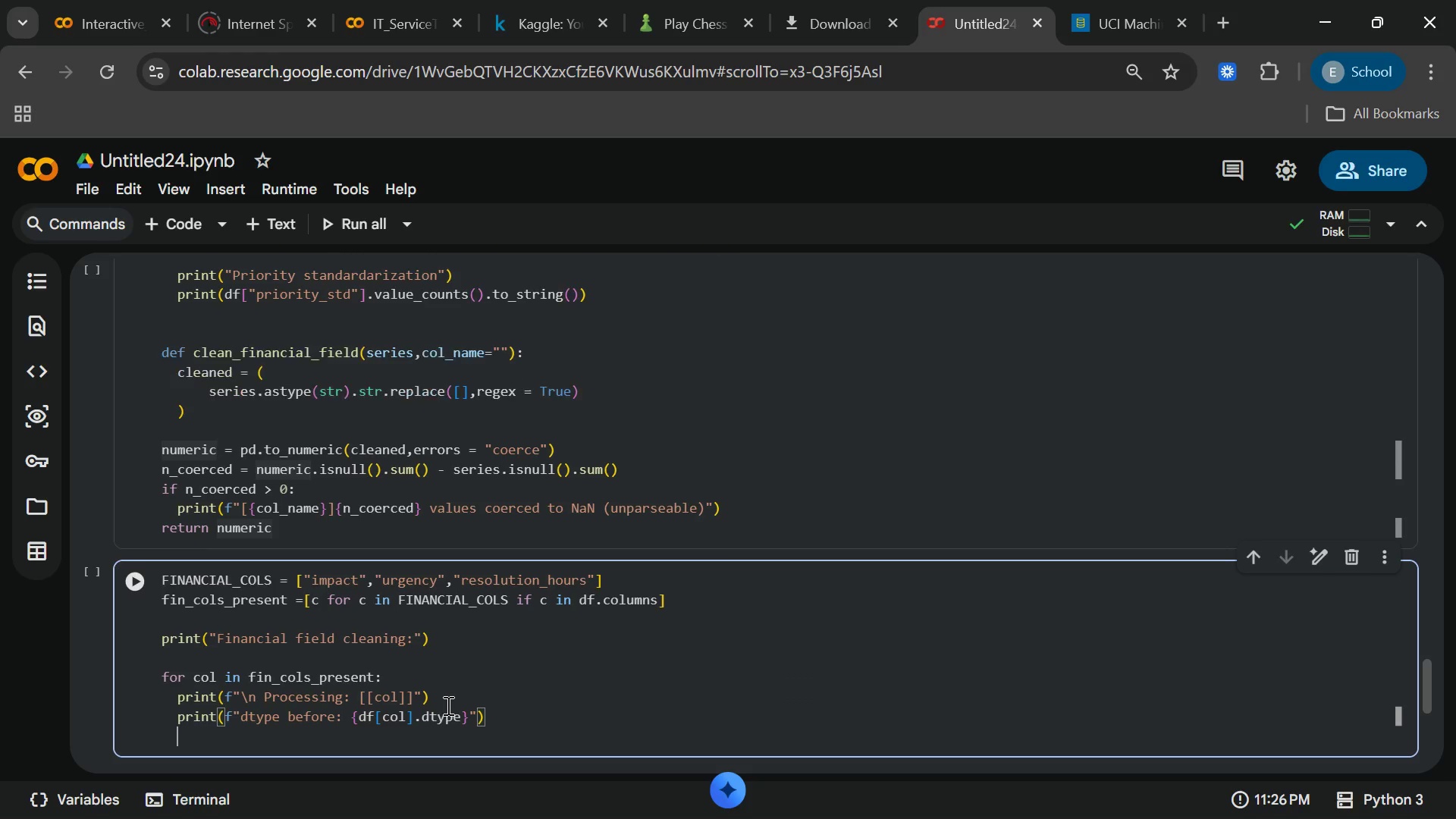 
key(Enter)
 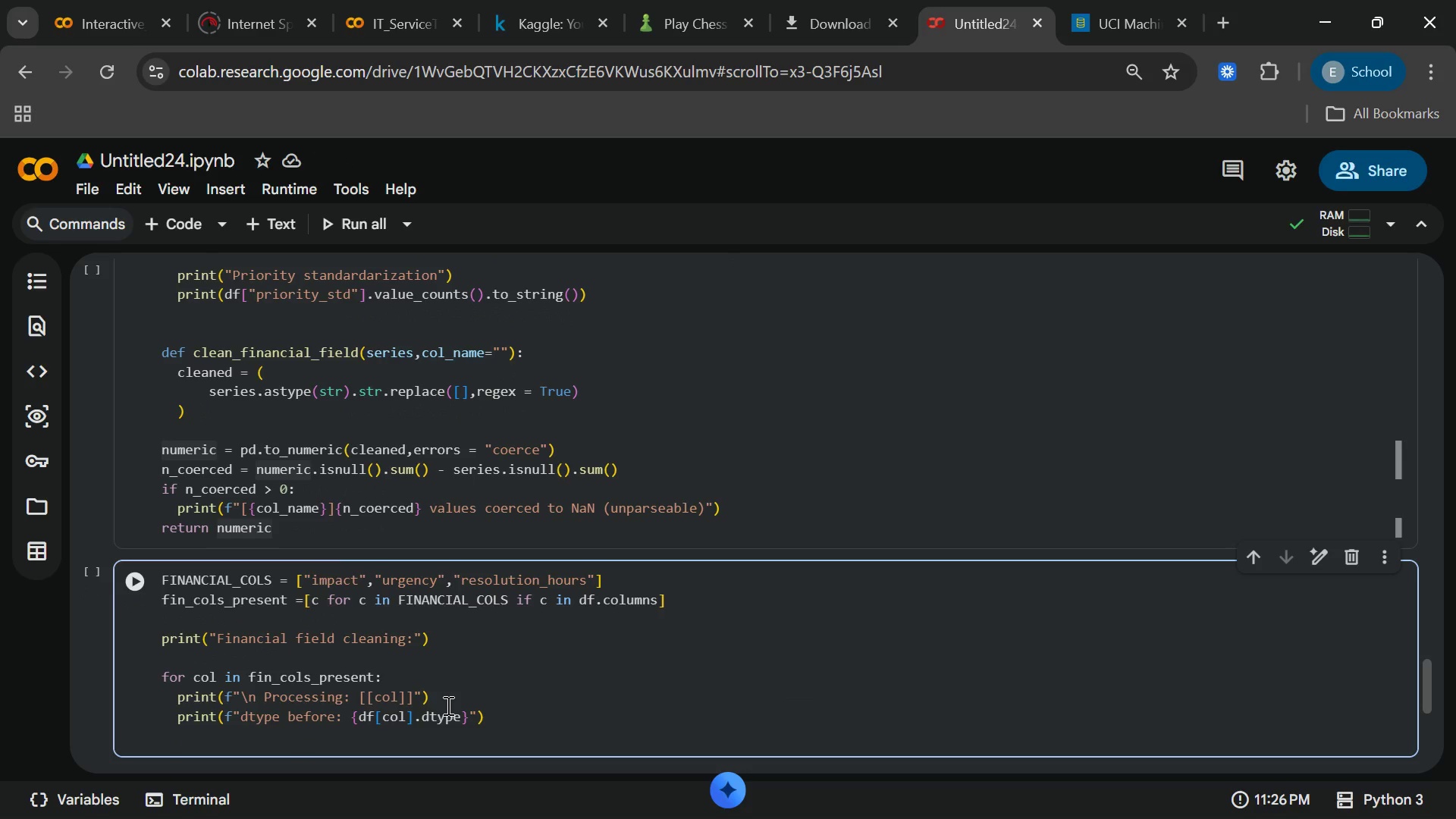 
wait(6.08)
 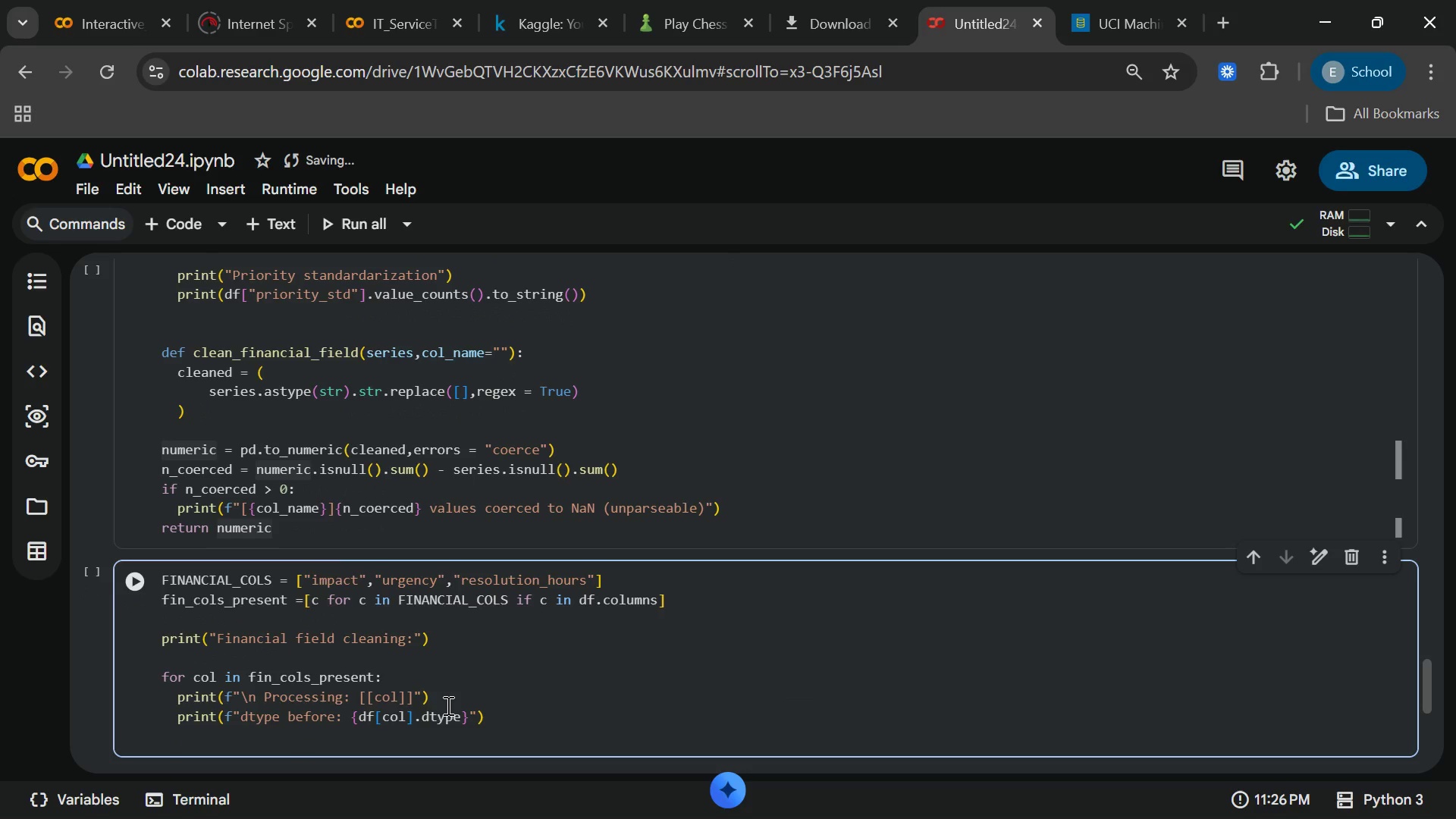 
type(df[col)
 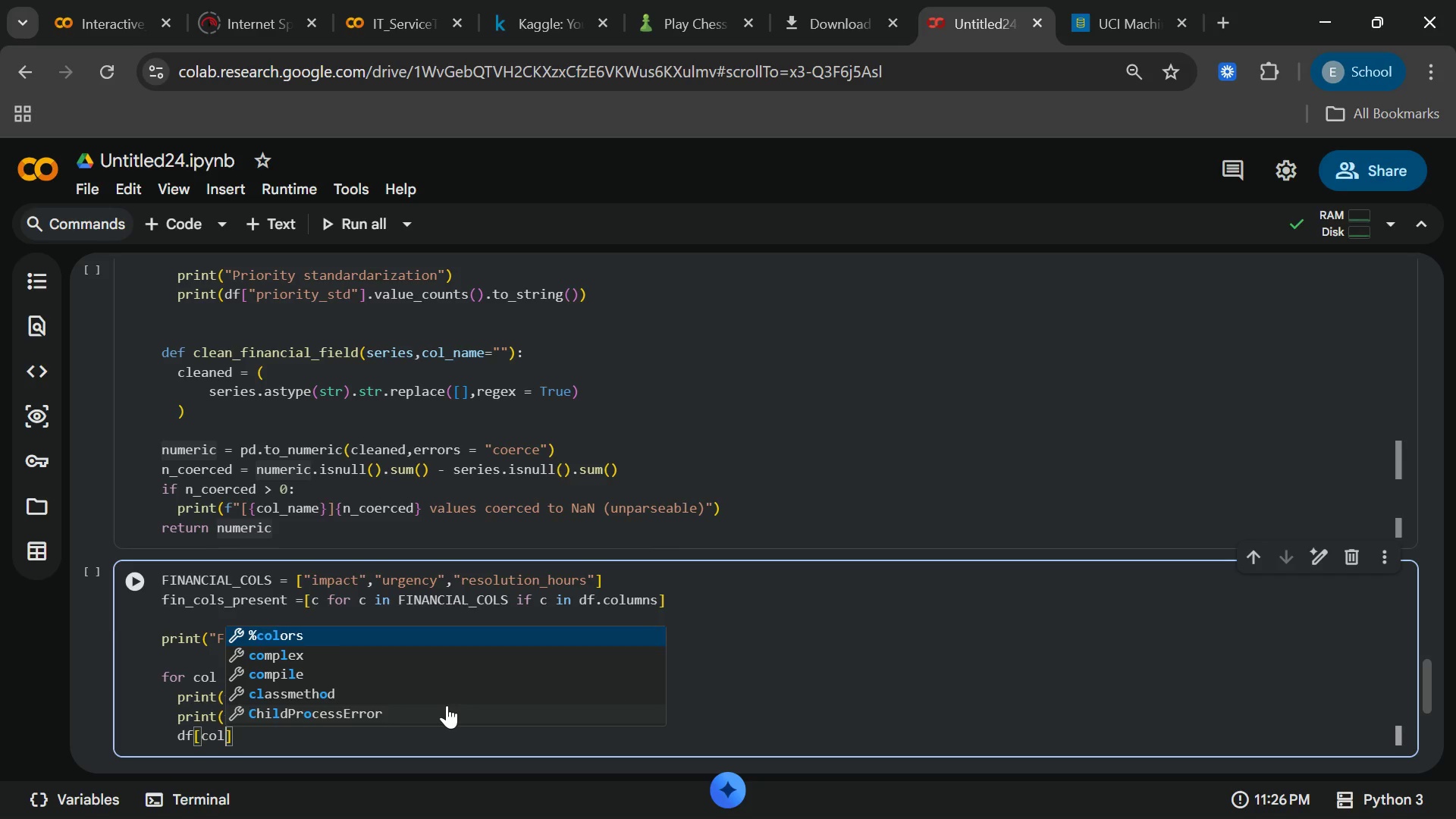 
key(ArrowRight)
 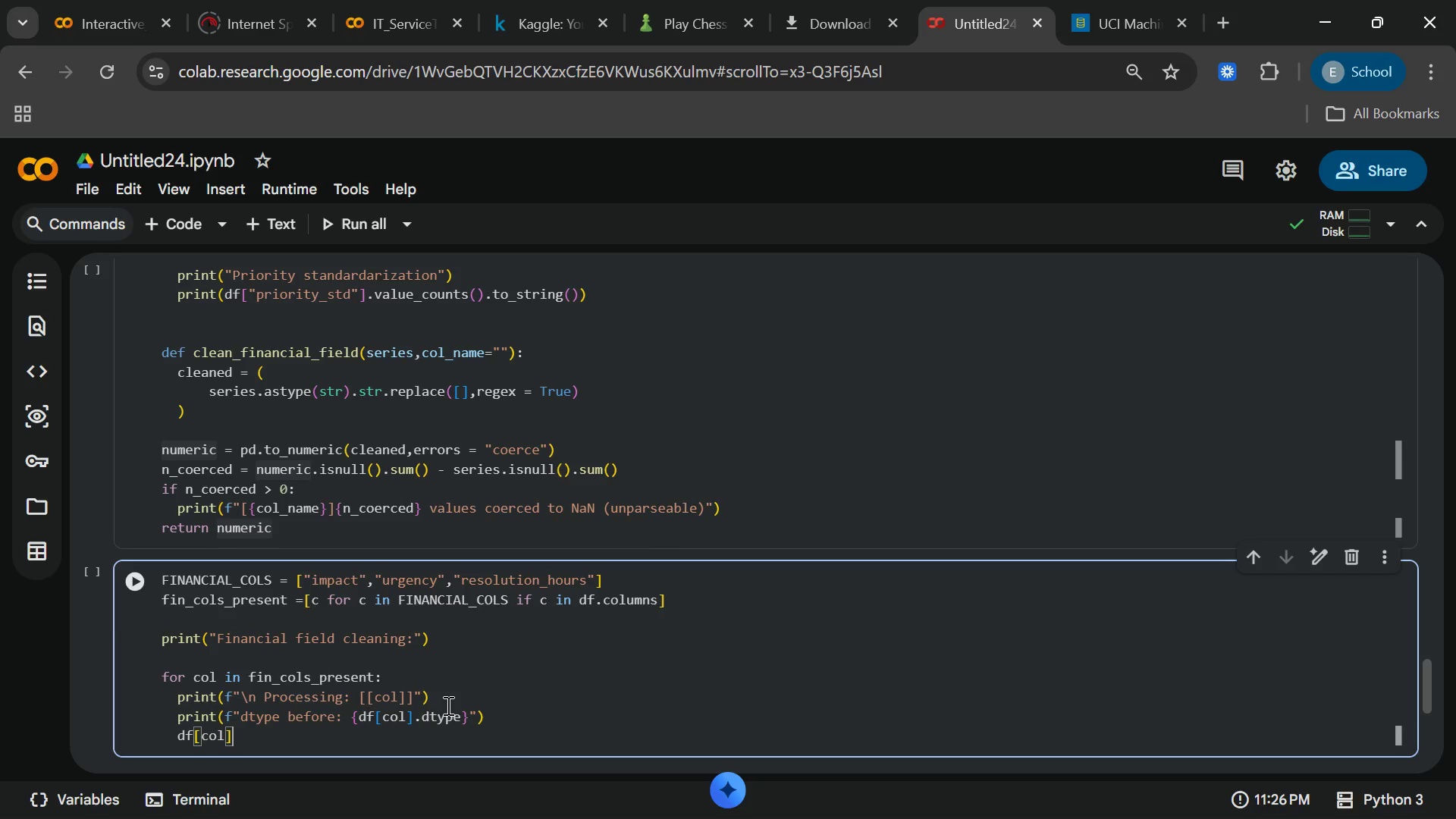 
key(ArrowRight)
 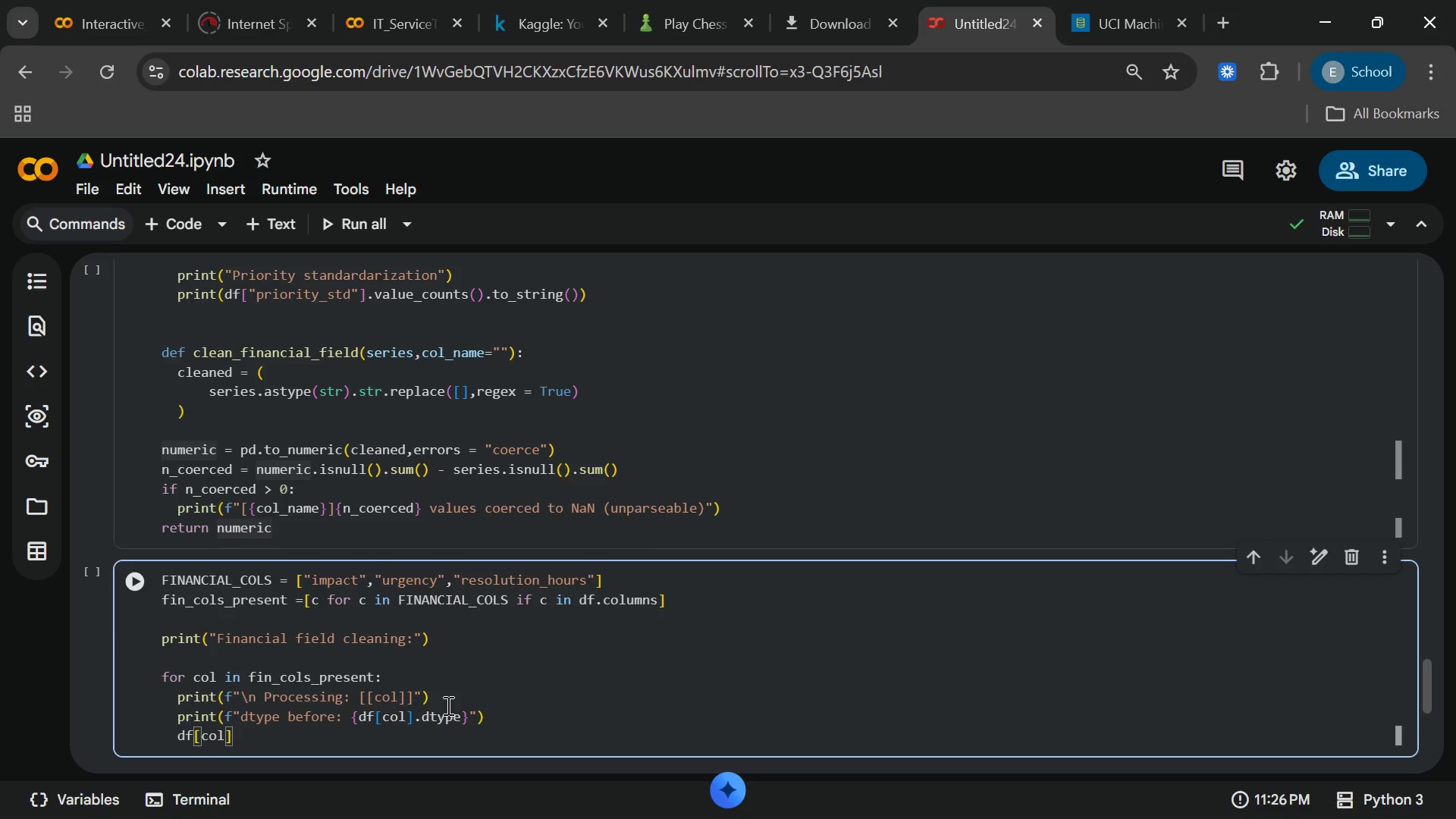 
type( = clean)
 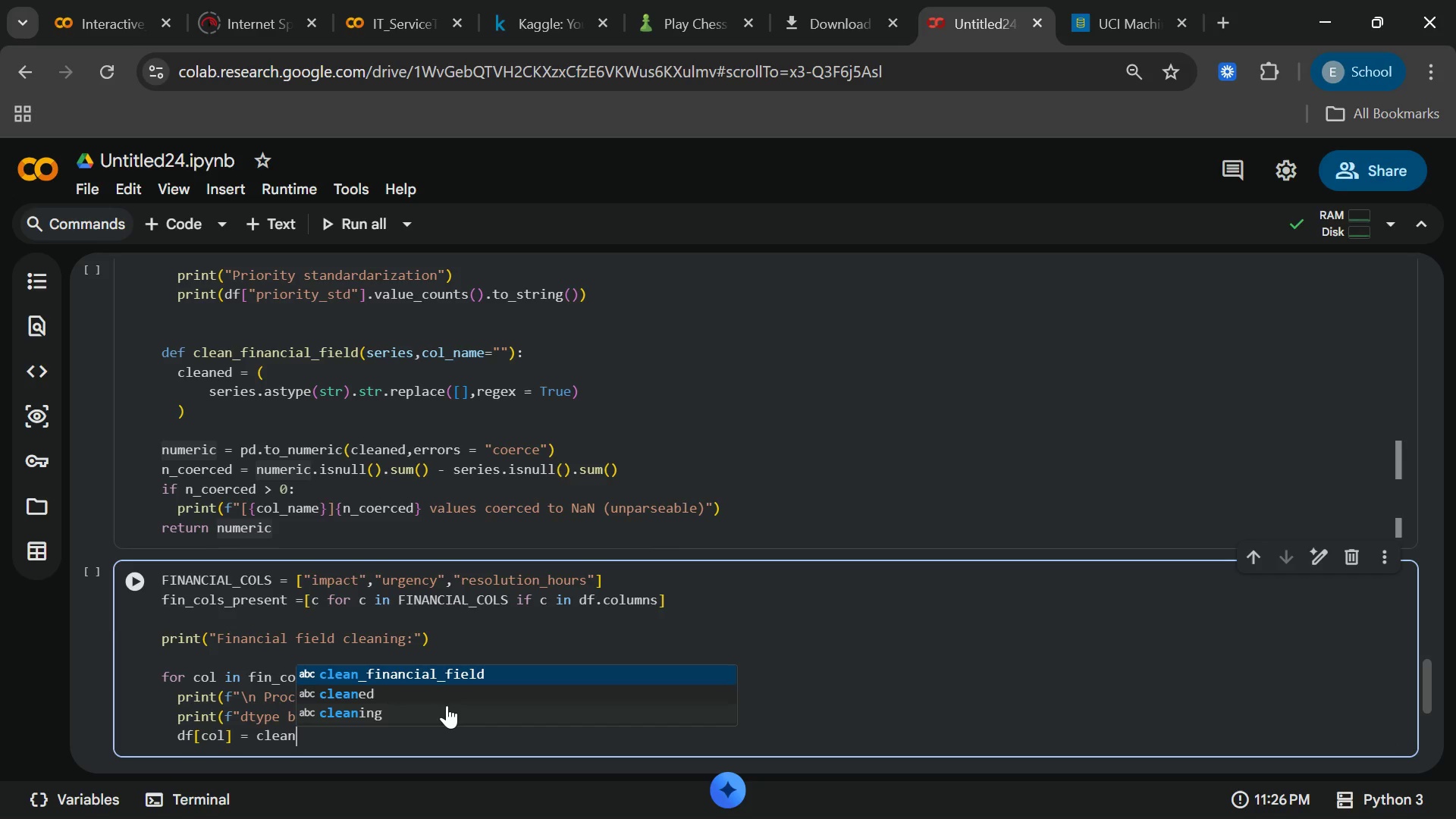 
type(_fian)
 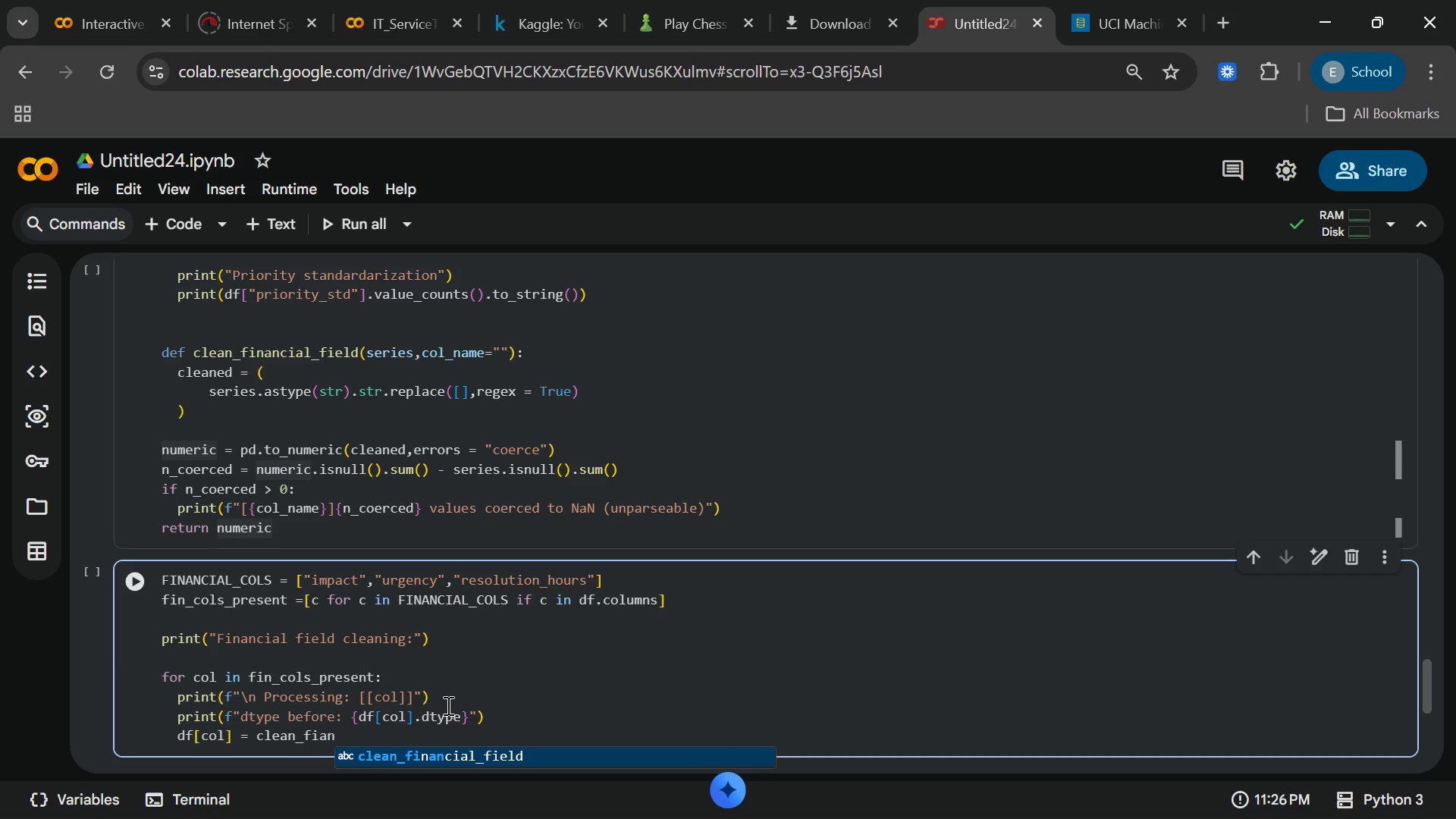 
key(Enter)
 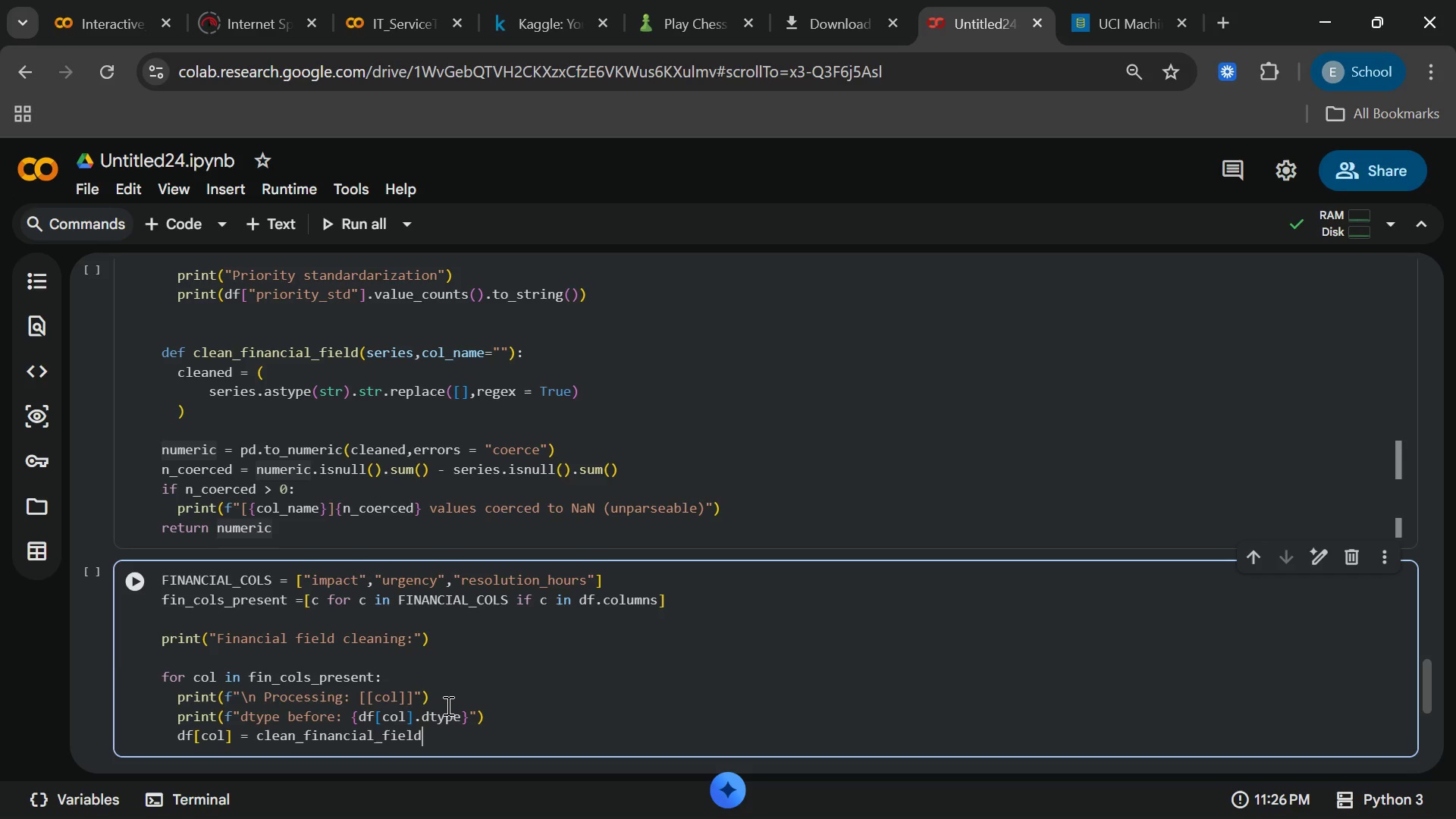 
wait(5.83)
 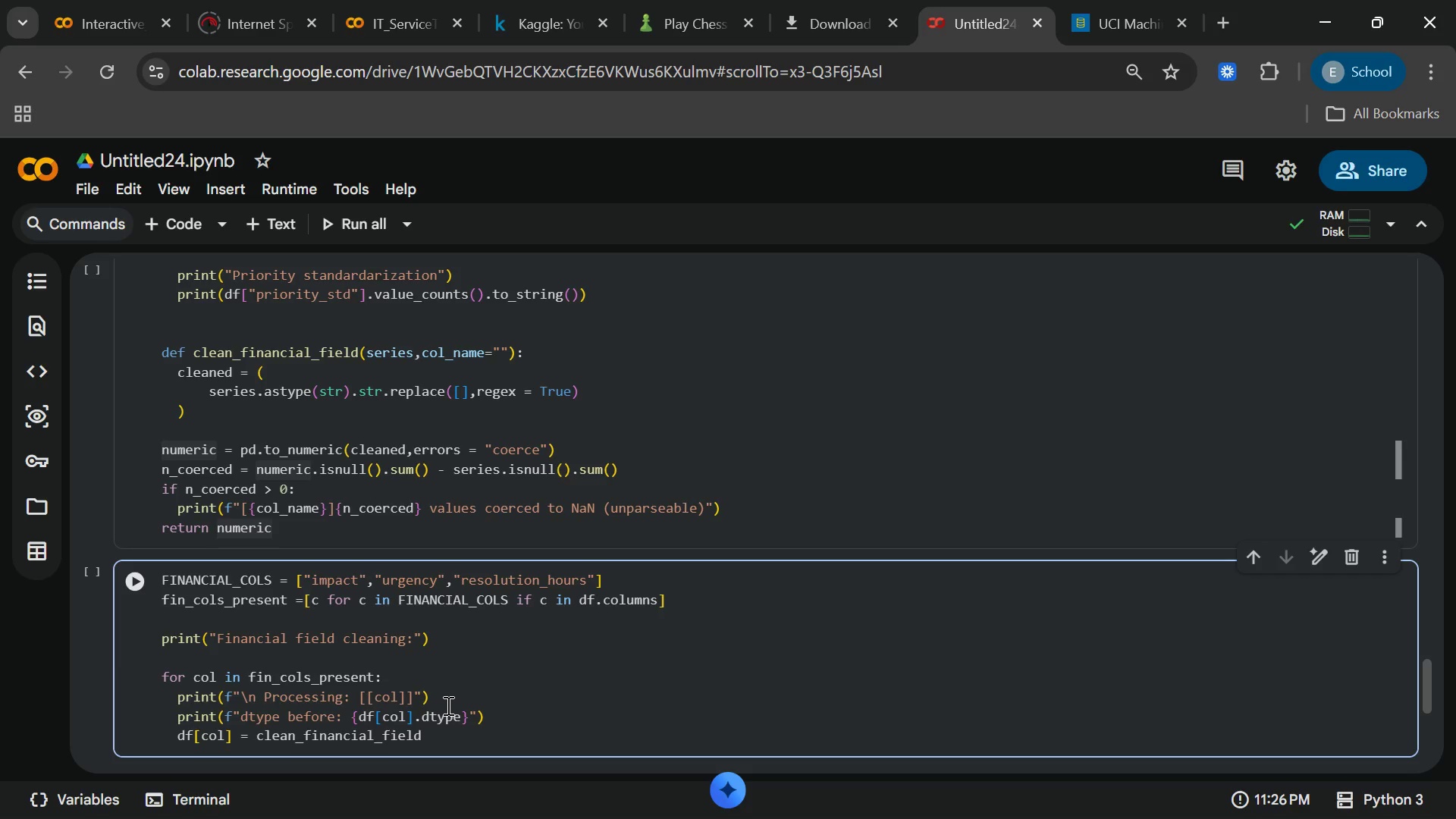 
type((df[col)
 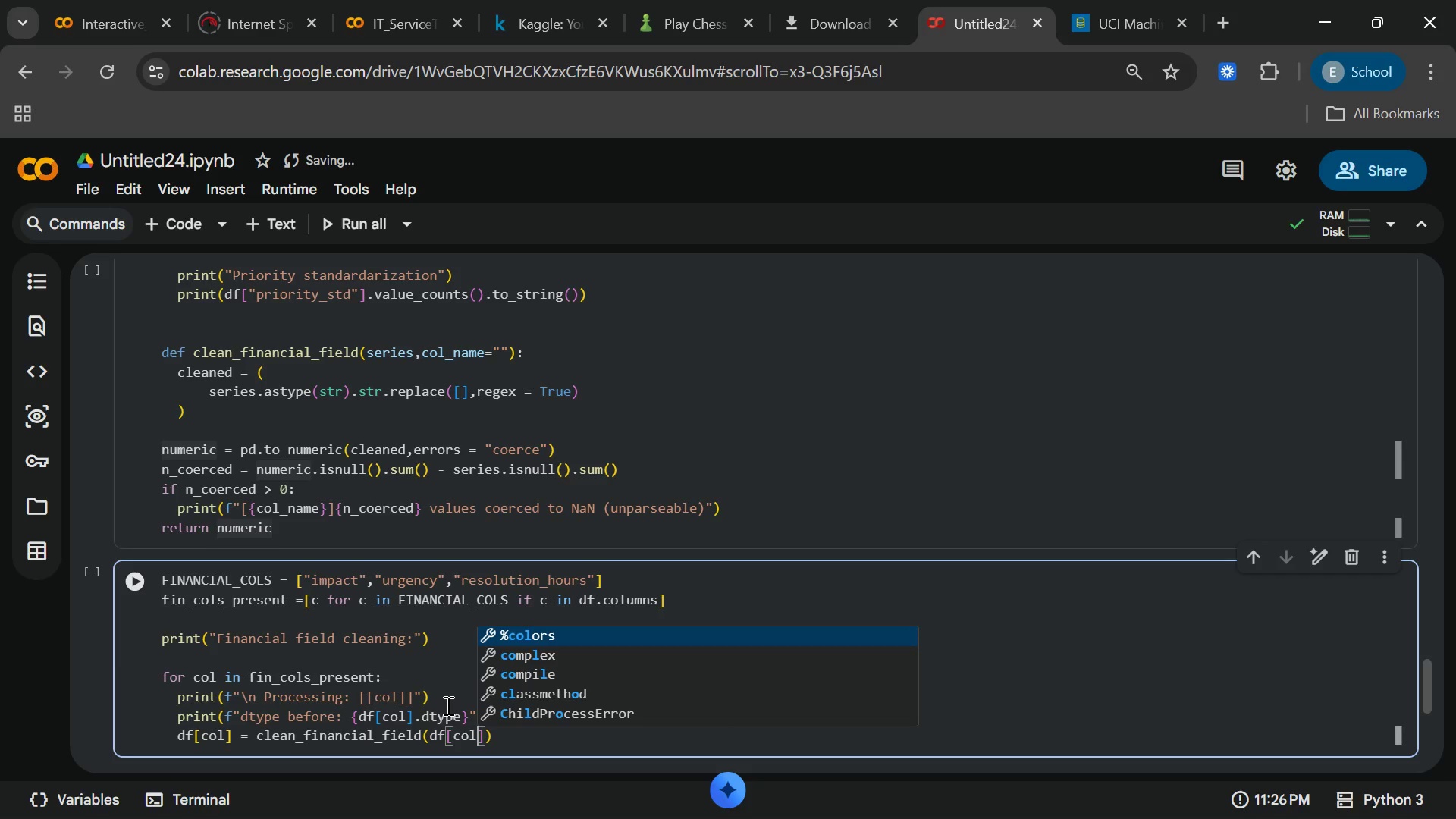 
key(ArrowRight)
 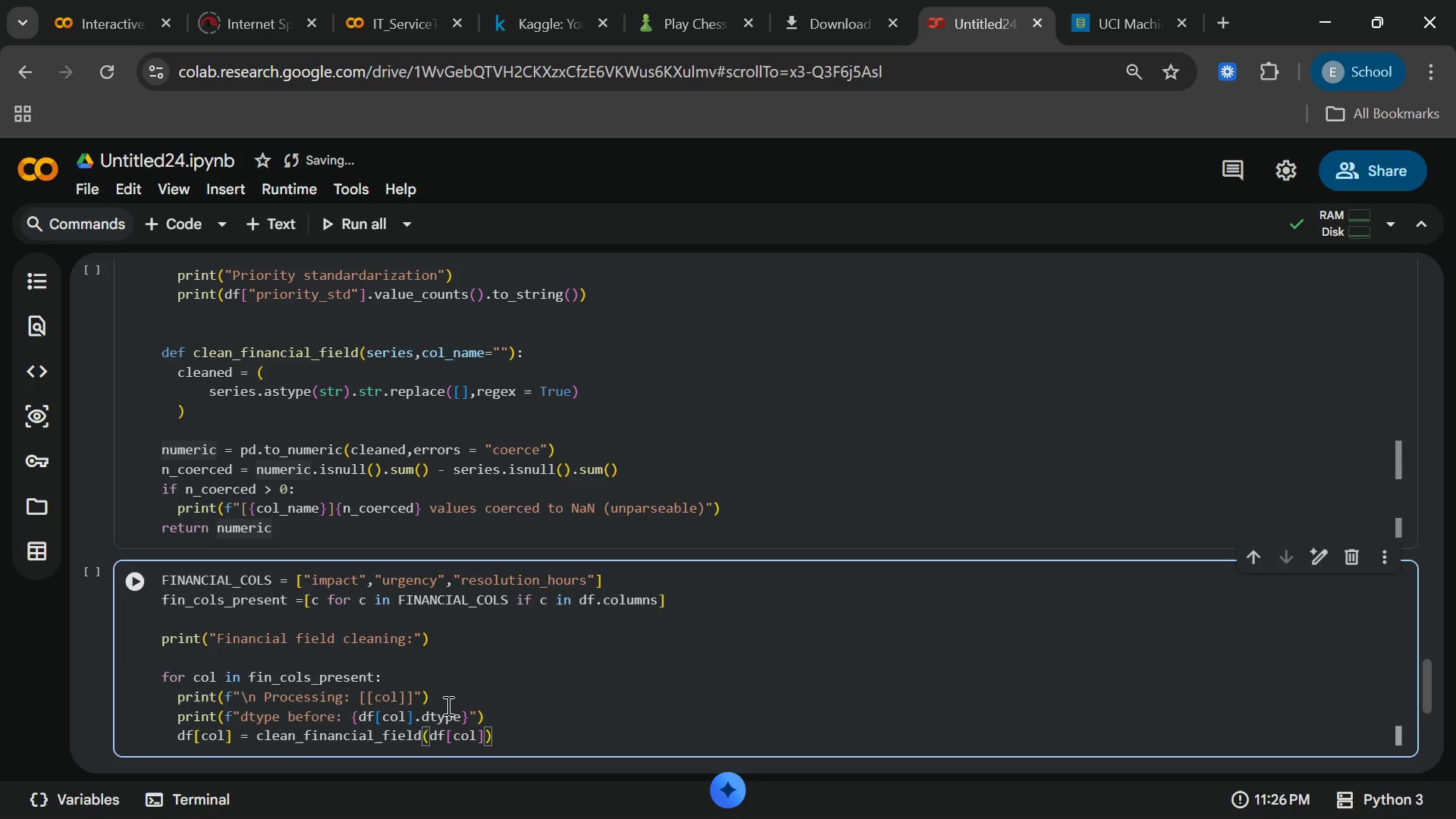 
key(Comma)
 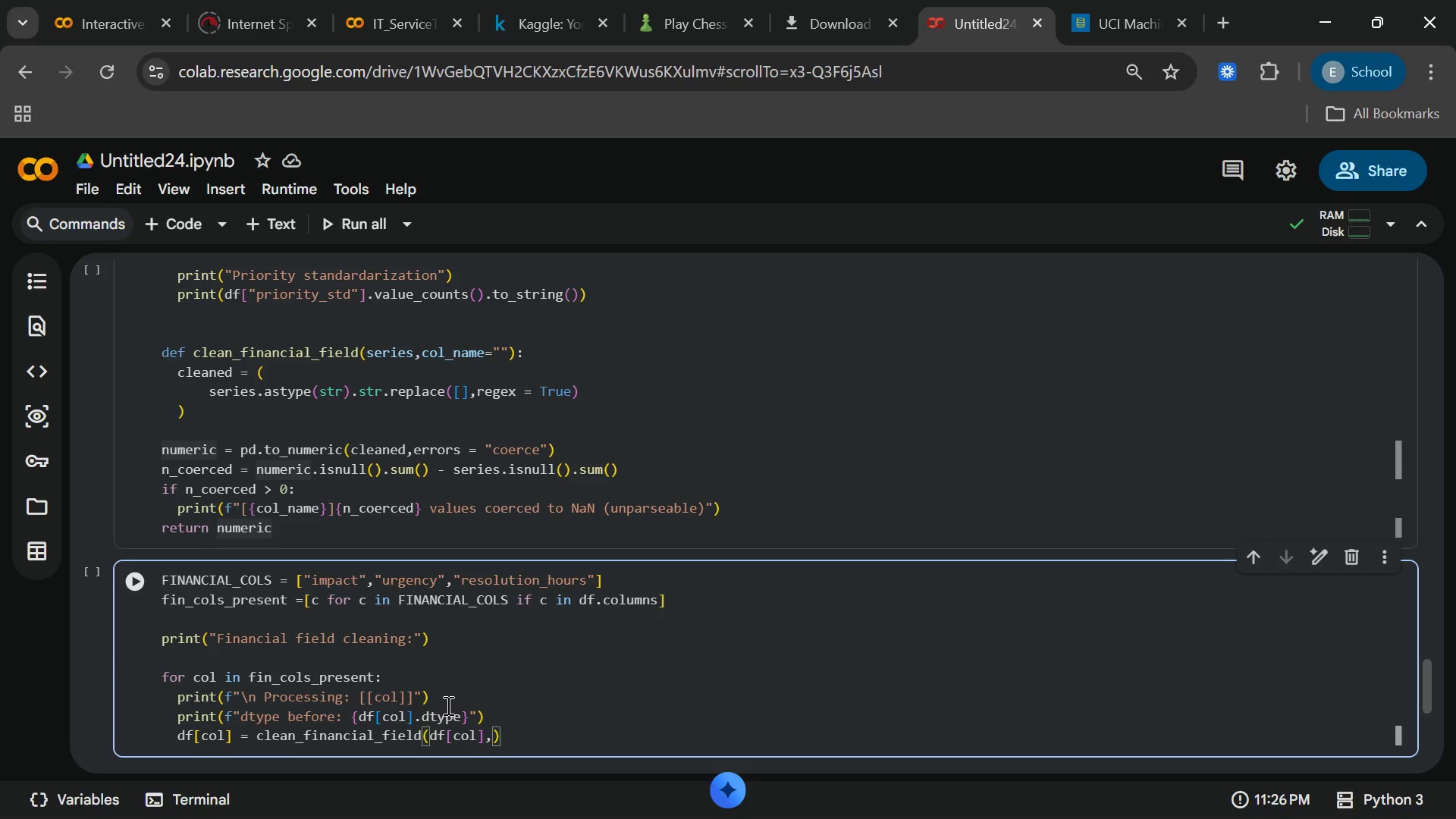 
type(col_name)
 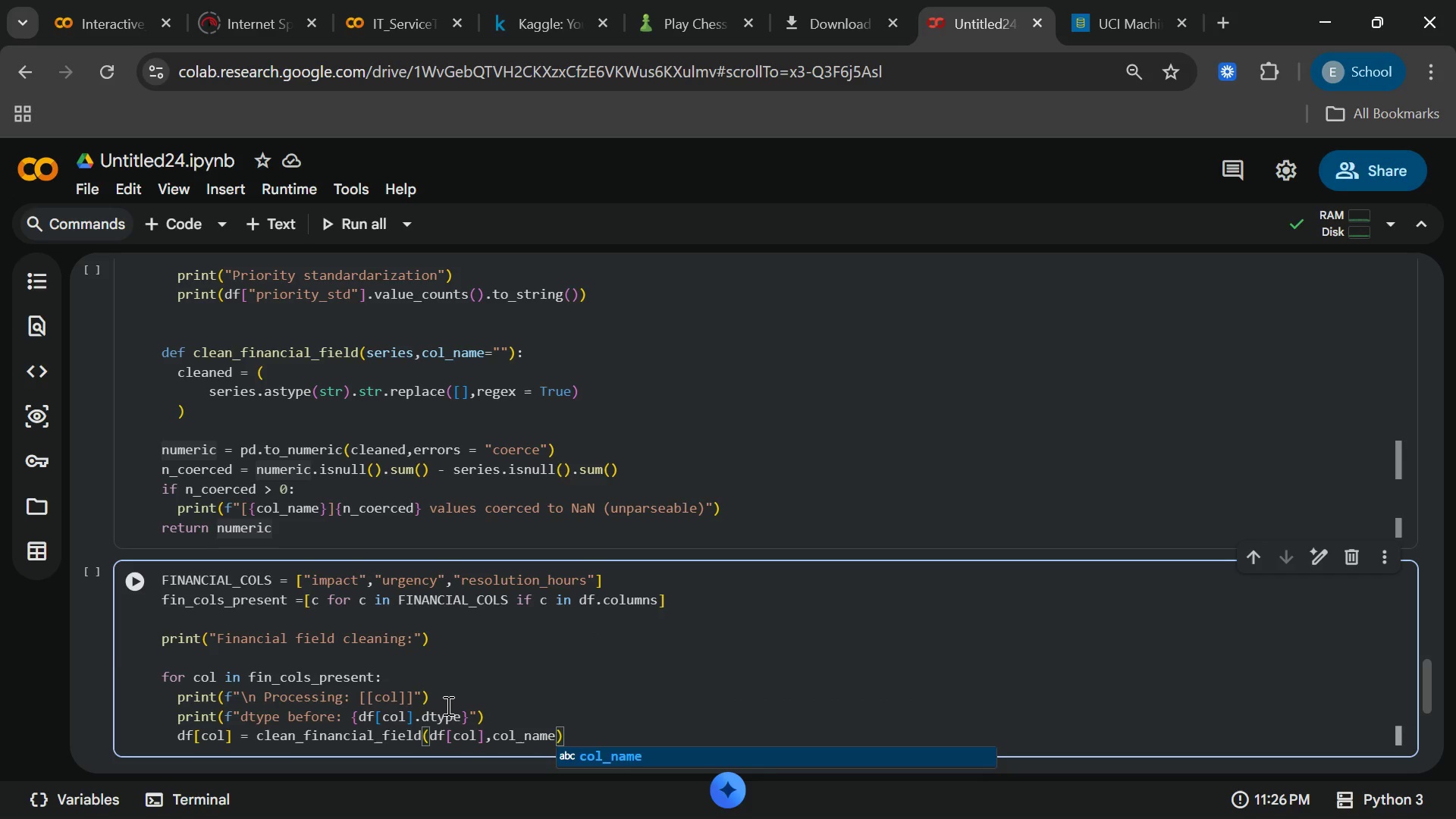 
wait(7.47)
 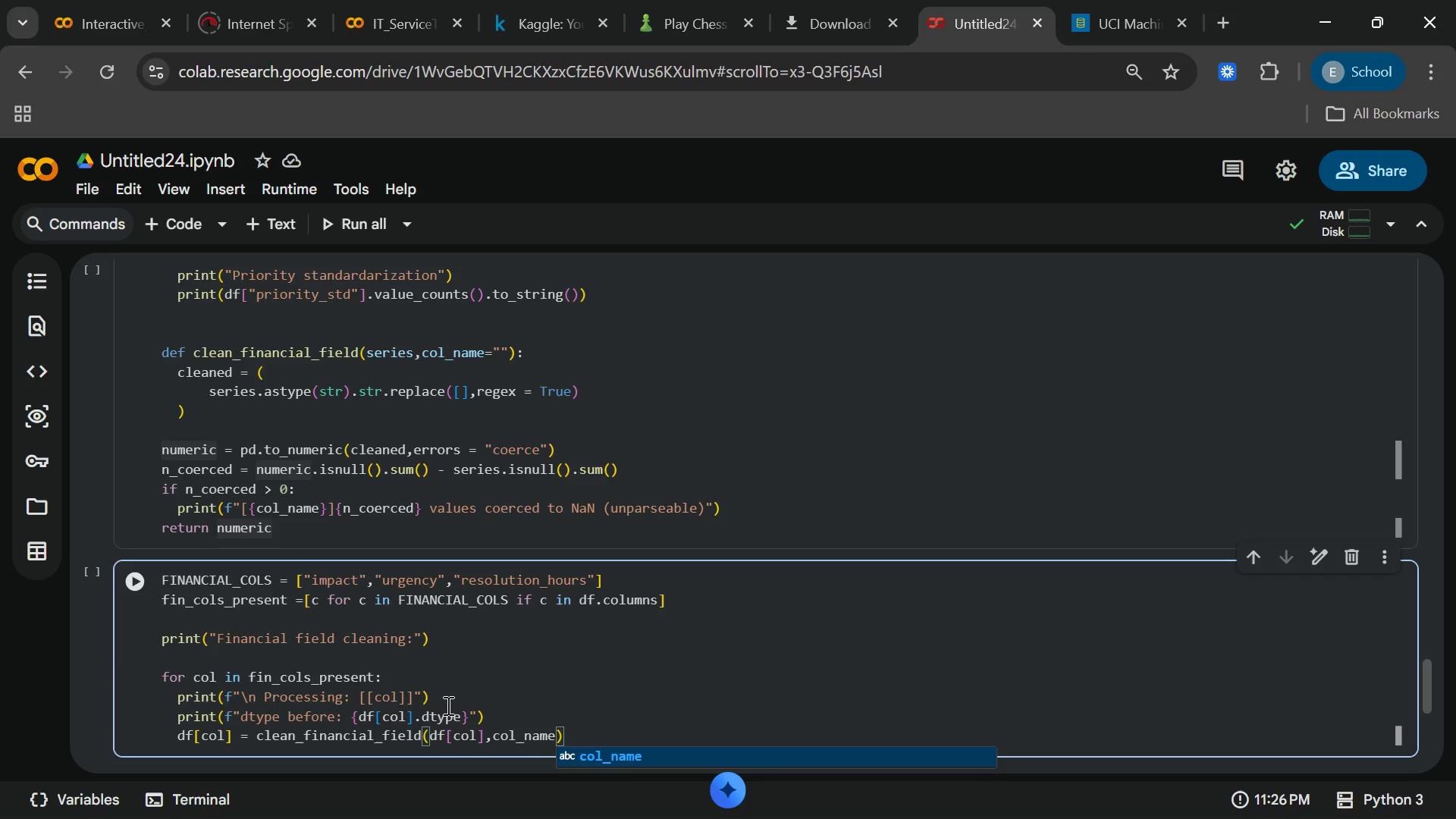 
key(Space)
 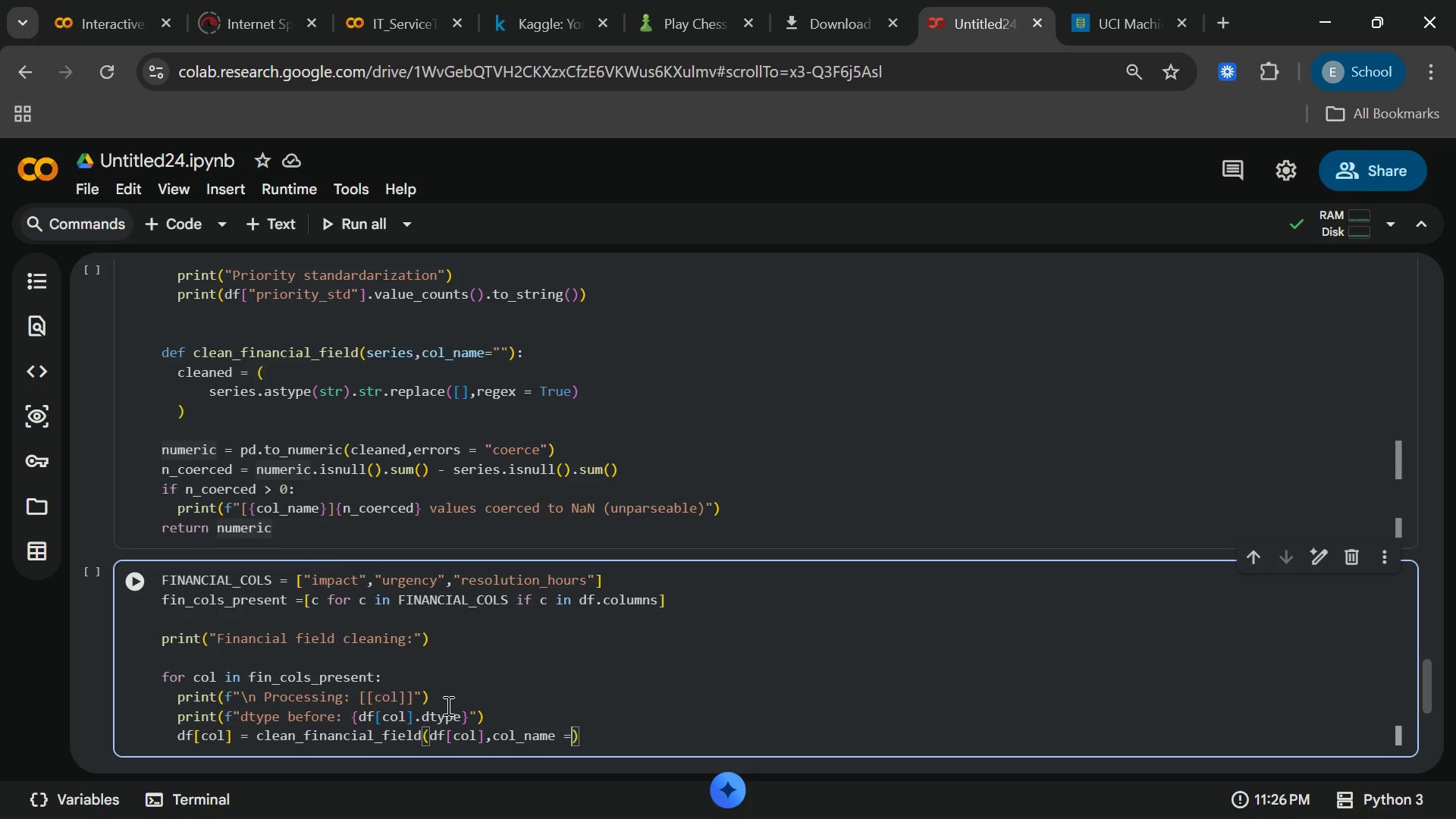 
key(Equal)
 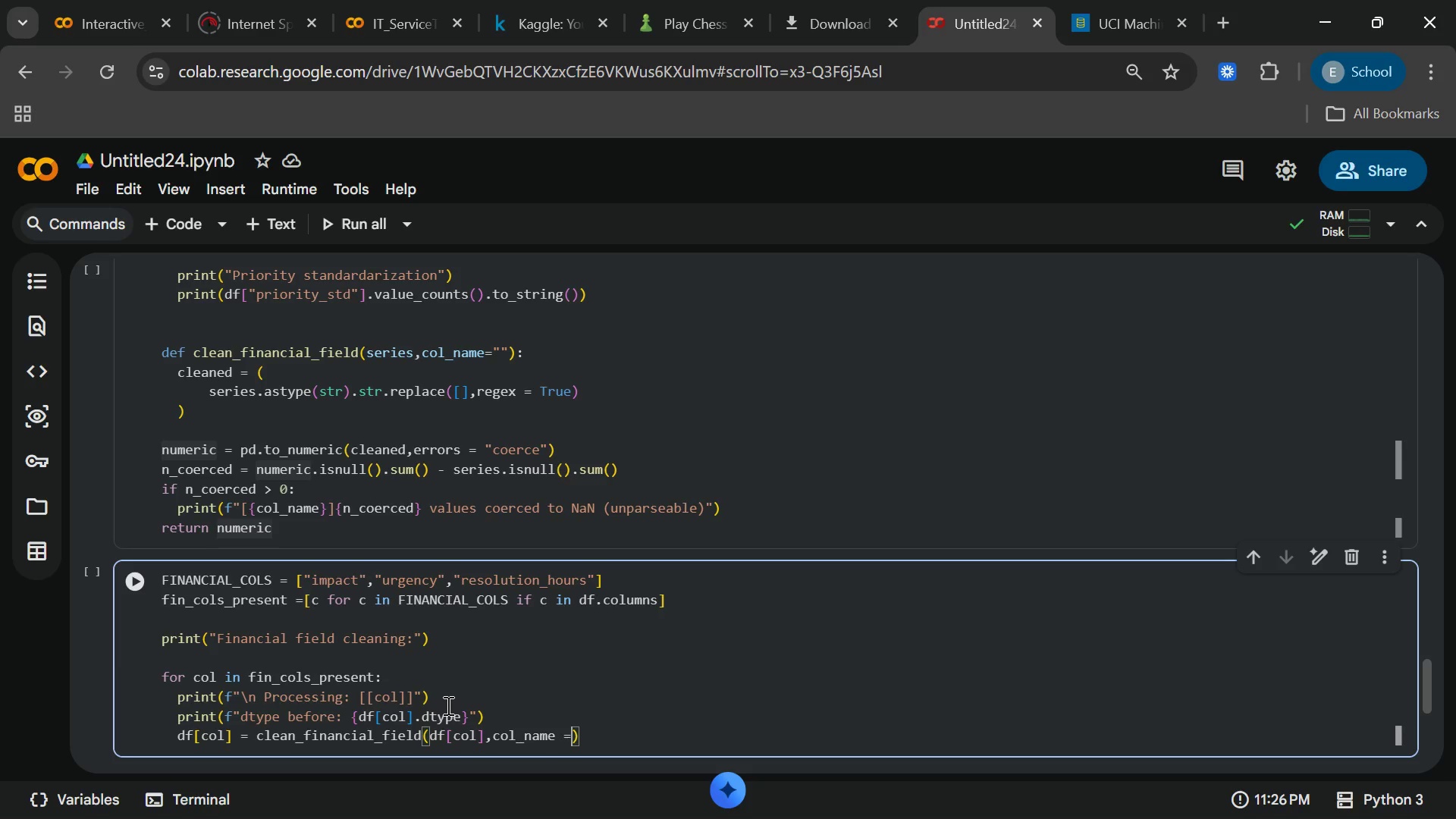 
key(Space)
 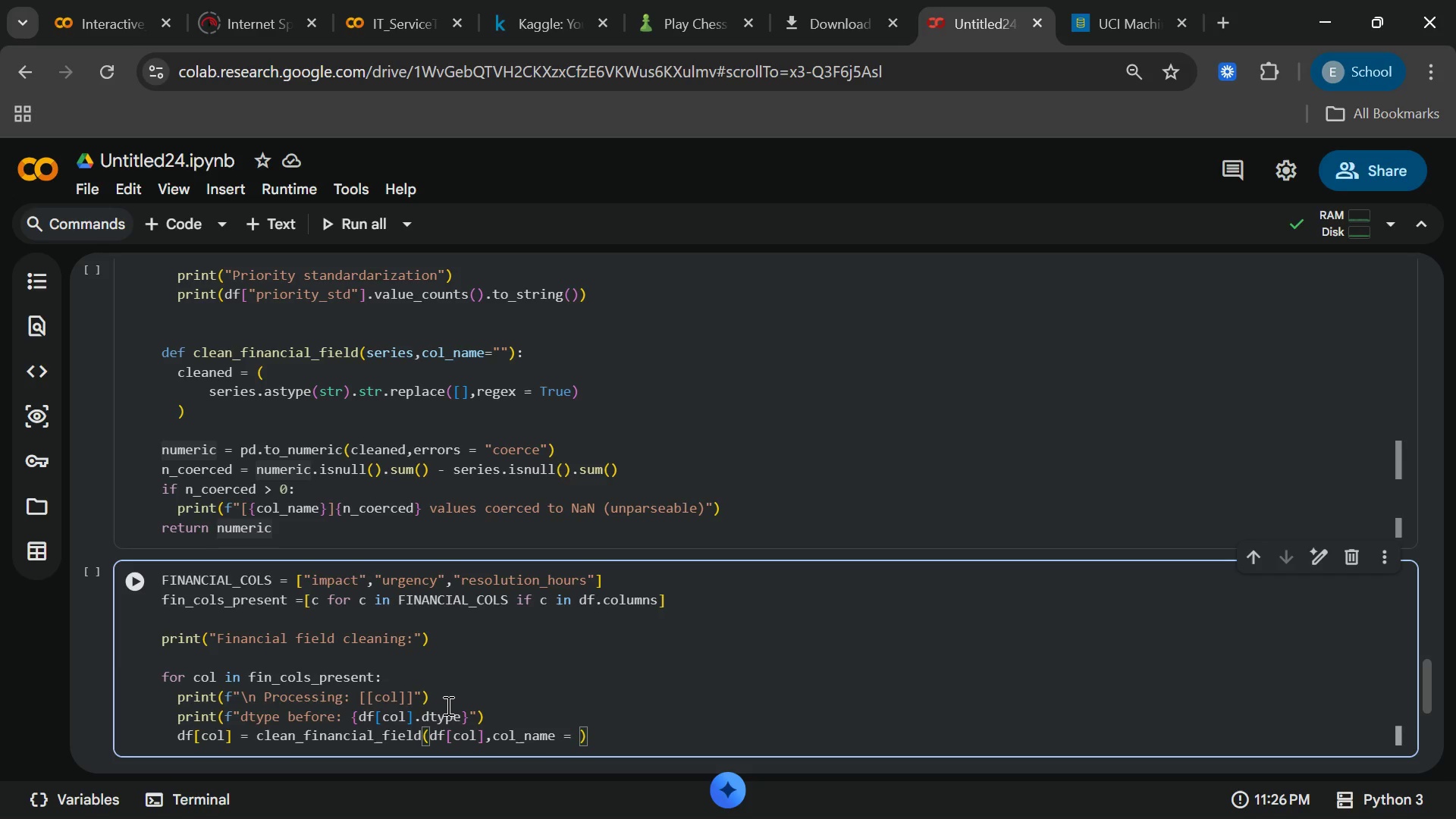 
type(col)
 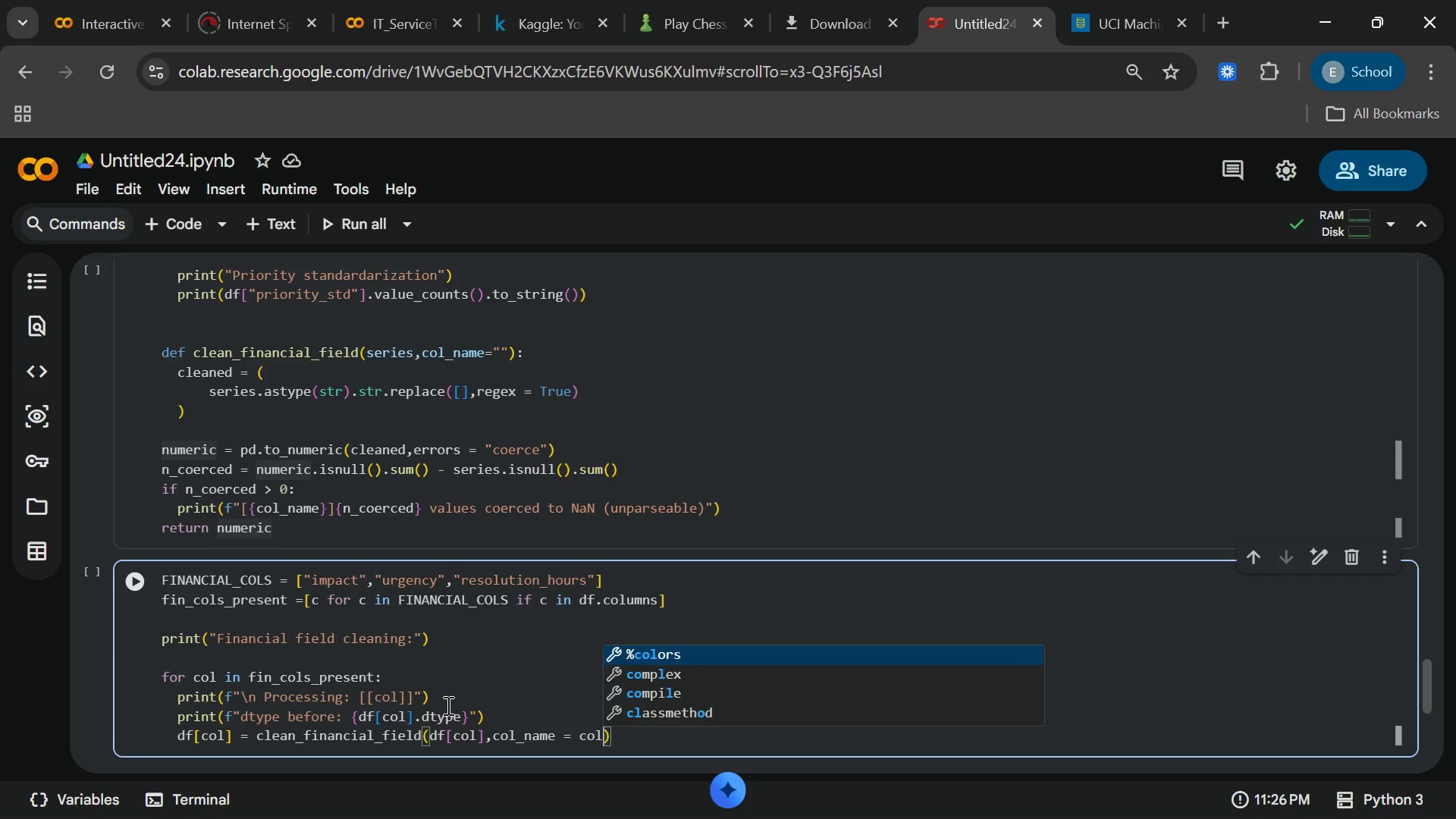 
key(ArrowRight)
 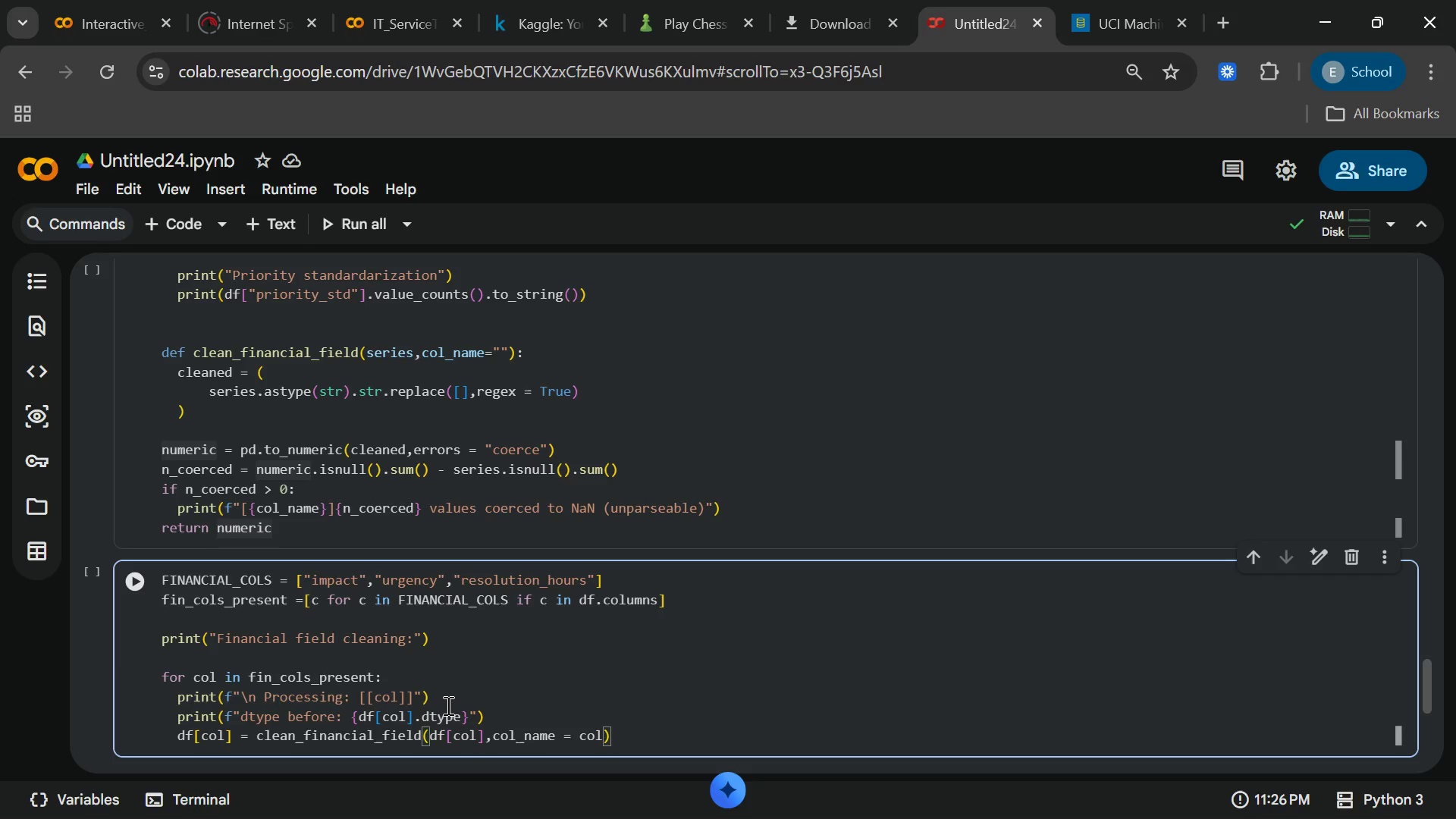 
key(ArrowRight)
 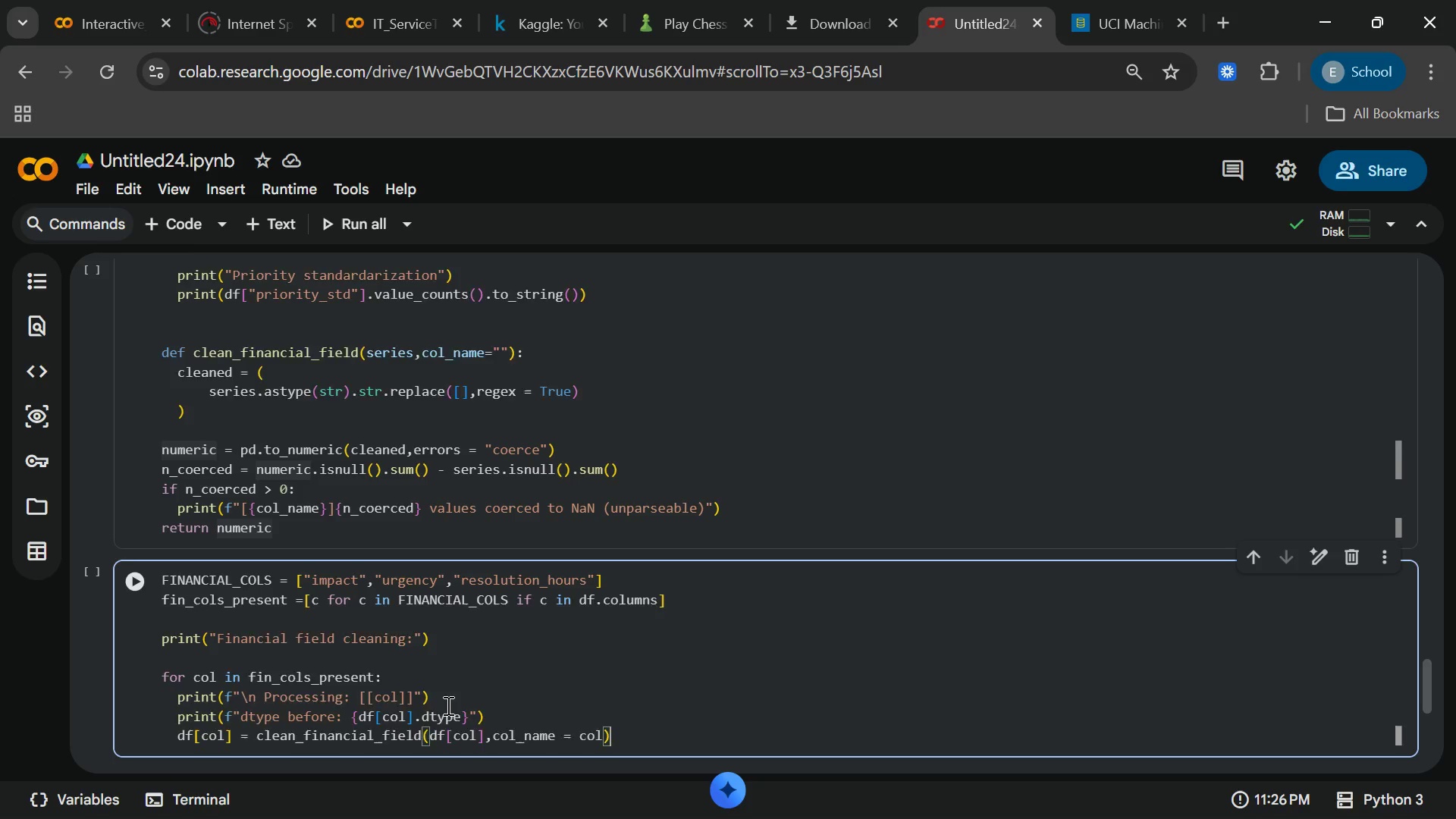 
key(Enter)
 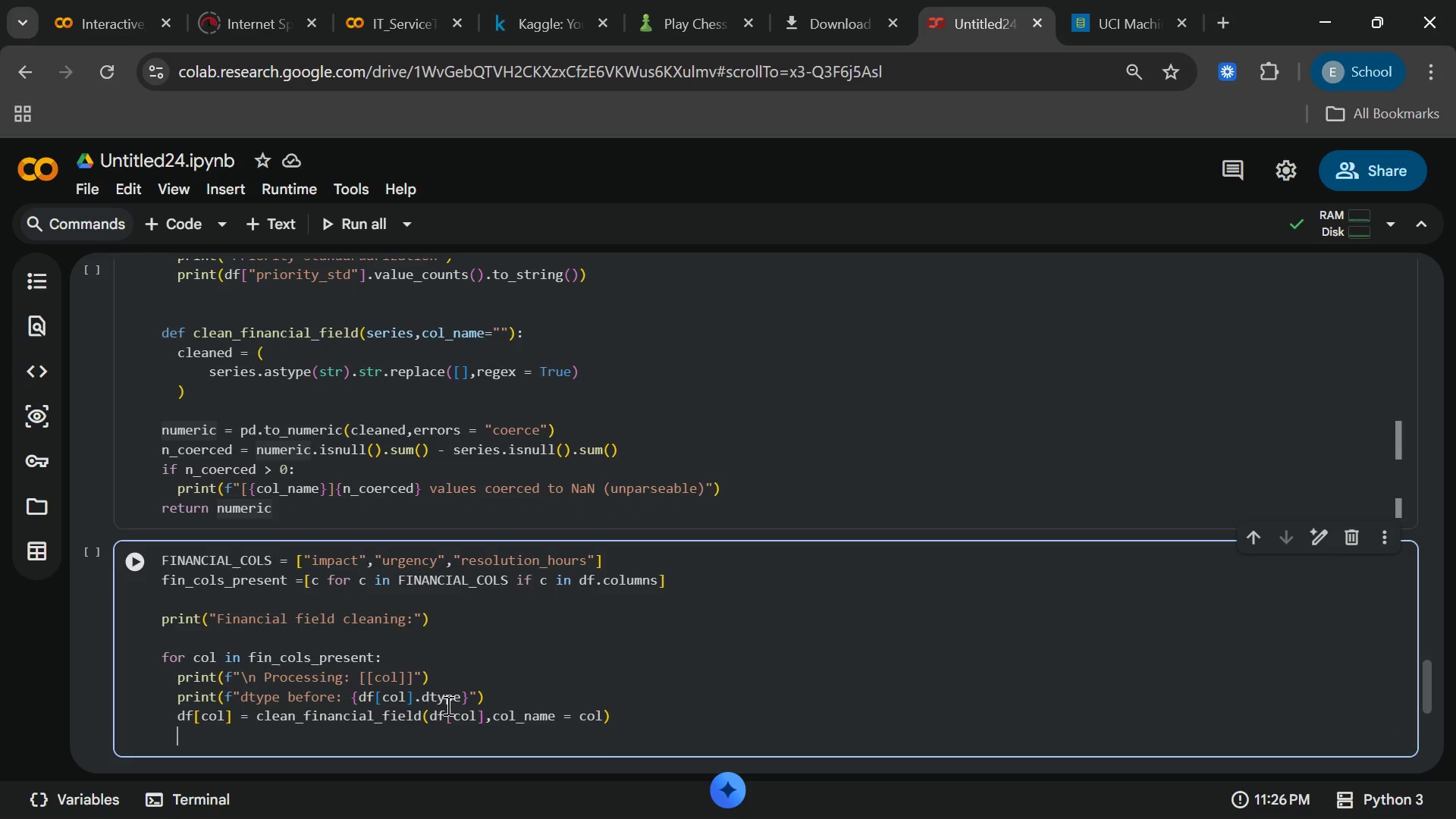 
type(print(f")
 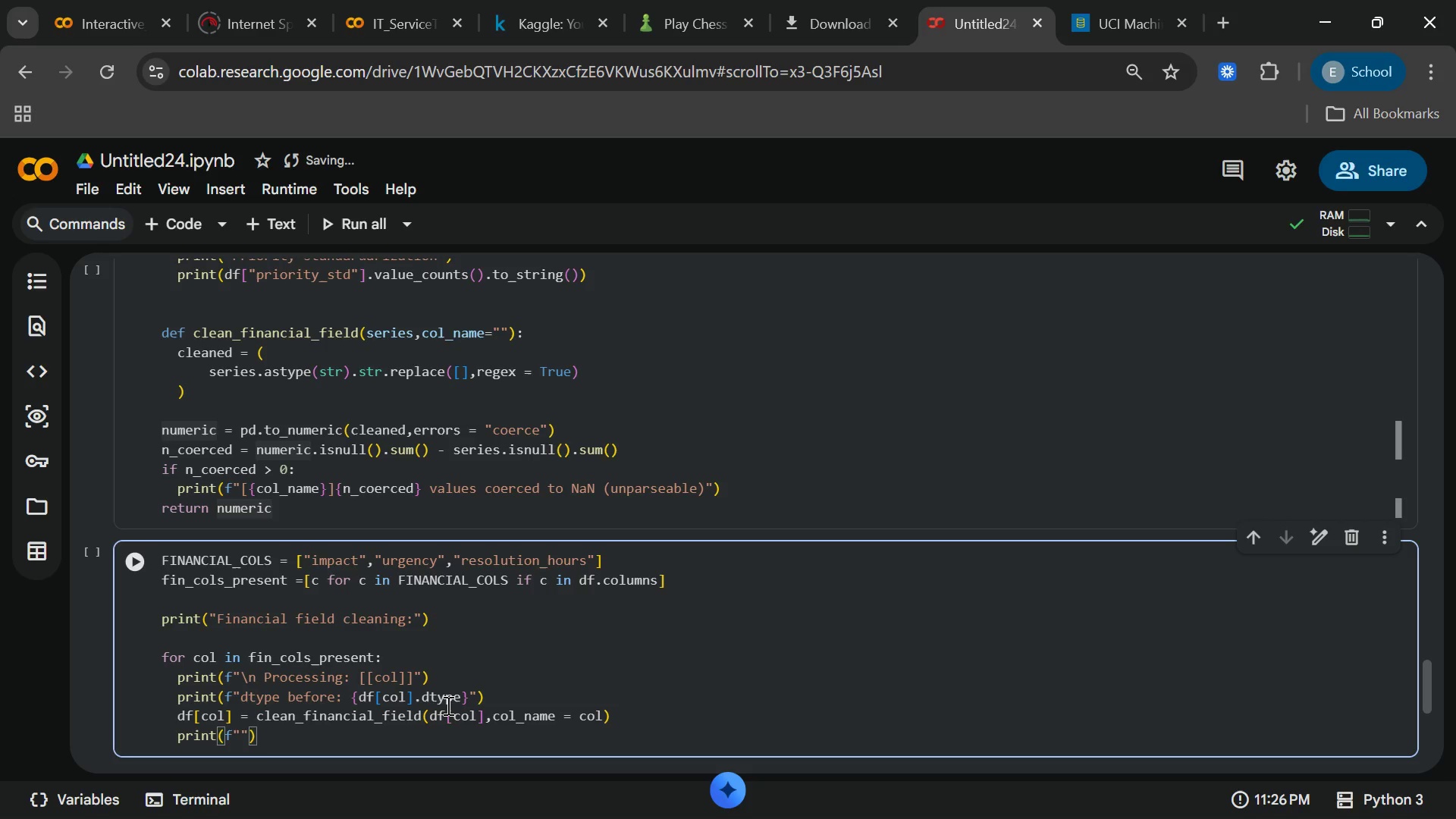 
wait(13.2)
 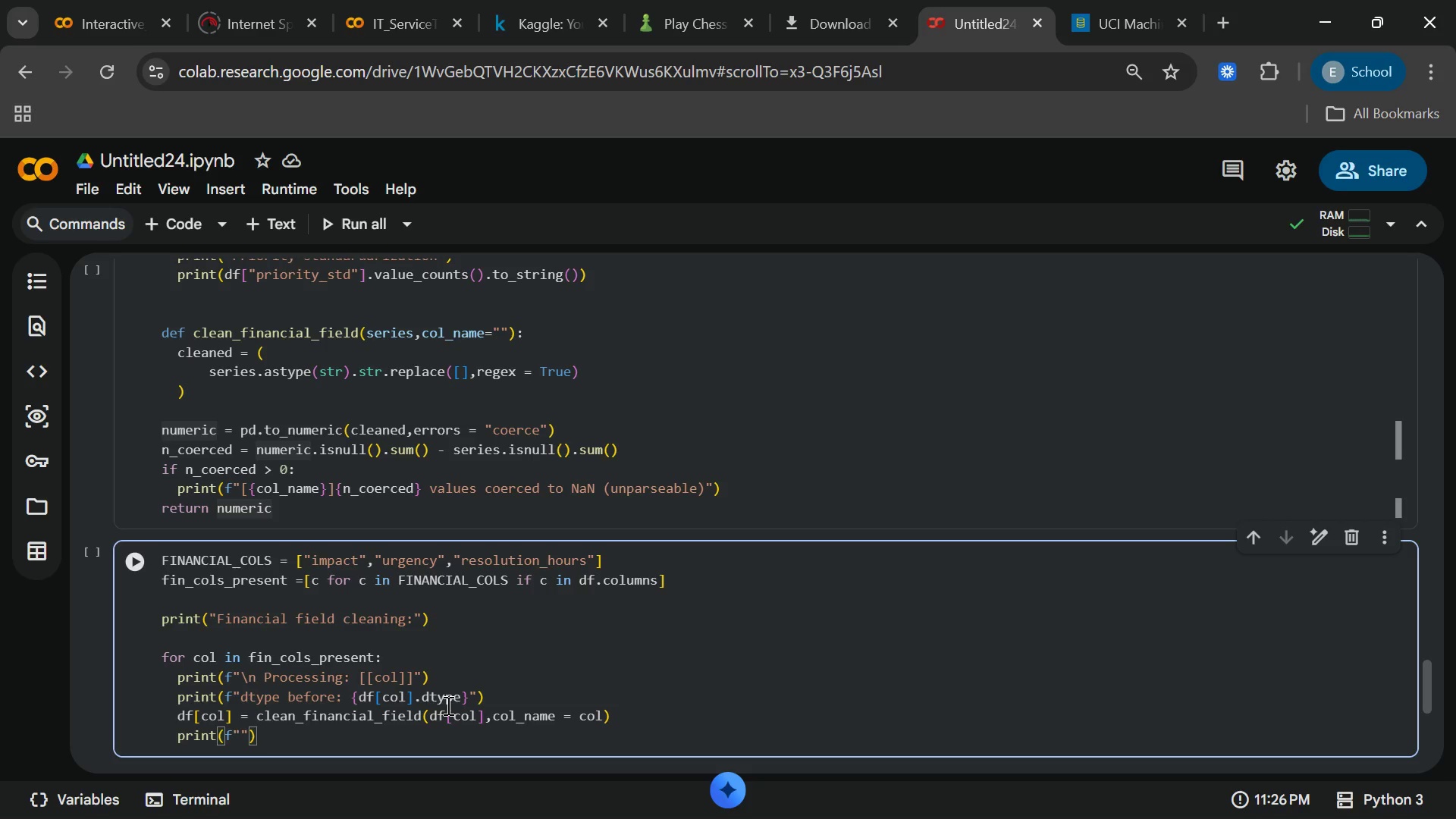 
type(nuls)
key(Backspace)
key(Backspace)
key(Backspace)
key(Backspace)
type(dtype)
 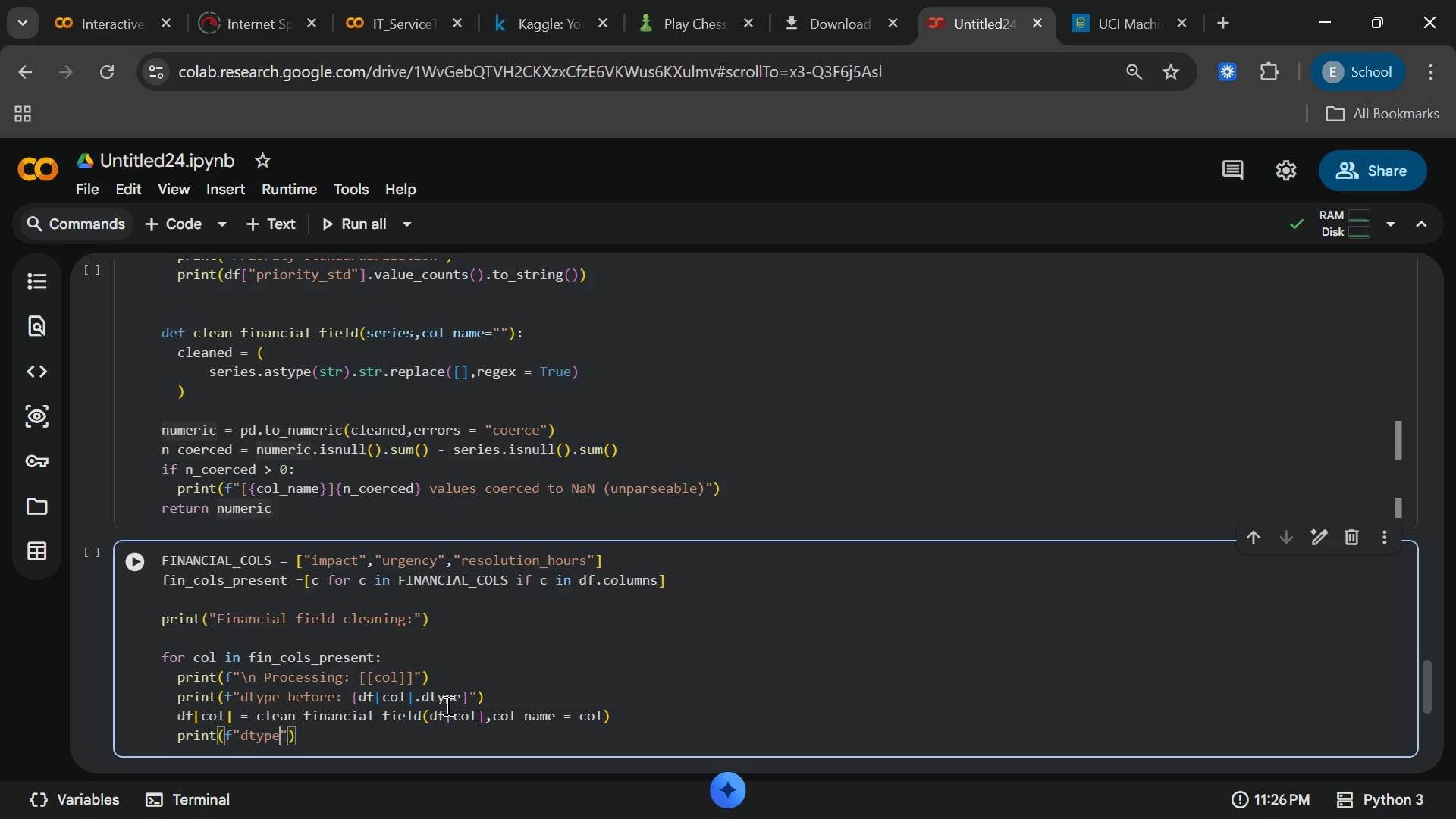 
type( aftr)
key(Backspace)
type(er)
 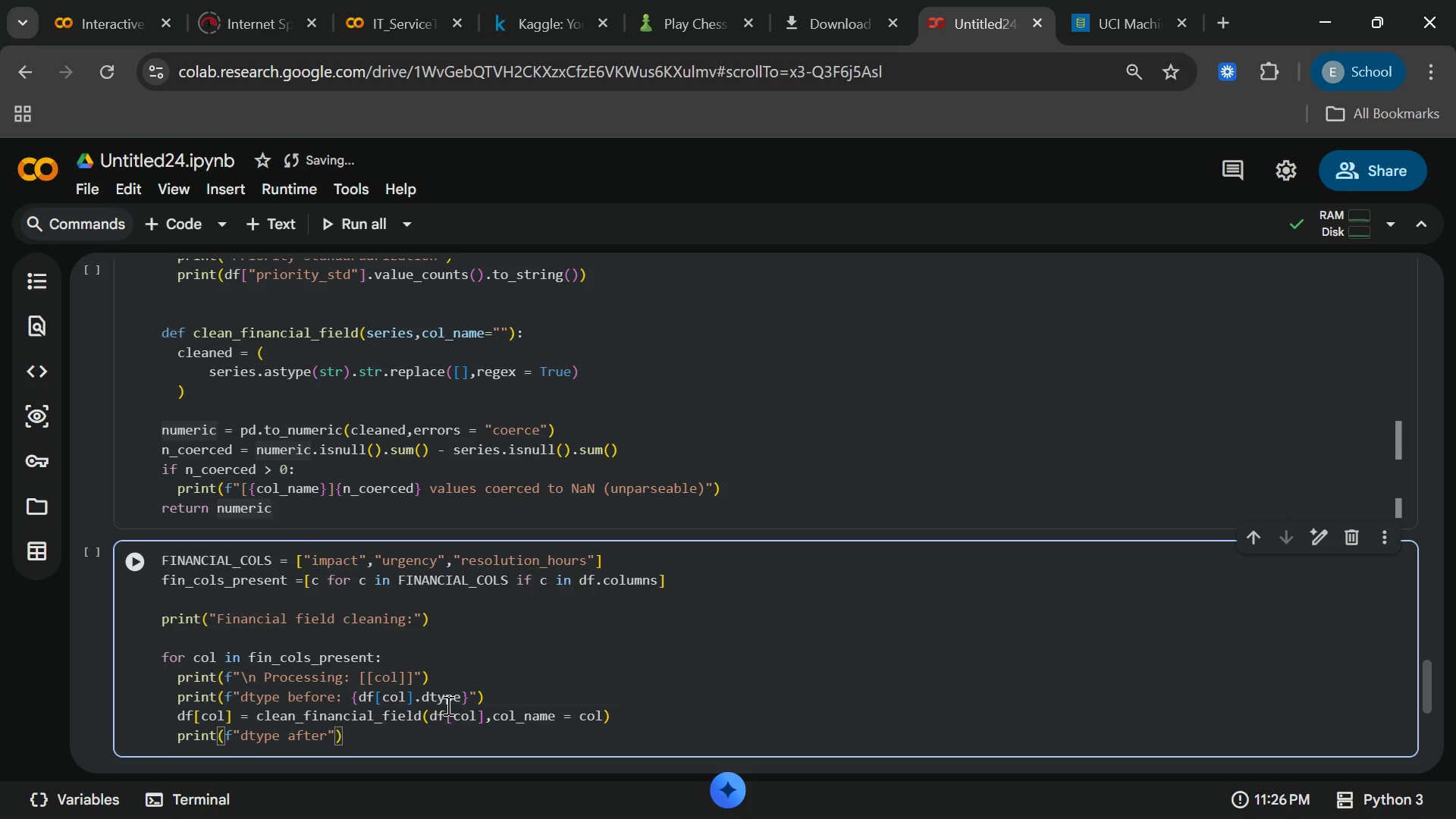 
wait(7.59)
 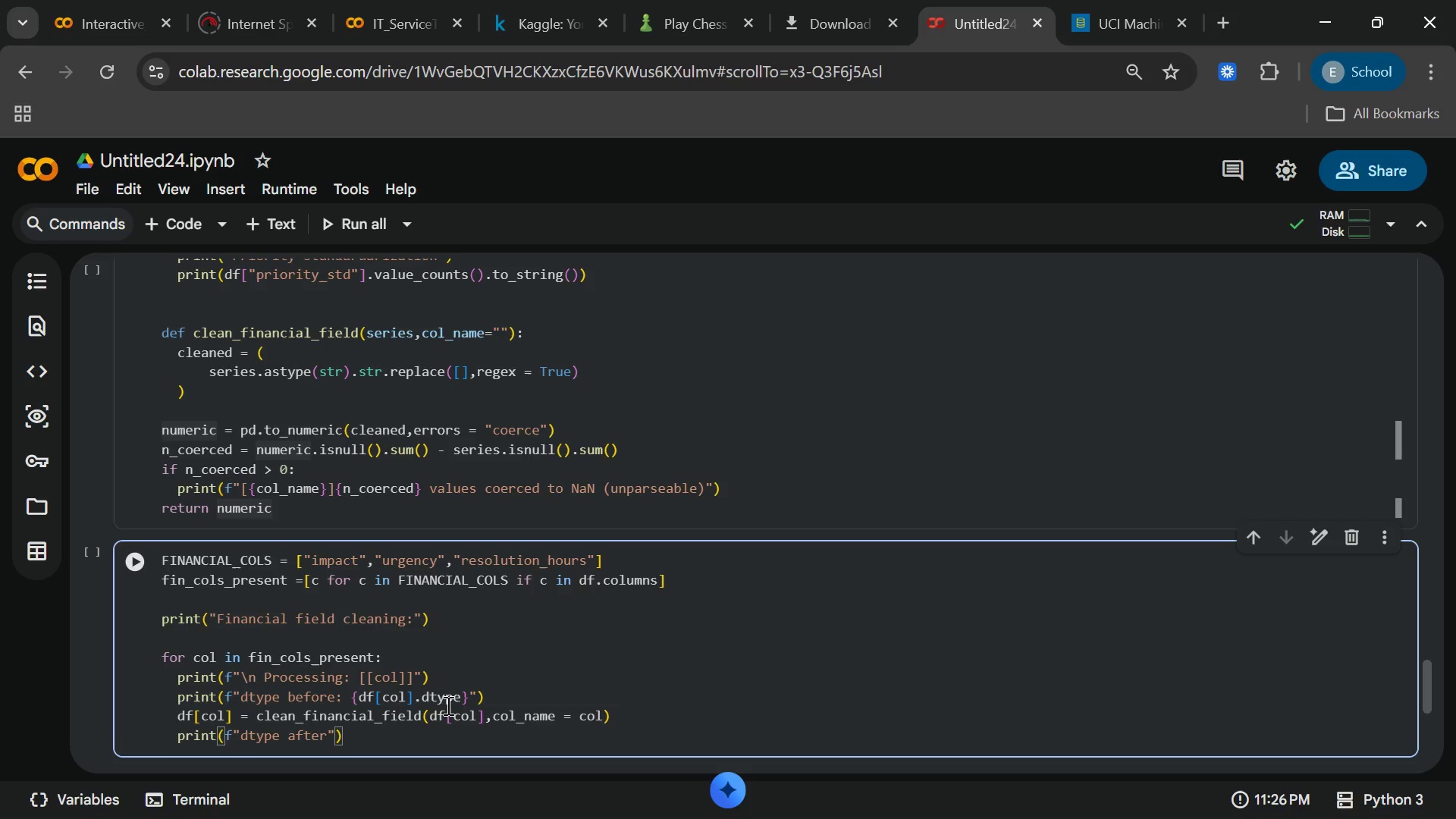 
key(Shift+Semicolon)
 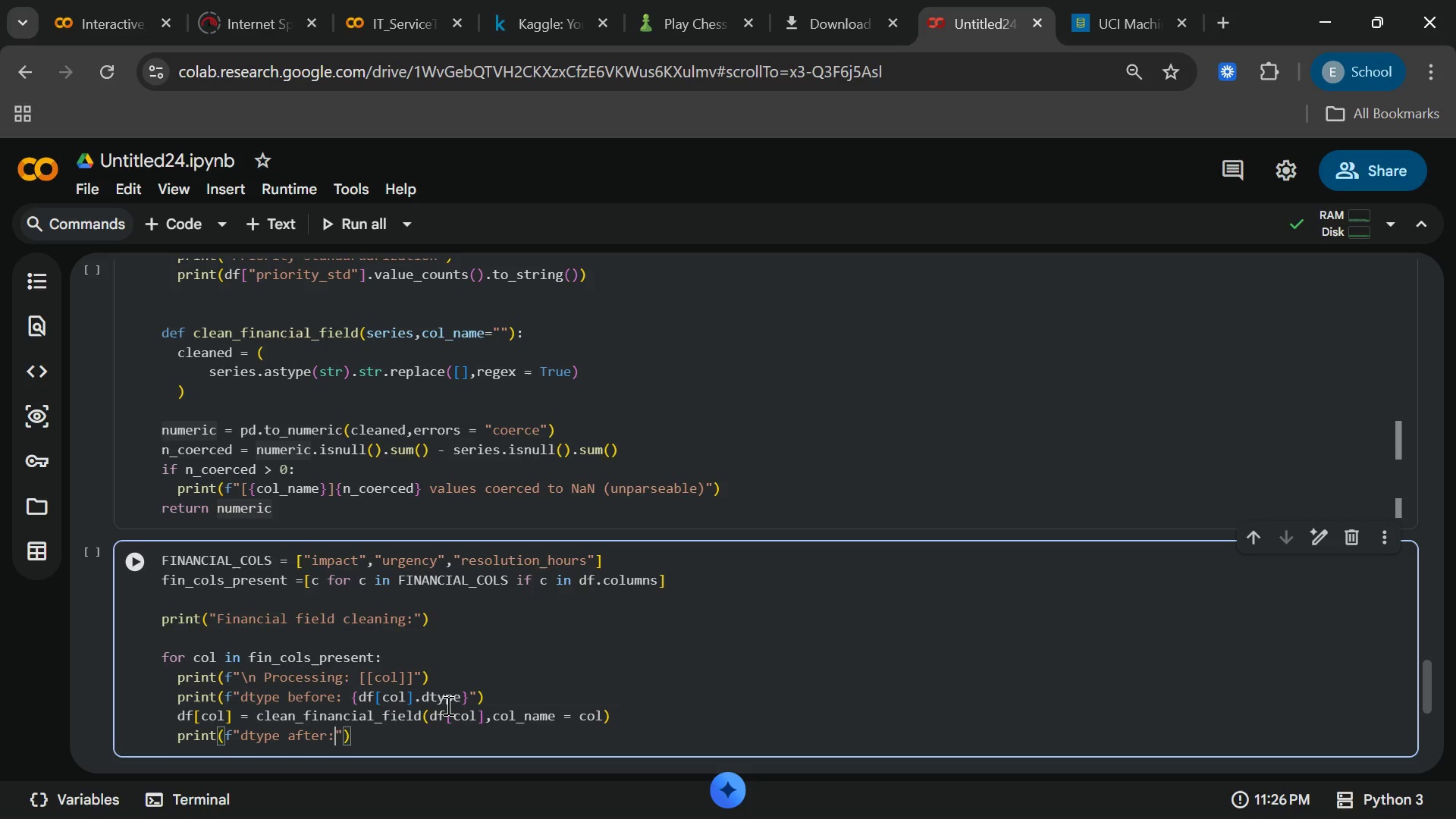 
type({df[col)
 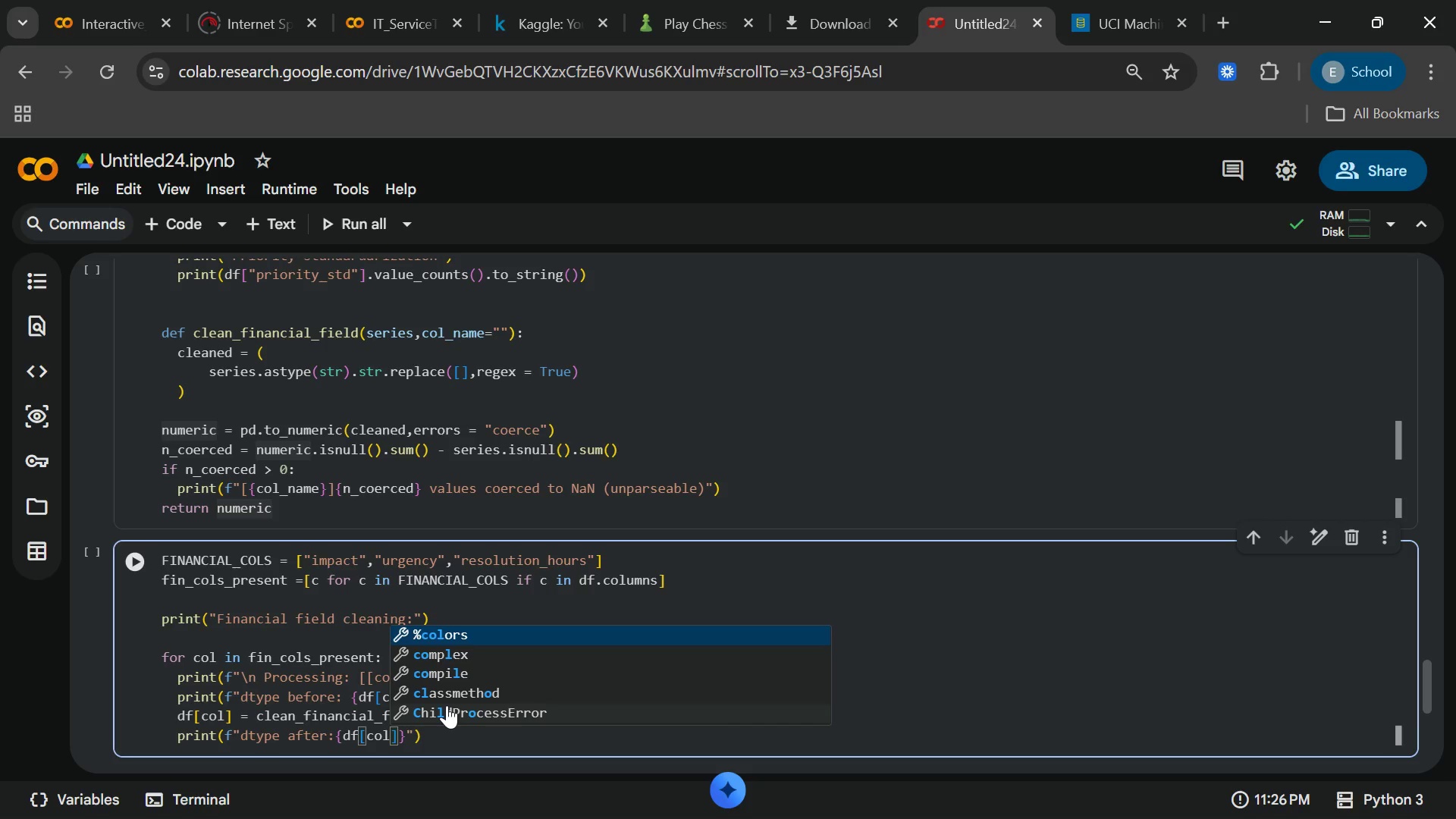 
key(ArrowRight)
 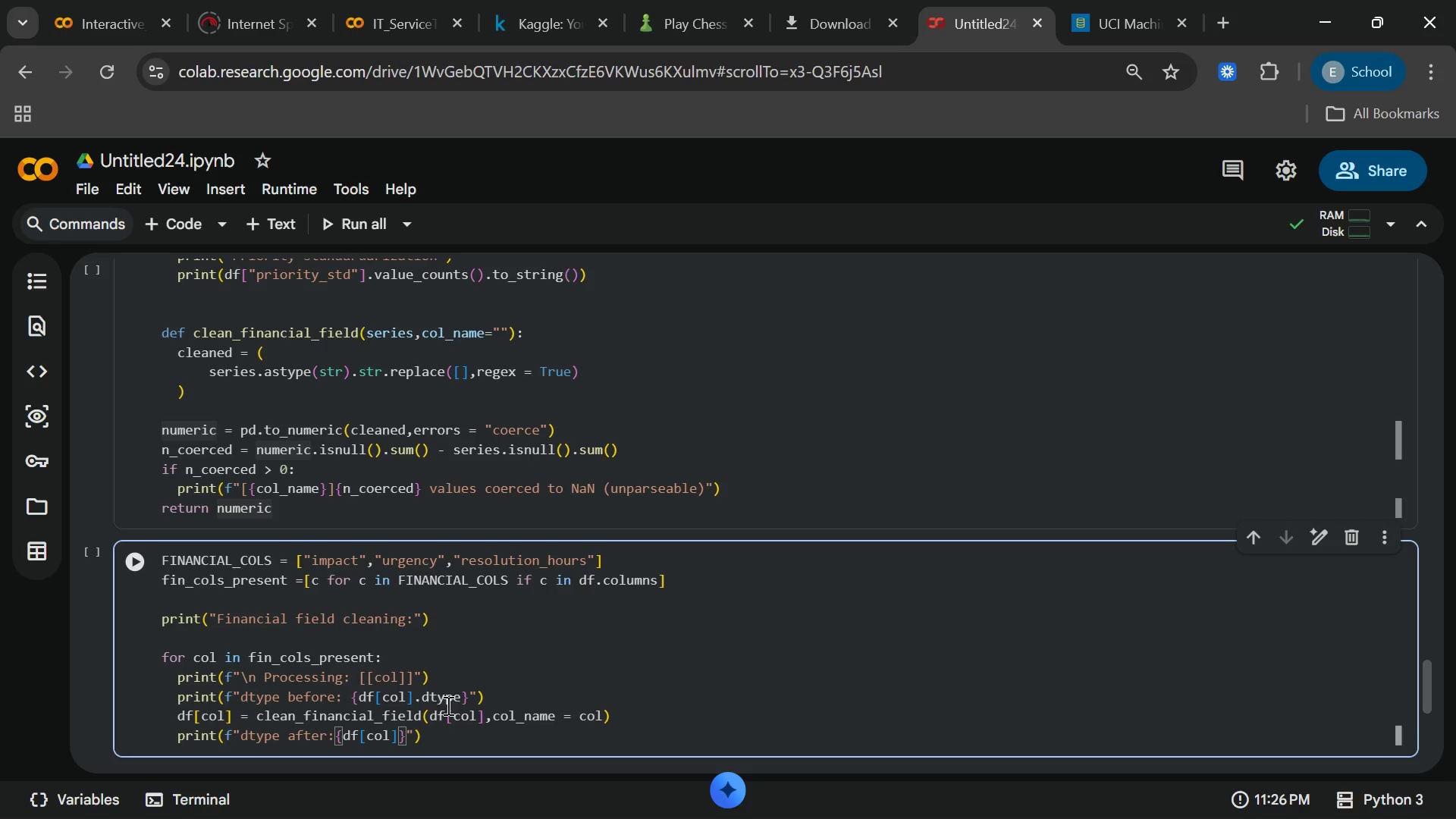 
type(.dtype)
 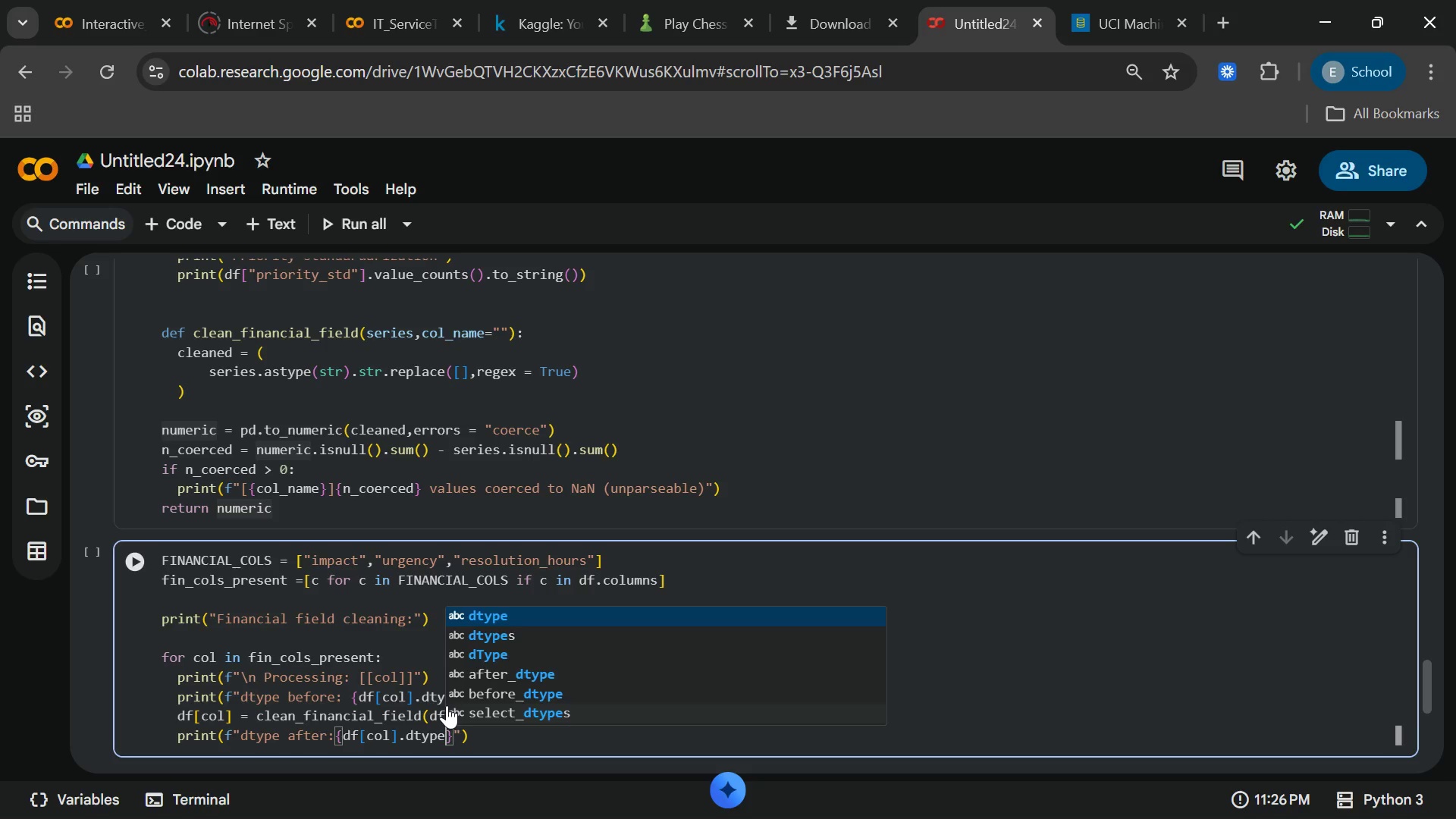 
key(Enter)
 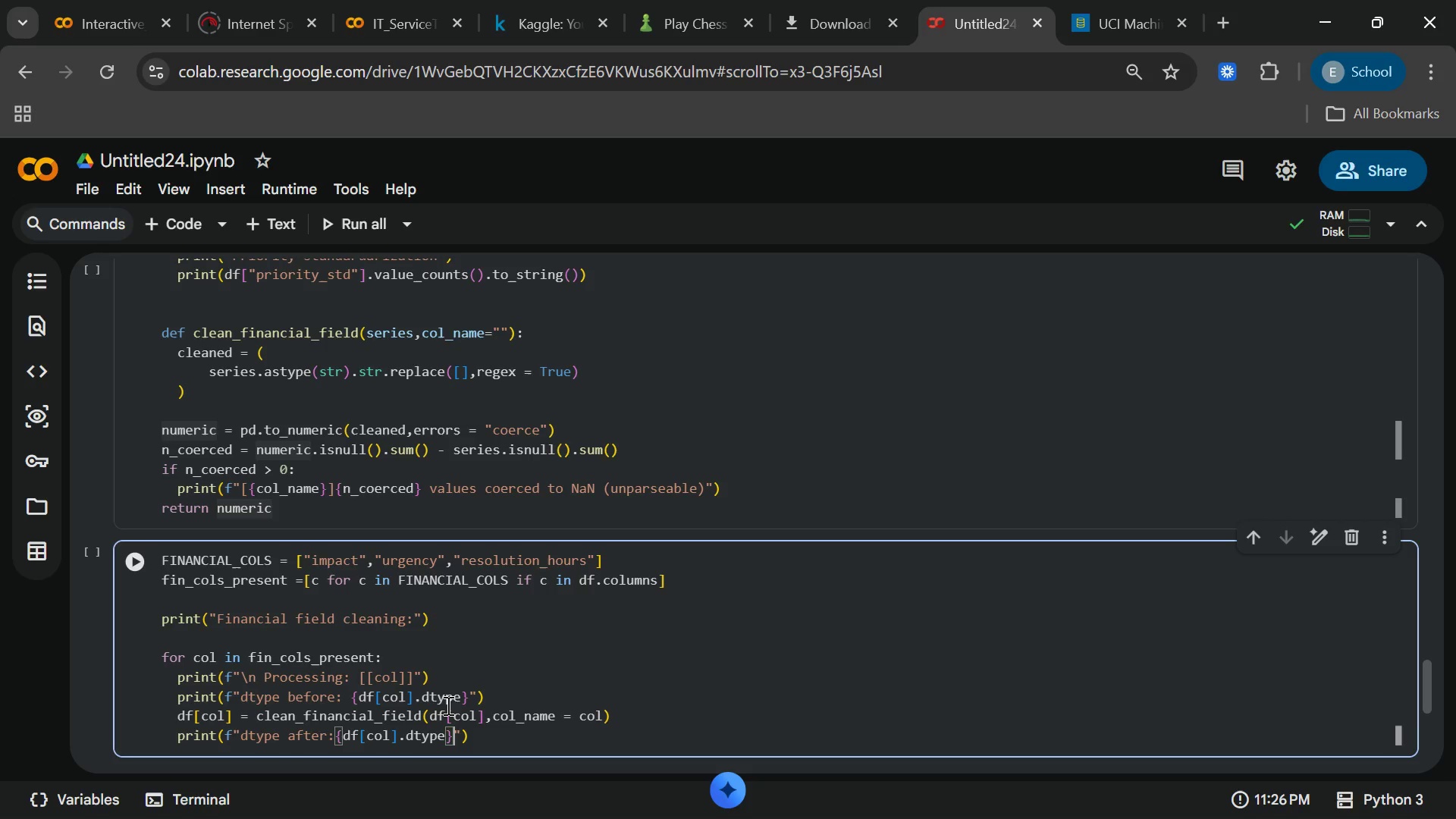 
key(ArrowRight)
 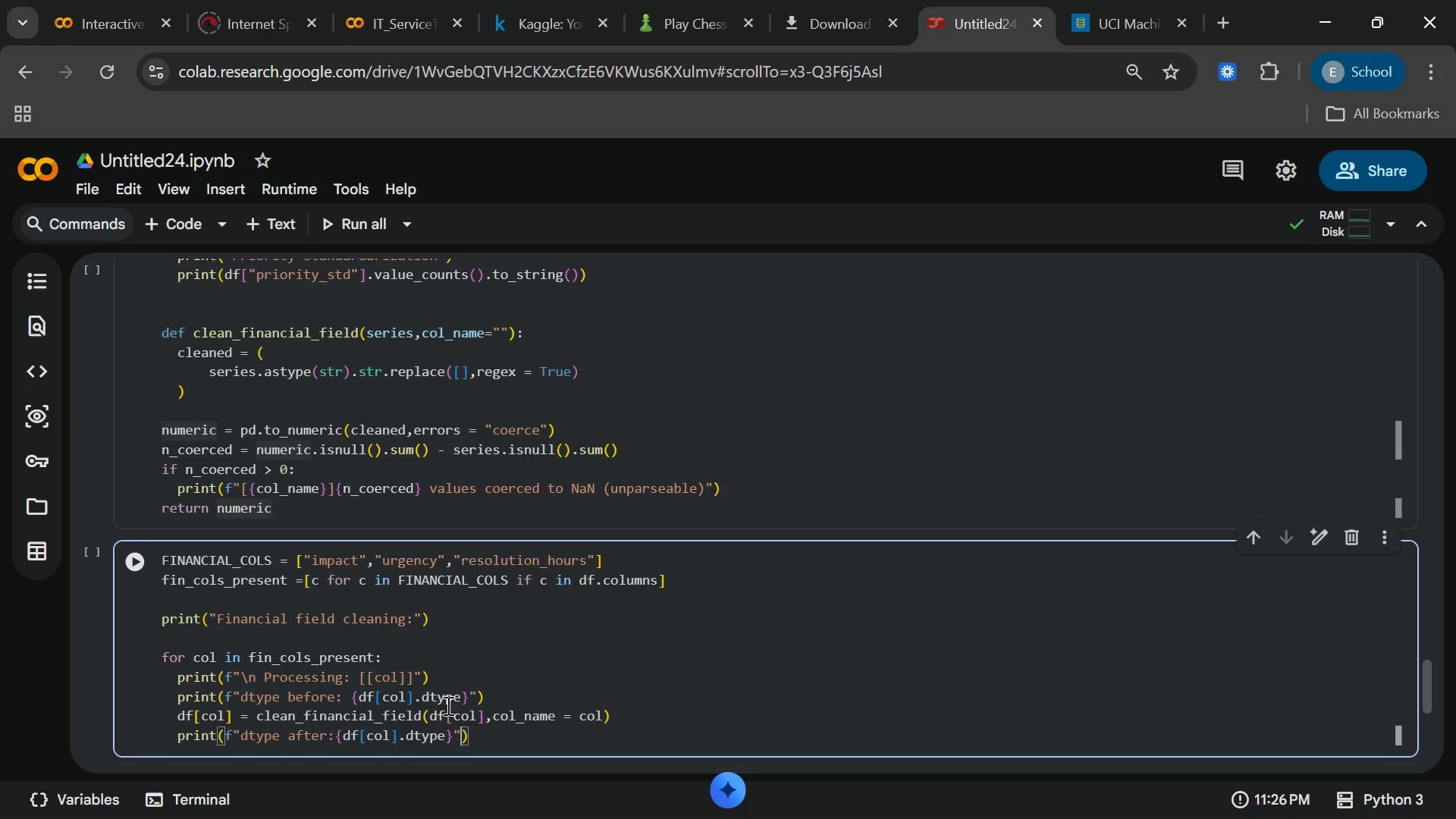 
key(ArrowRight)
 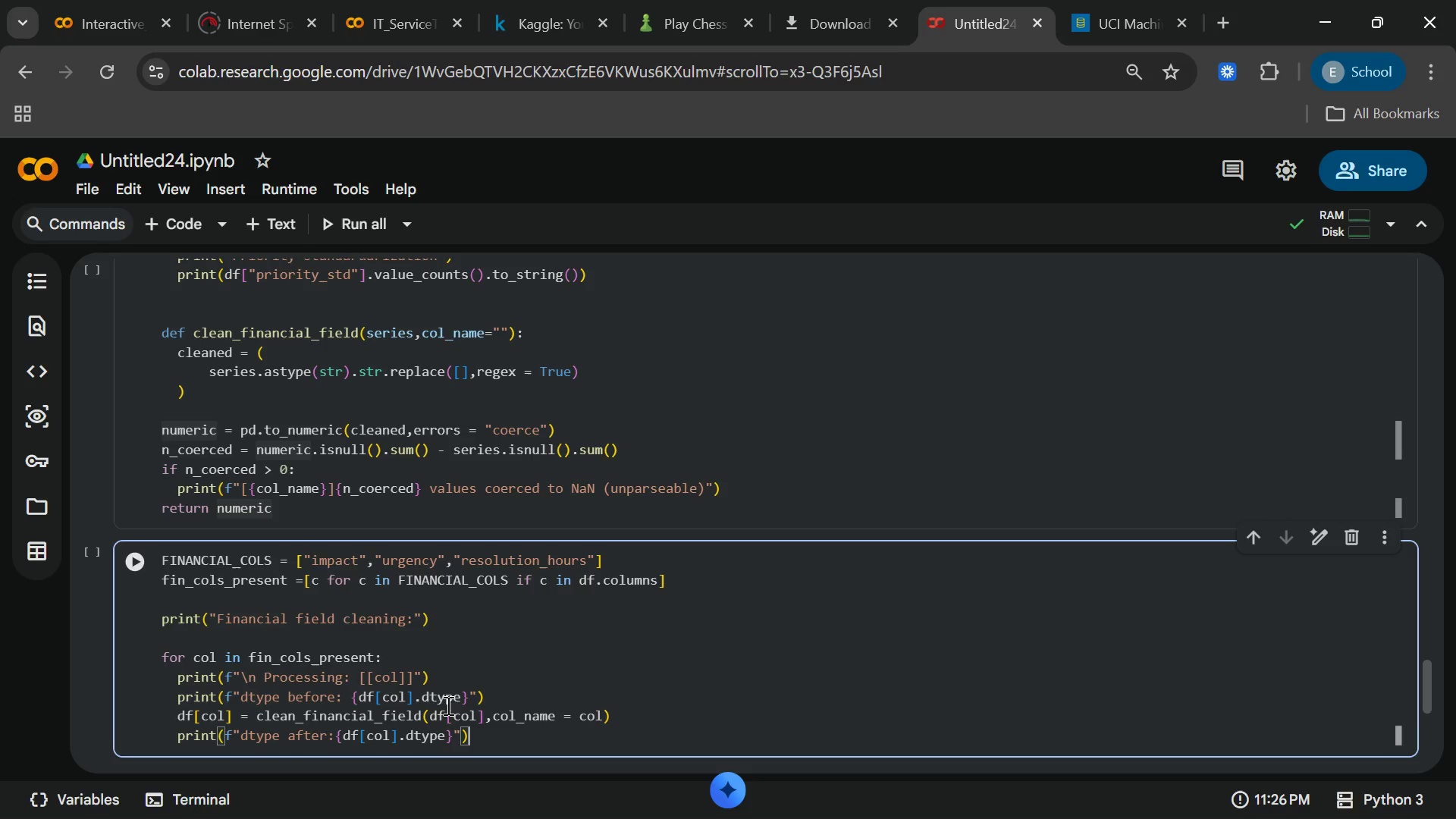 
key(ArrowRight)
 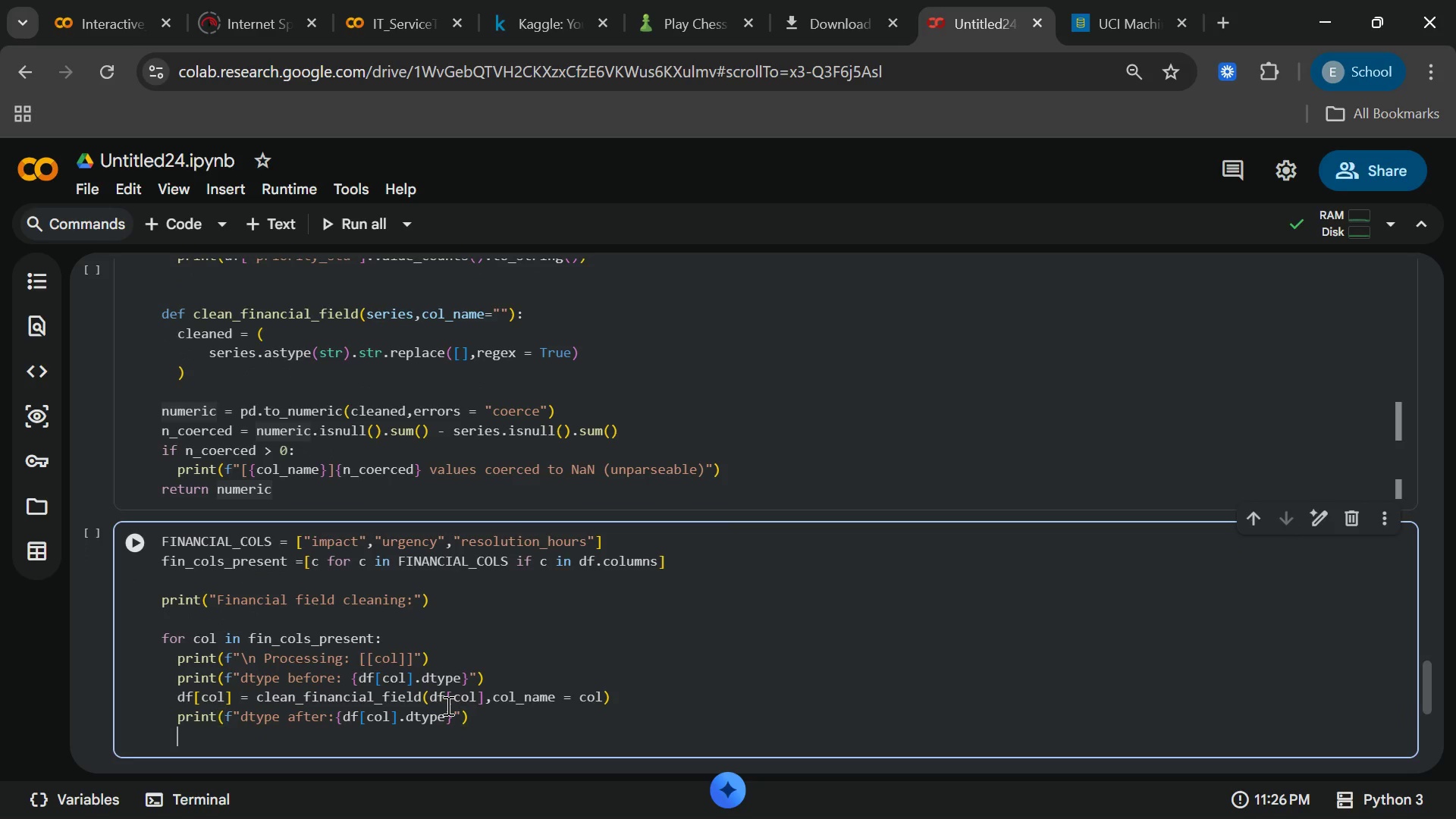 
key(Enter)
 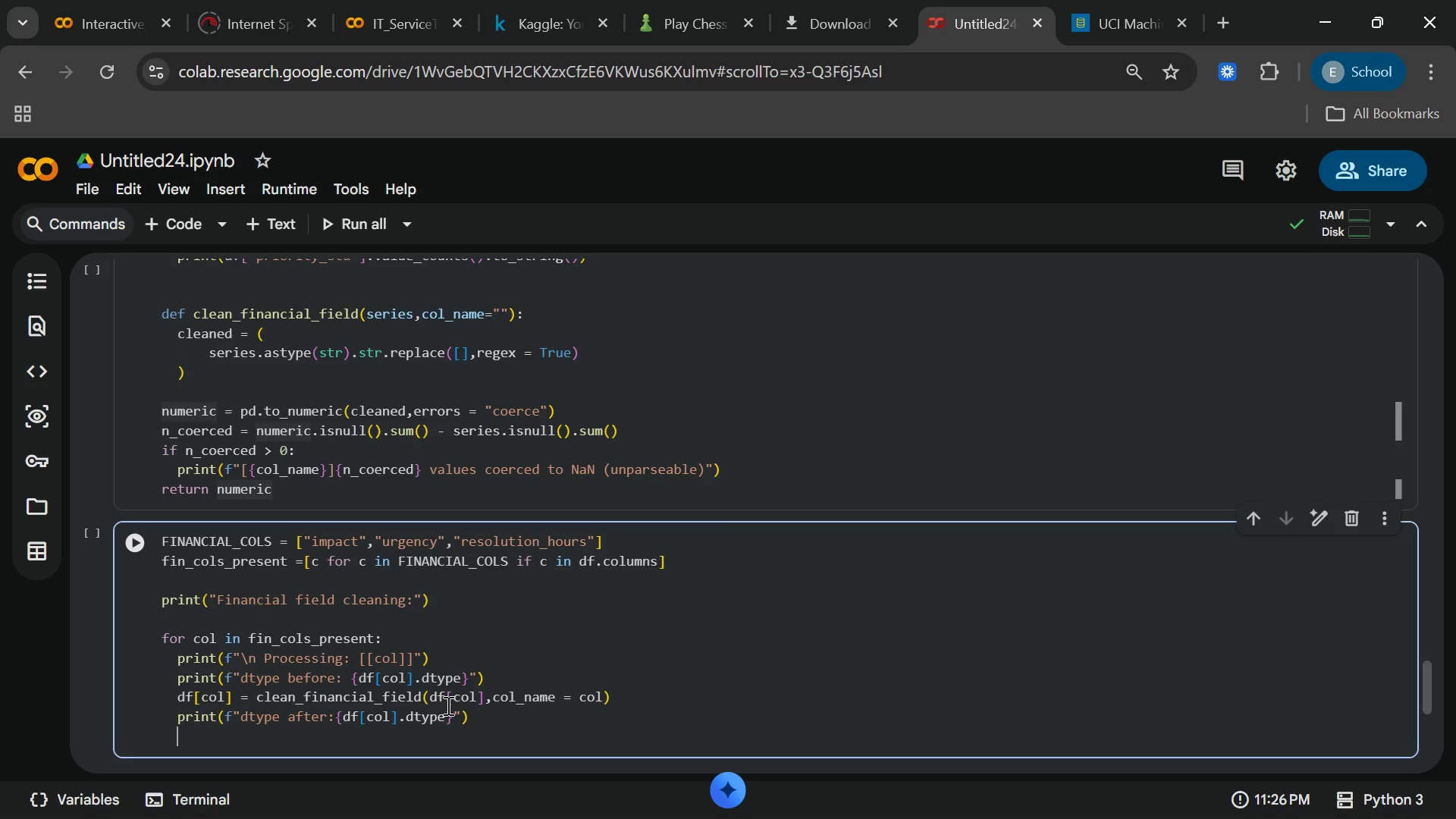 
key(Backspace)
type(print)
 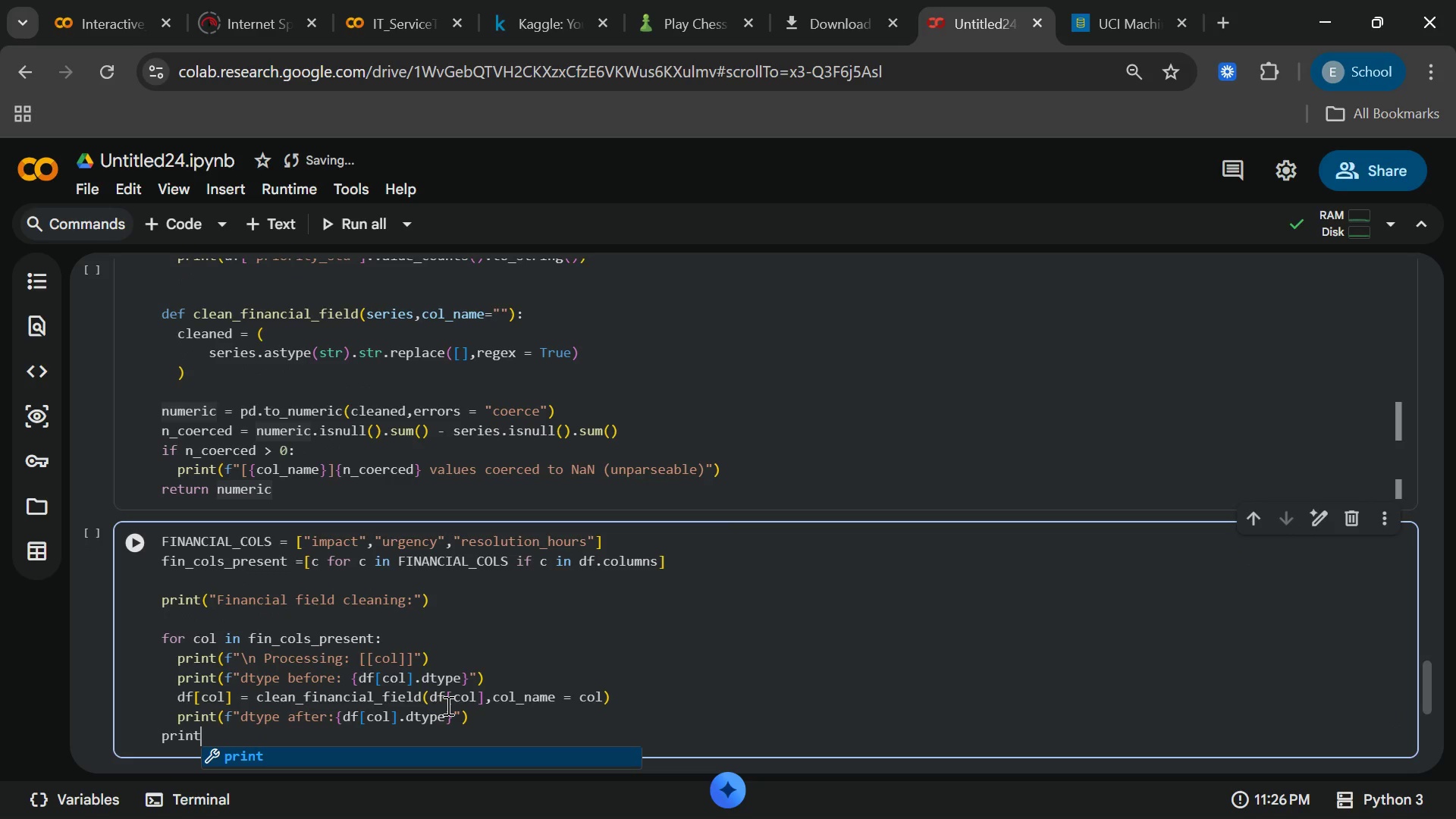 
key(Enter)
 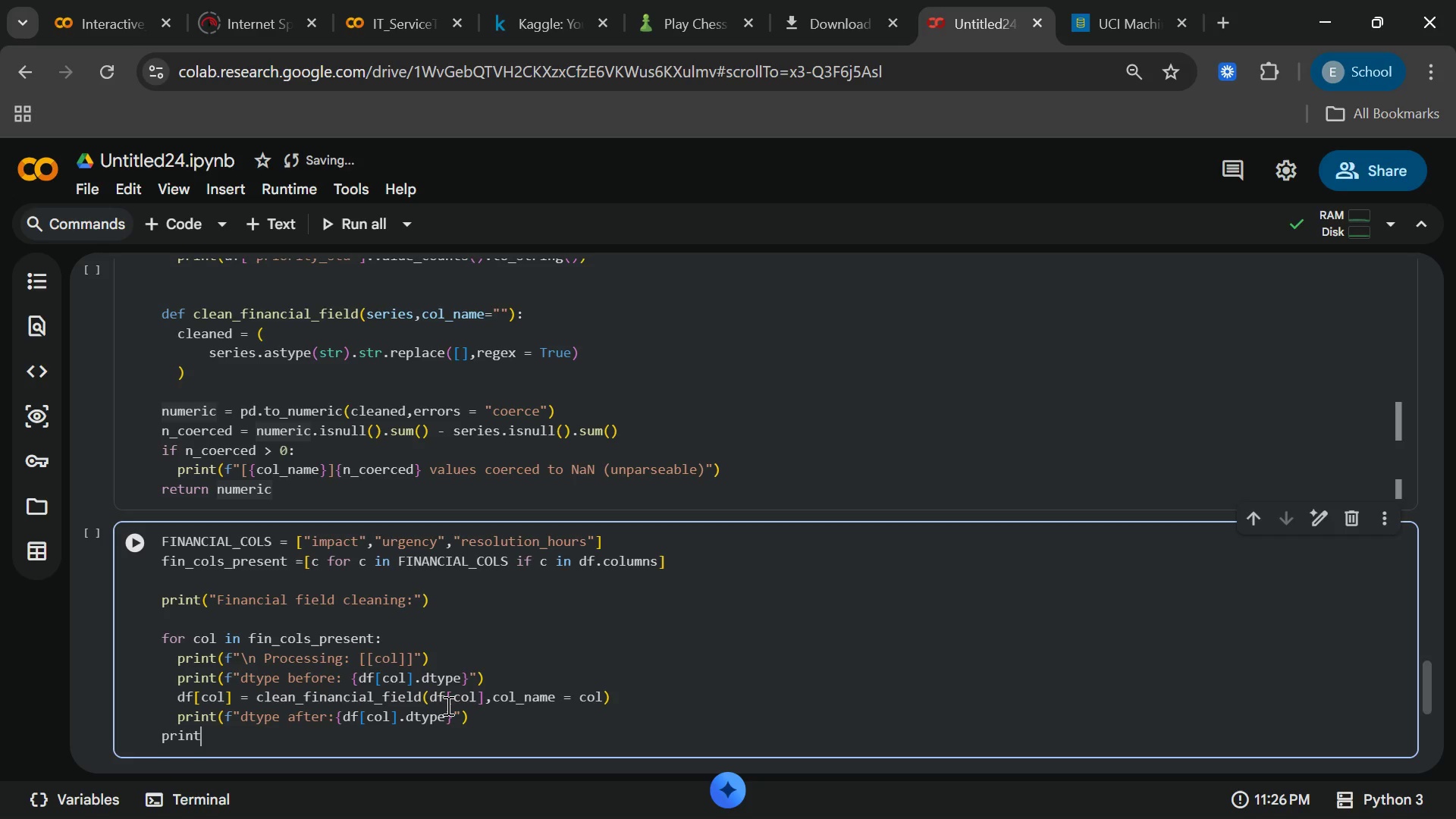 
key(Shift+9)
 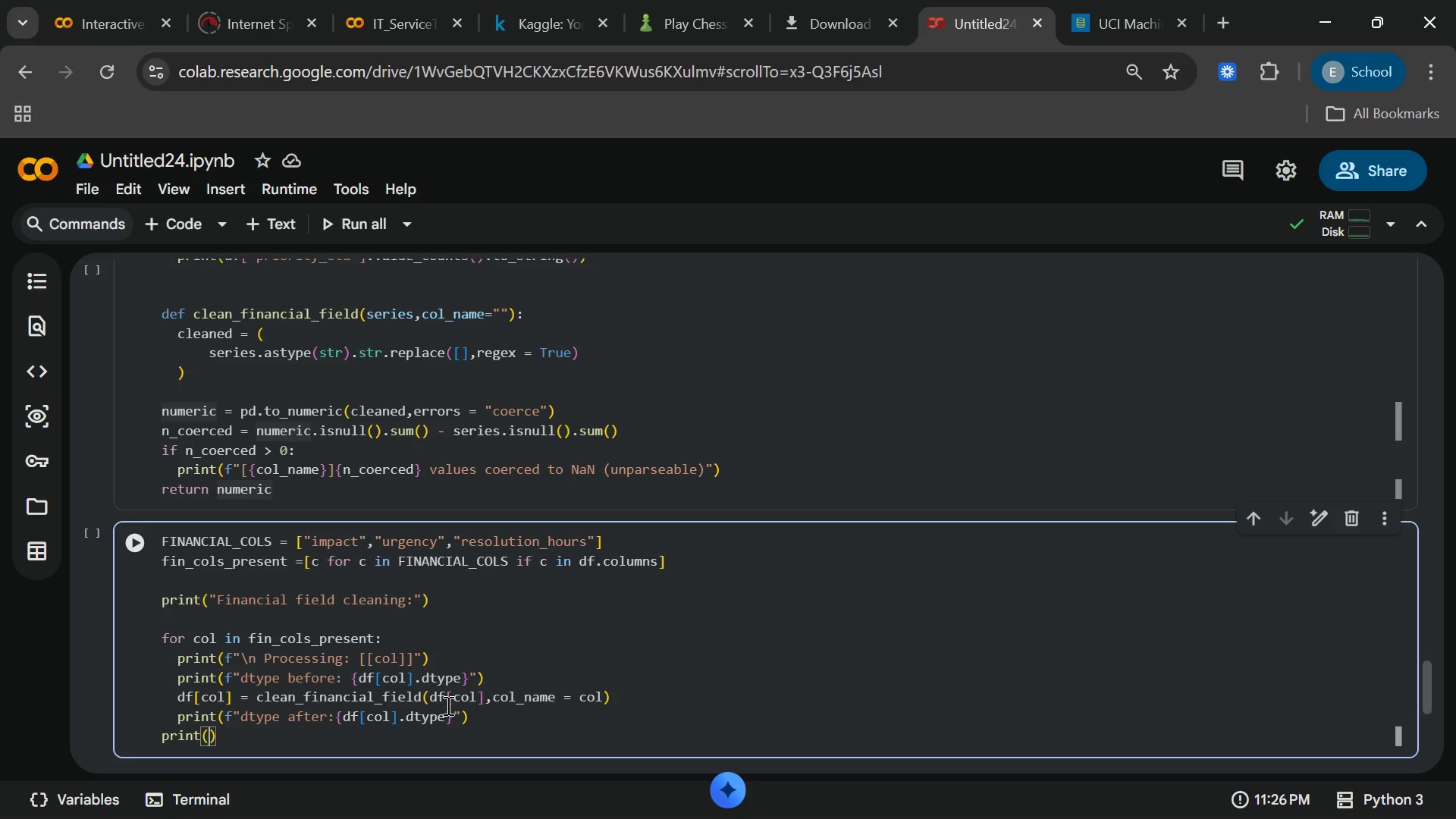 
key(Shift+Quote)
 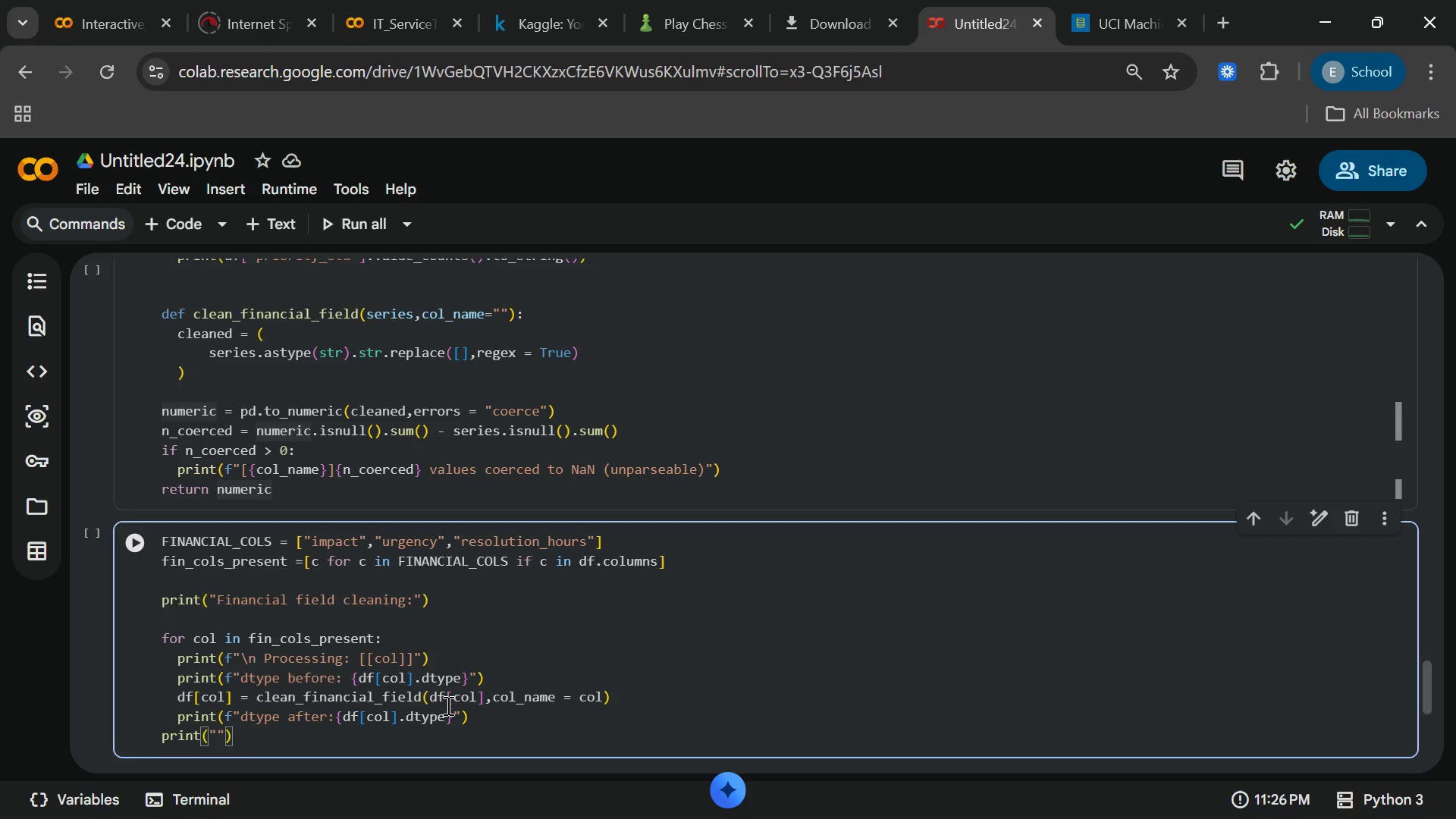 
key(Backslash)
 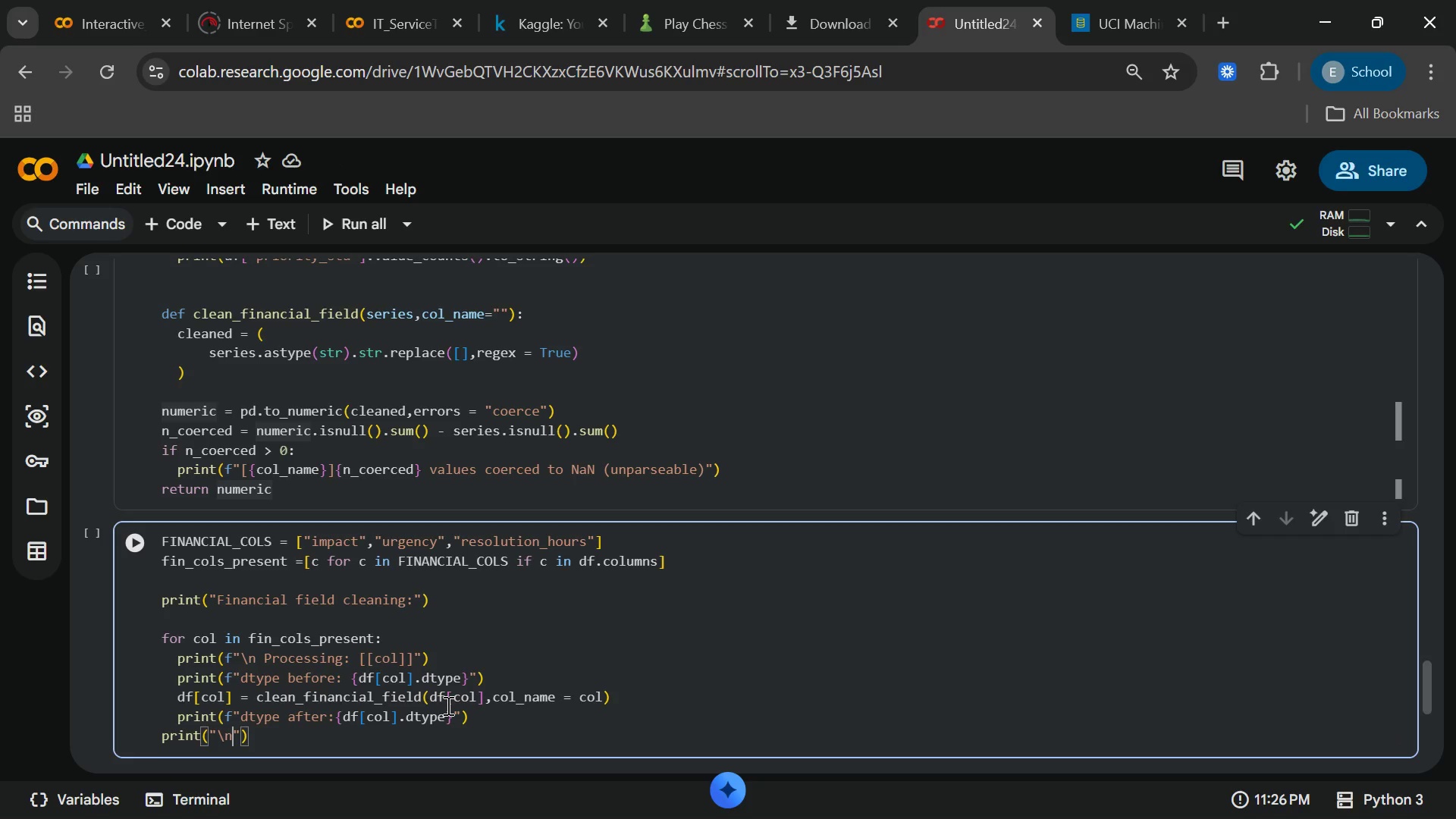 
key(N)
 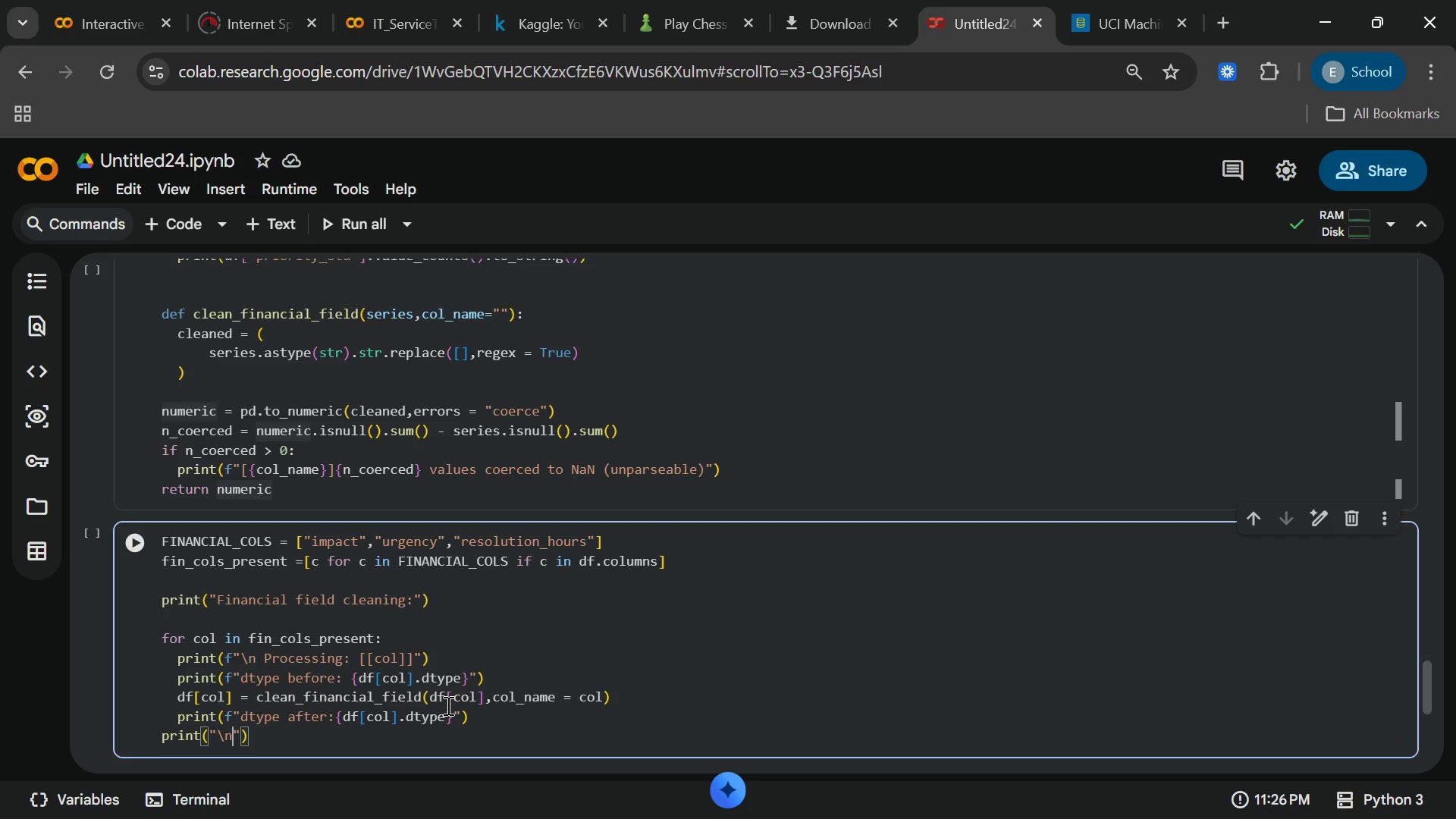 
wait(5.02)
 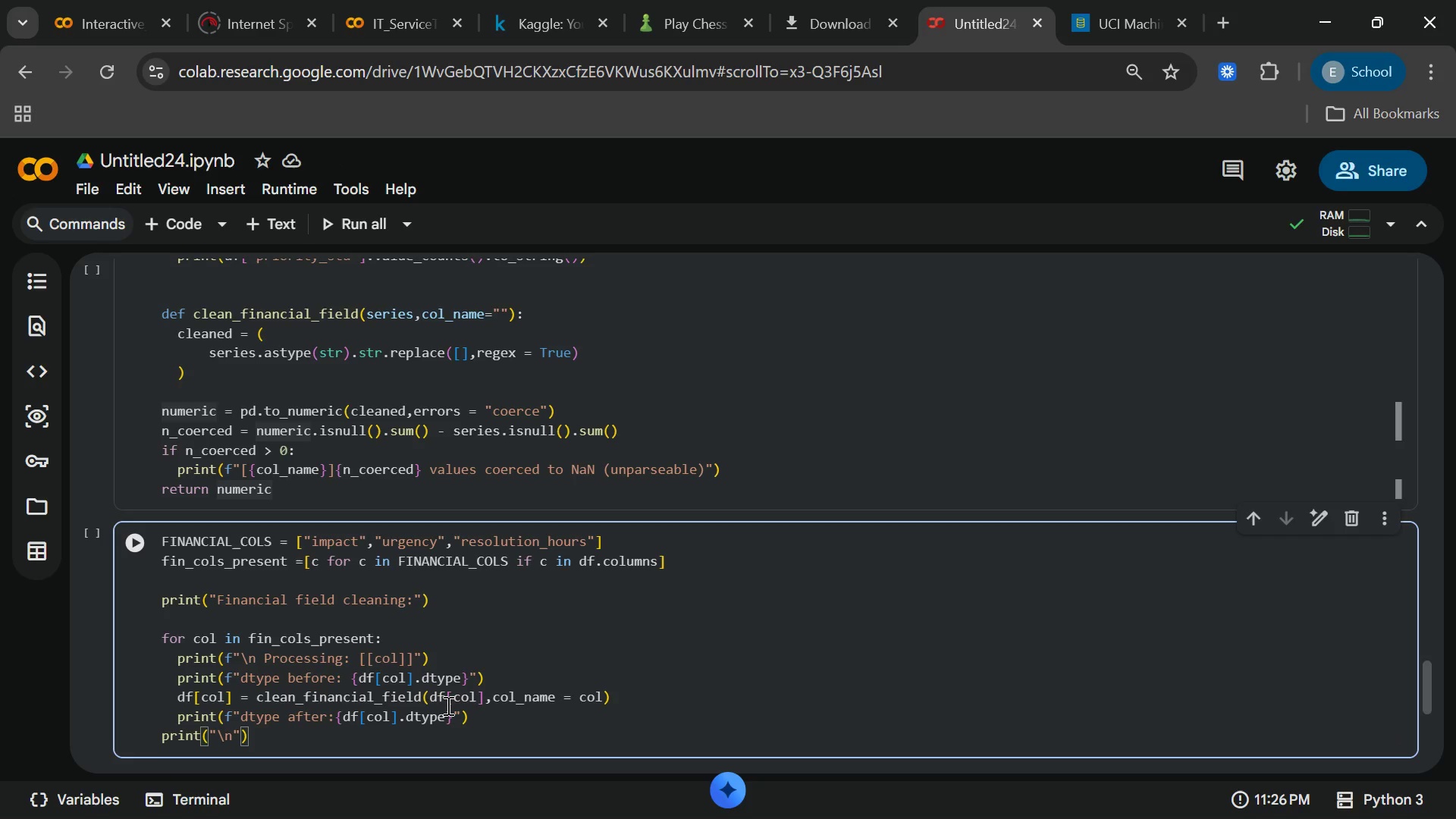 
type( Al fib)
key(Backspace)
type(nancial)
 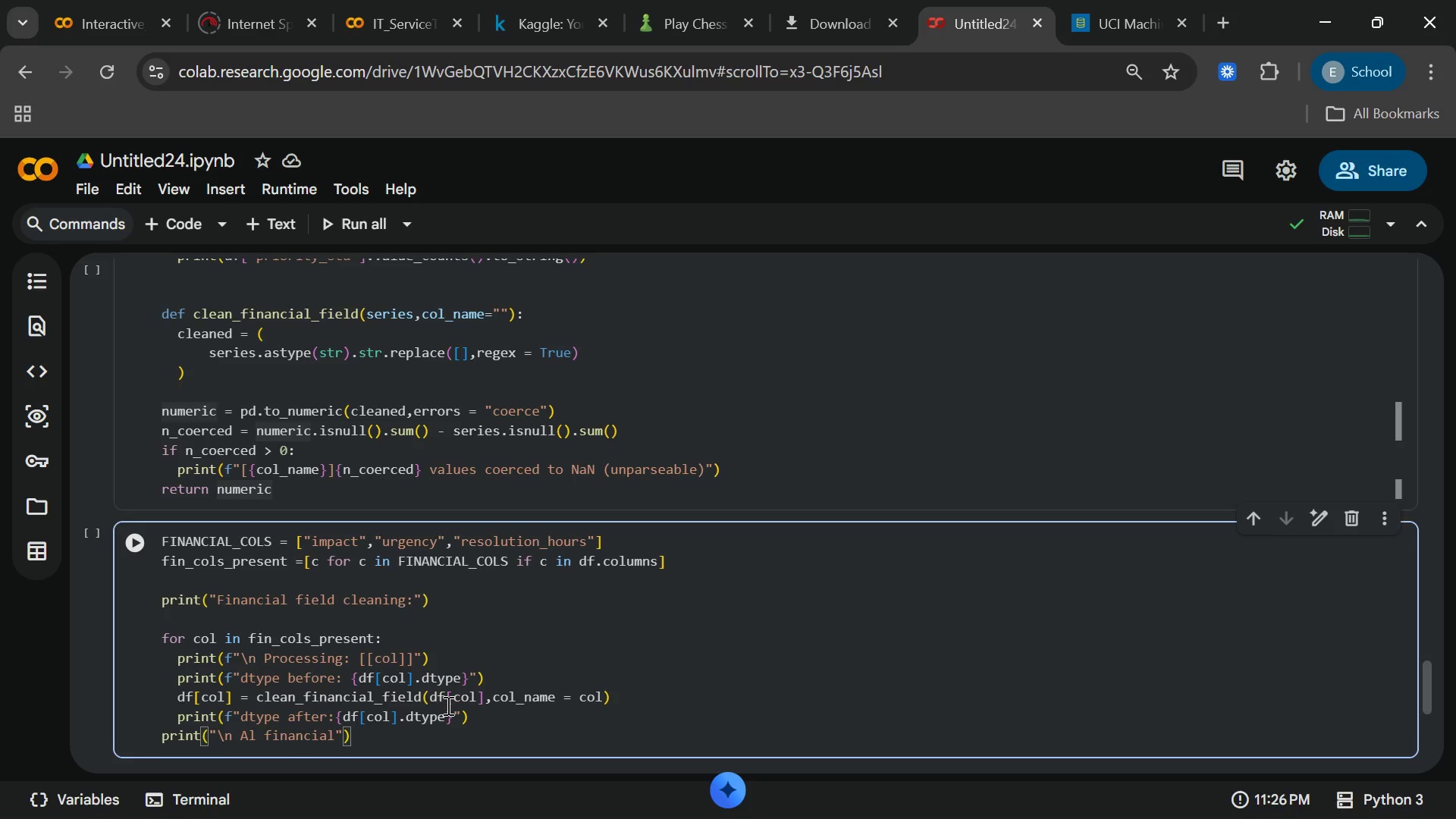 
wait(9.12)
 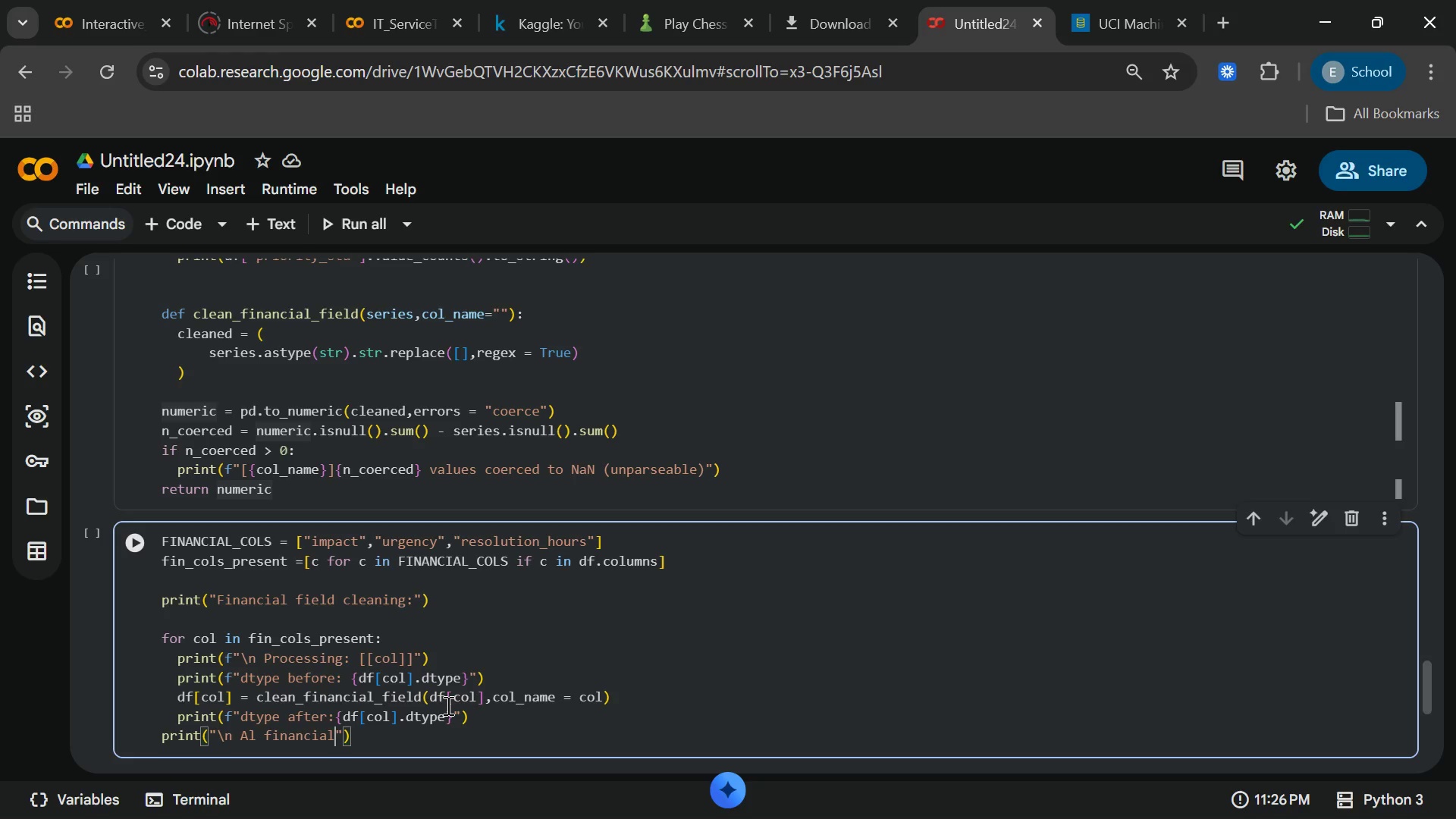 
type( fiels)
key(Backspace)
type(d are j)
key(Backspace)
type(now numeric)
 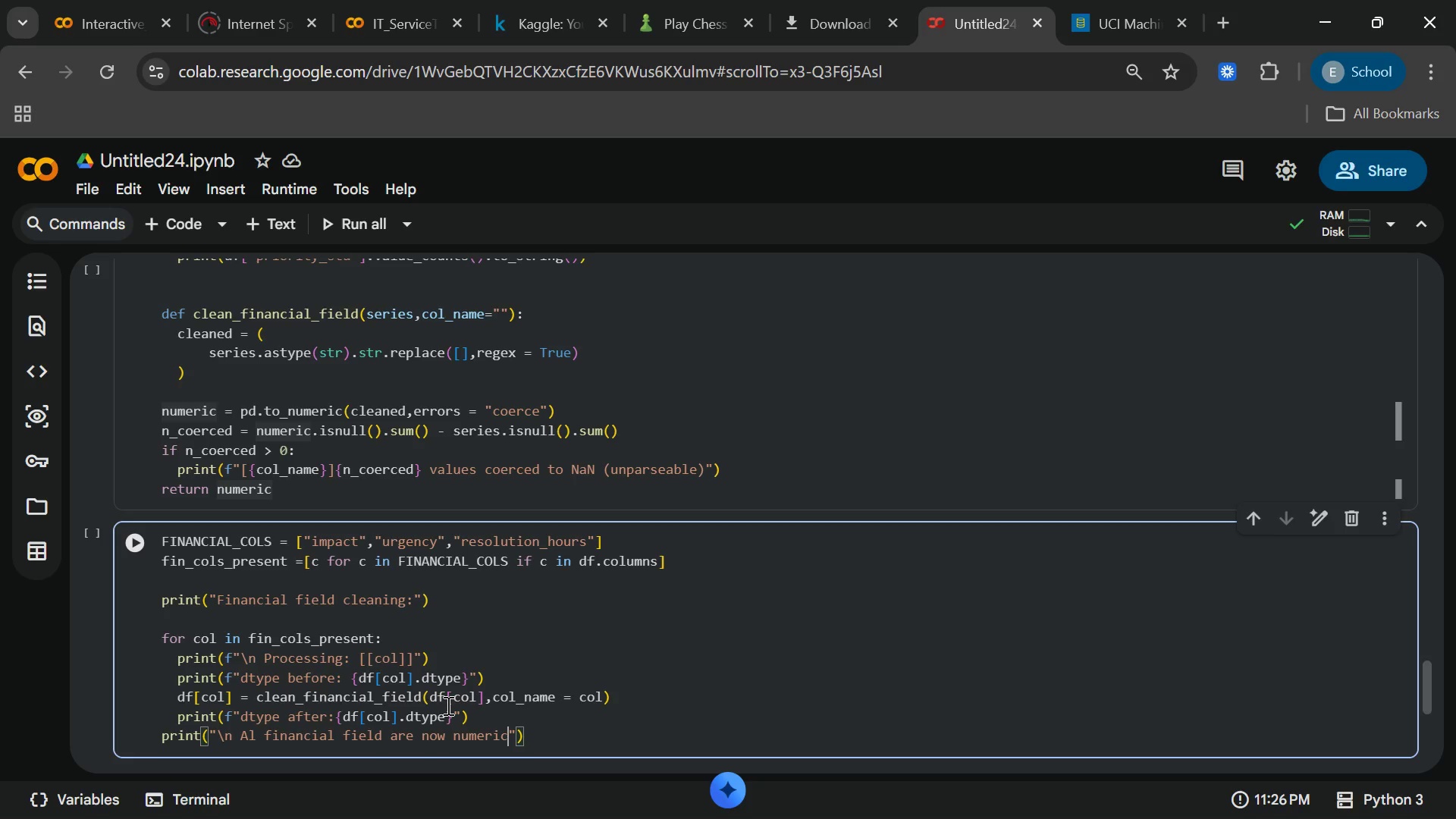 
key(ArrowRight)
 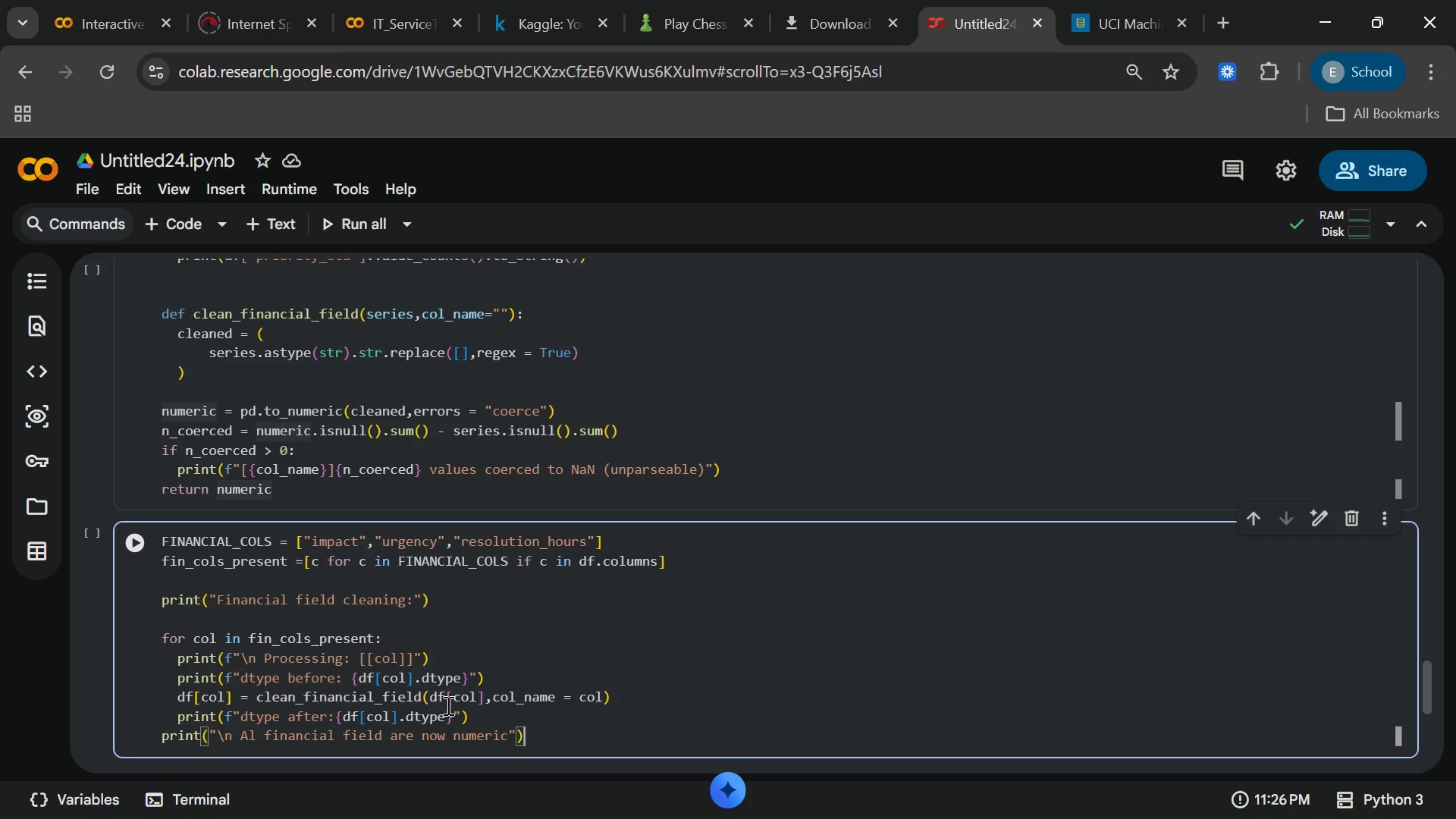 
key(ArrowRight)
 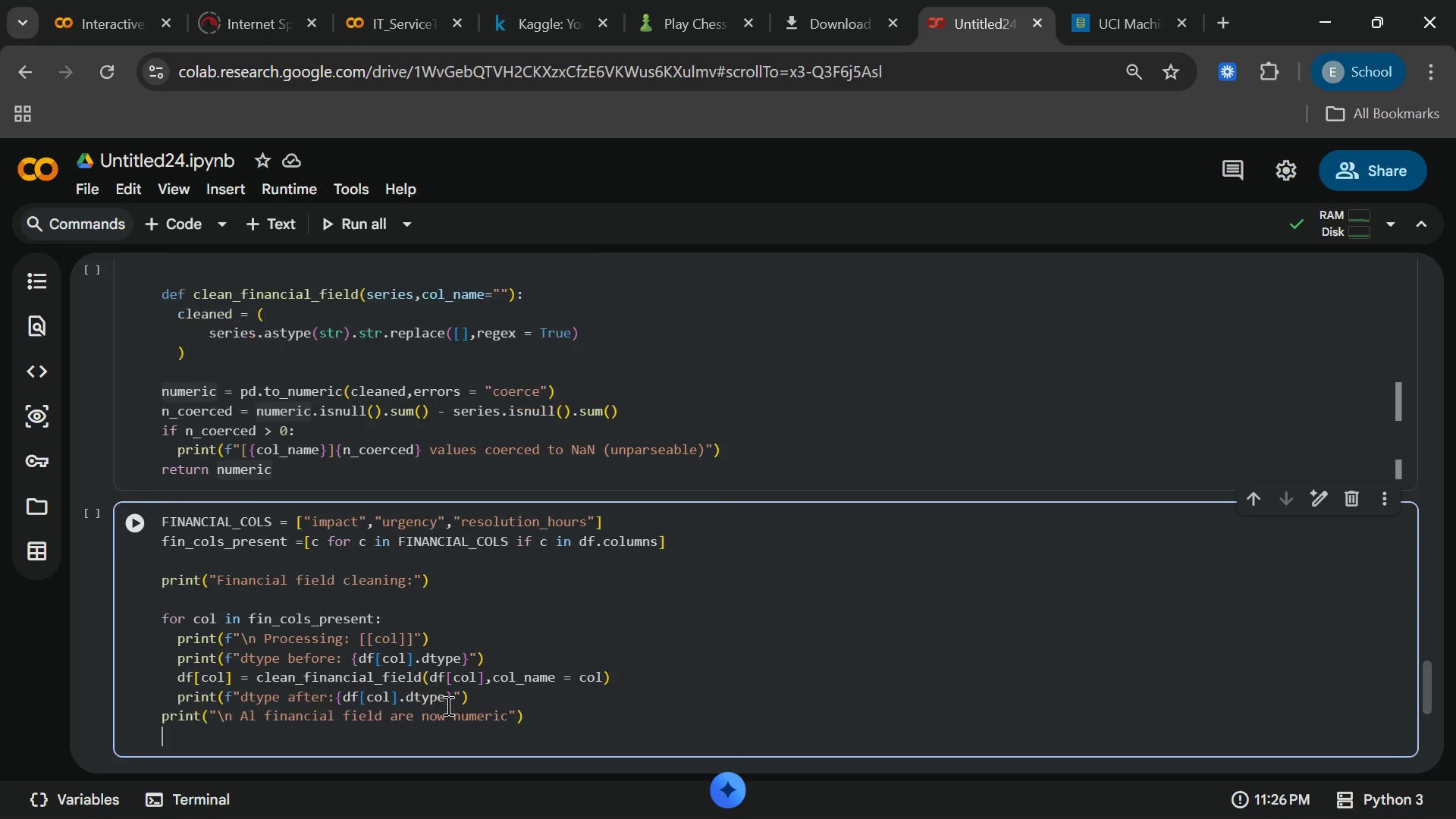 
key(Enter)
 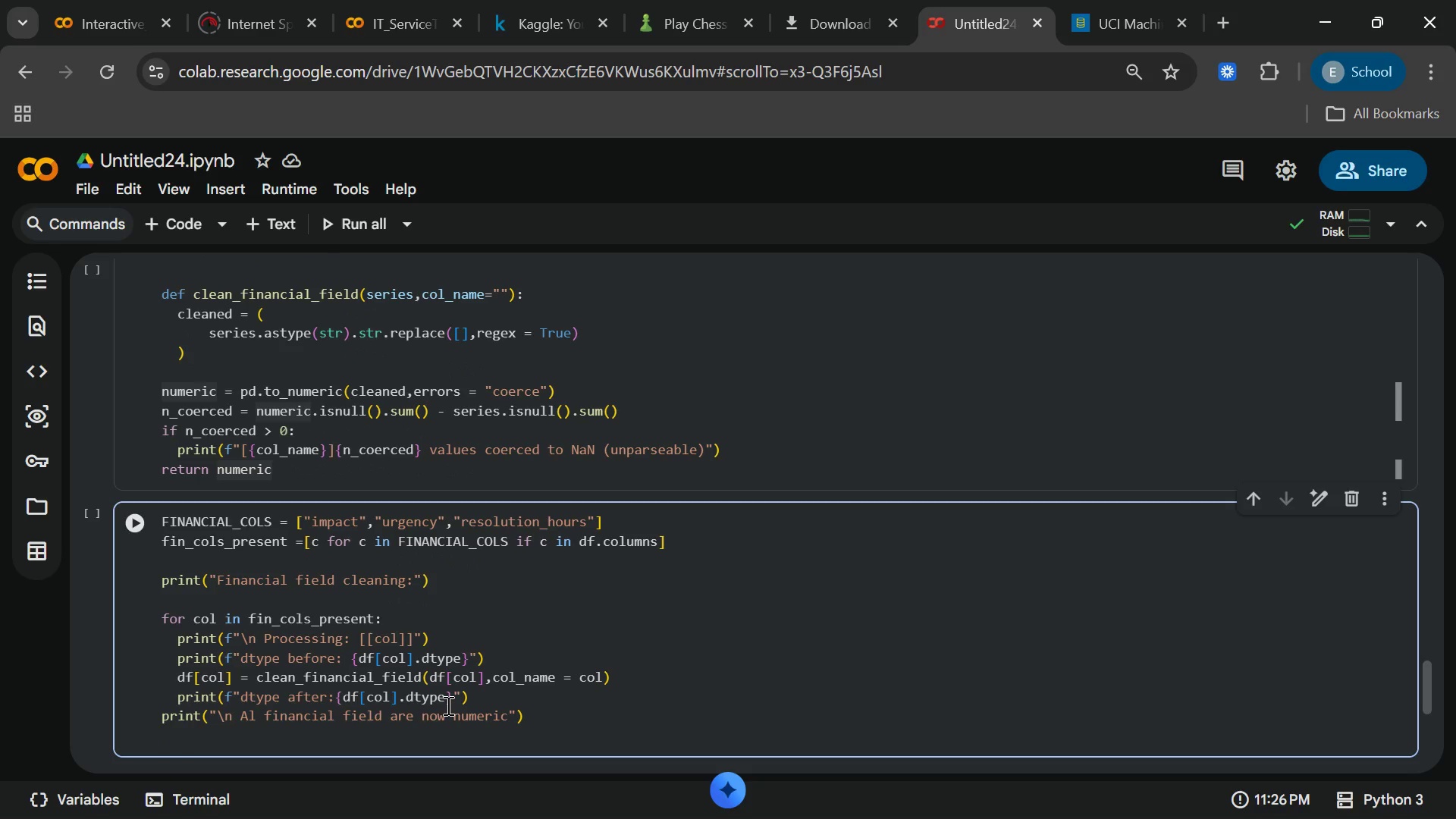 
key(Enter)
 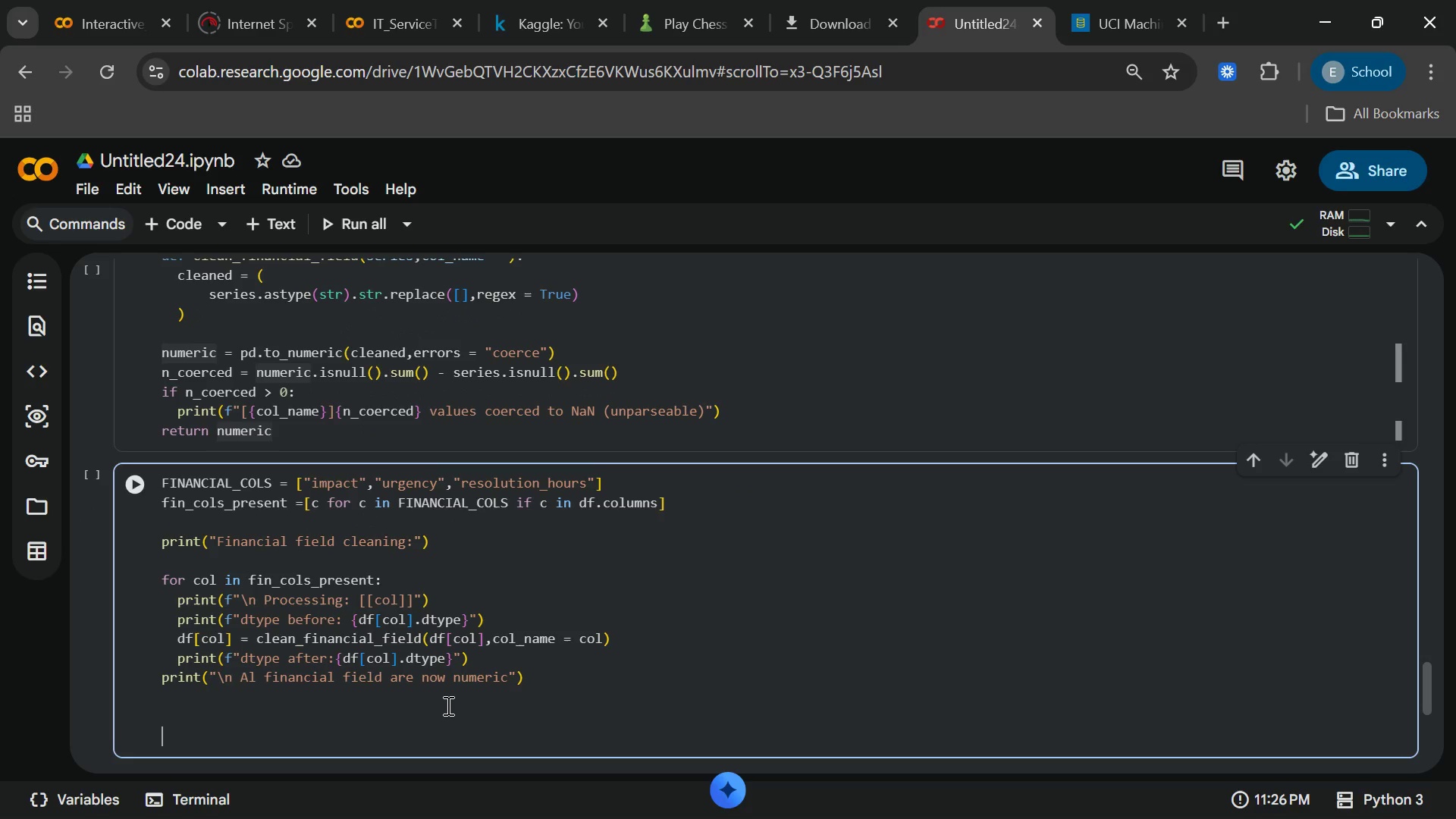 
key(Enter)
 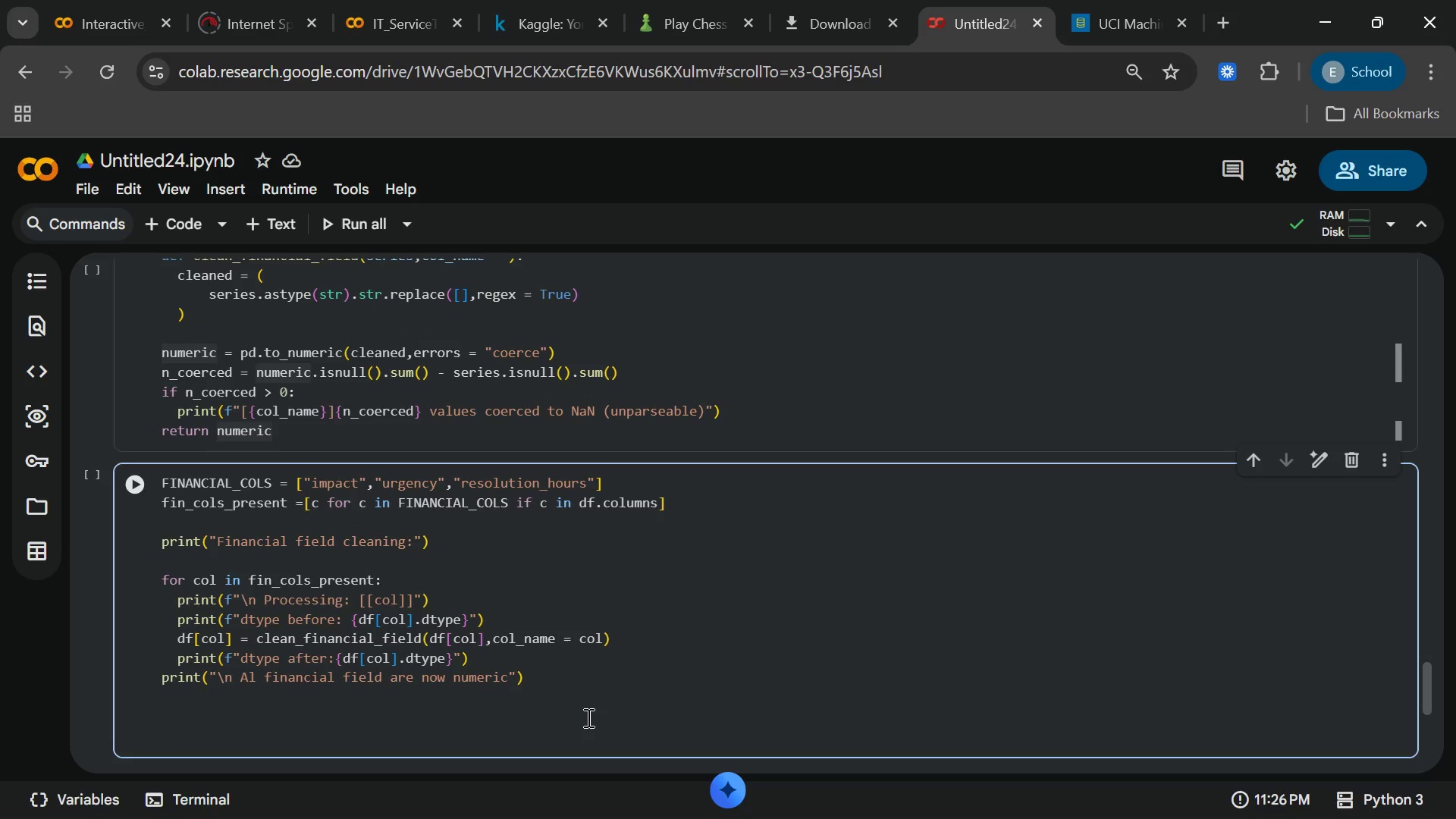 
type(hour)
 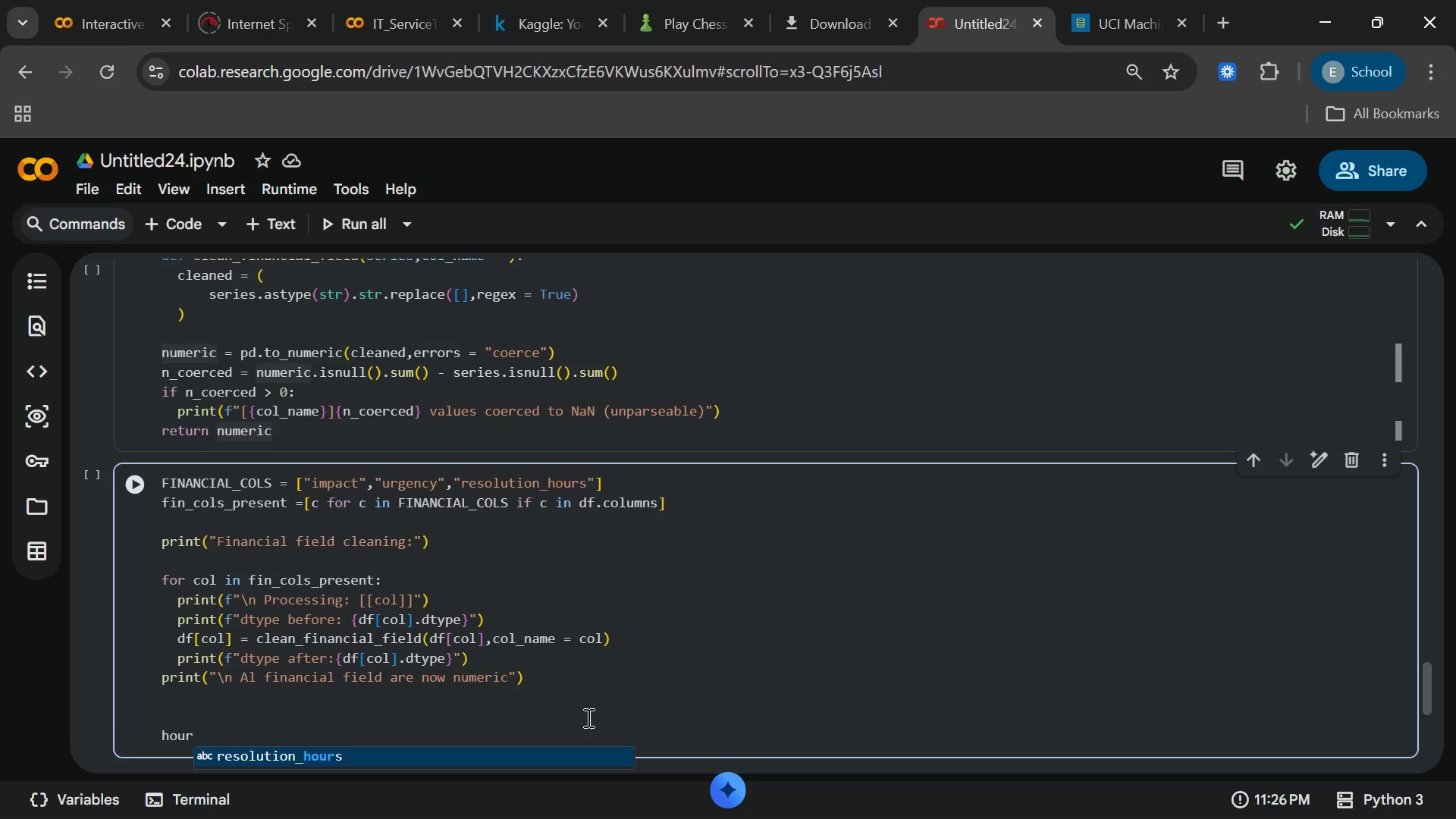 
key(Backspace)
 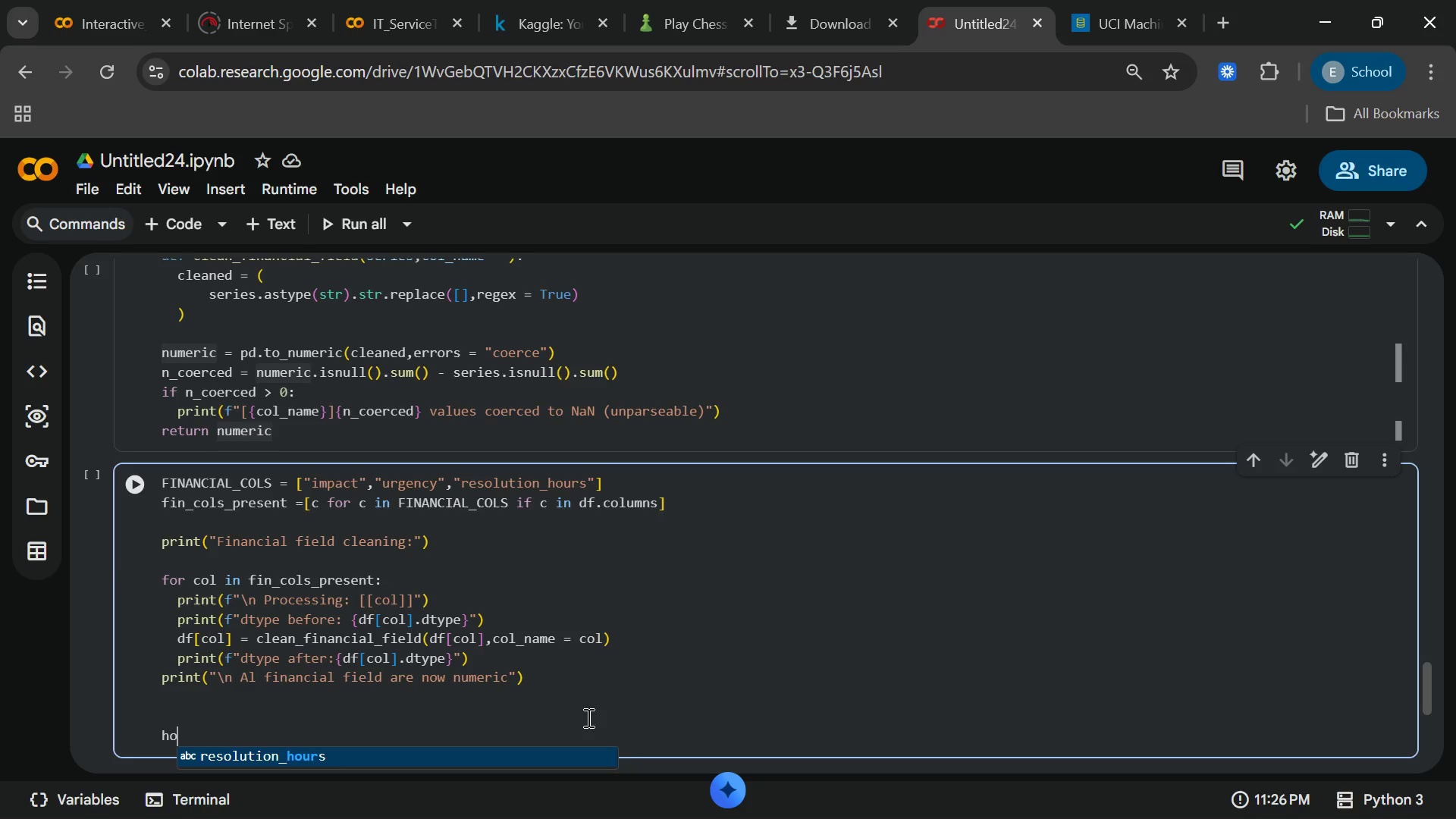 
key(Backspace)
 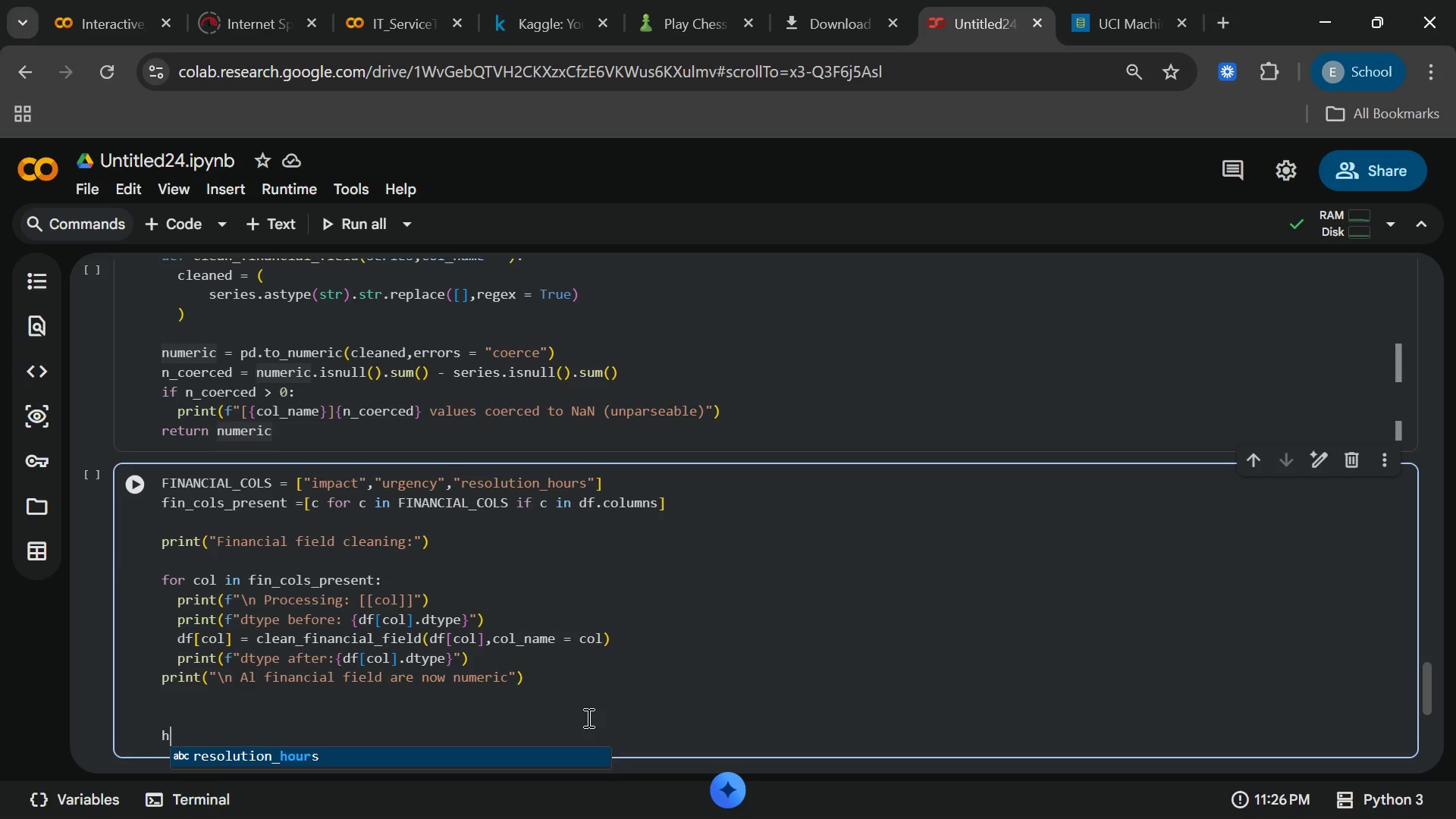 
key(Backspace)
 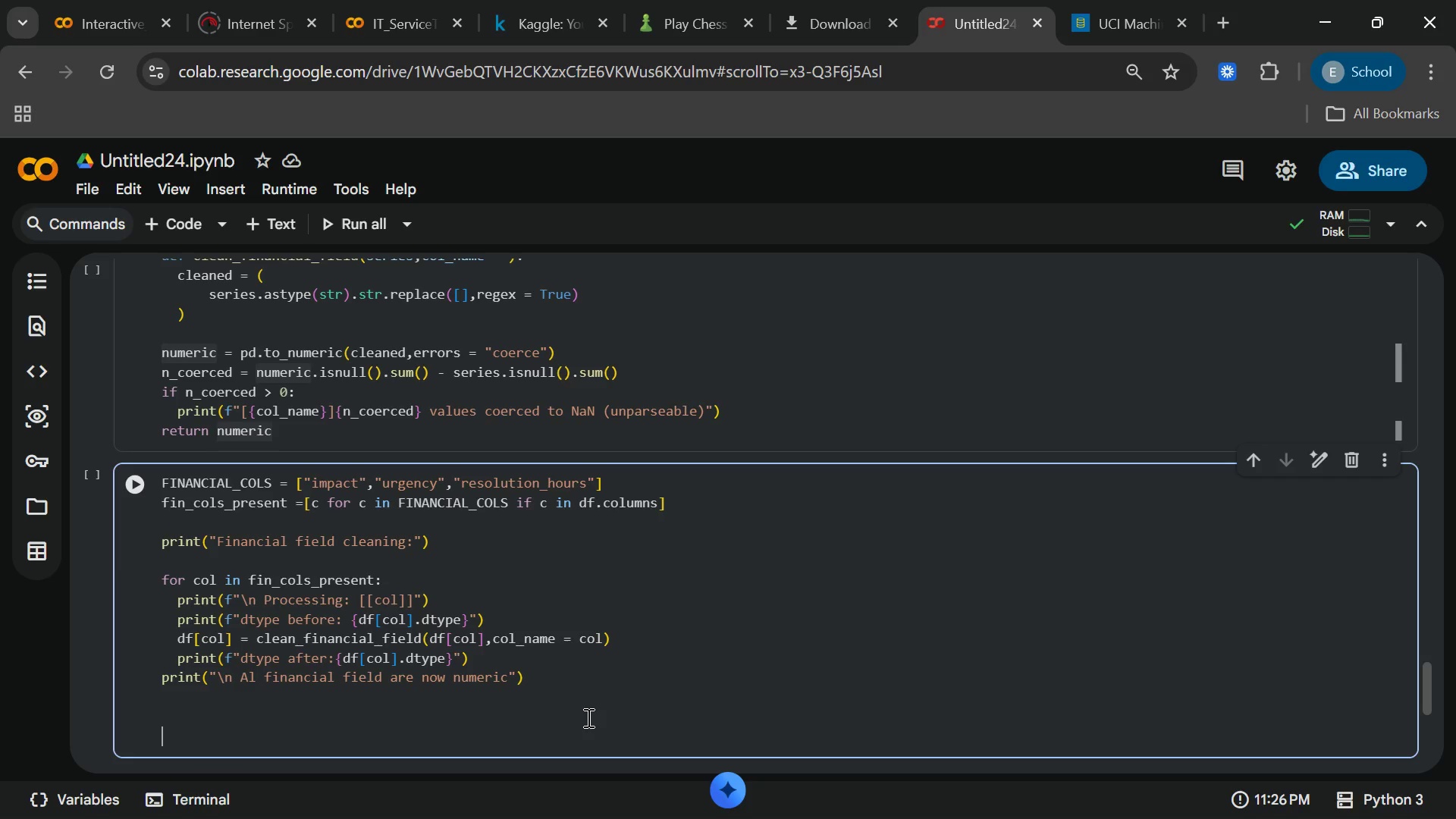 
key(Backspace)
 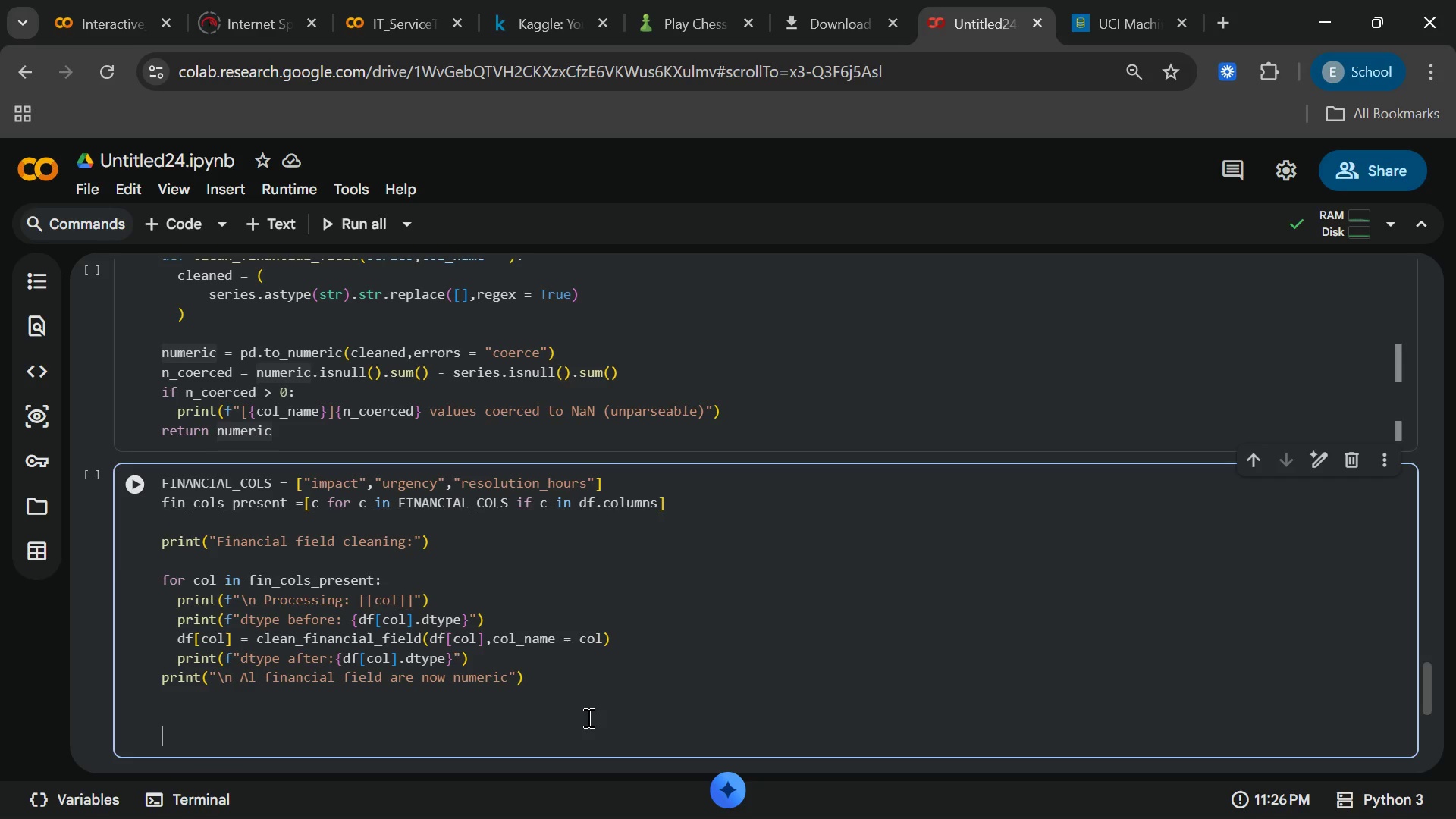 
key(CapsLock)
 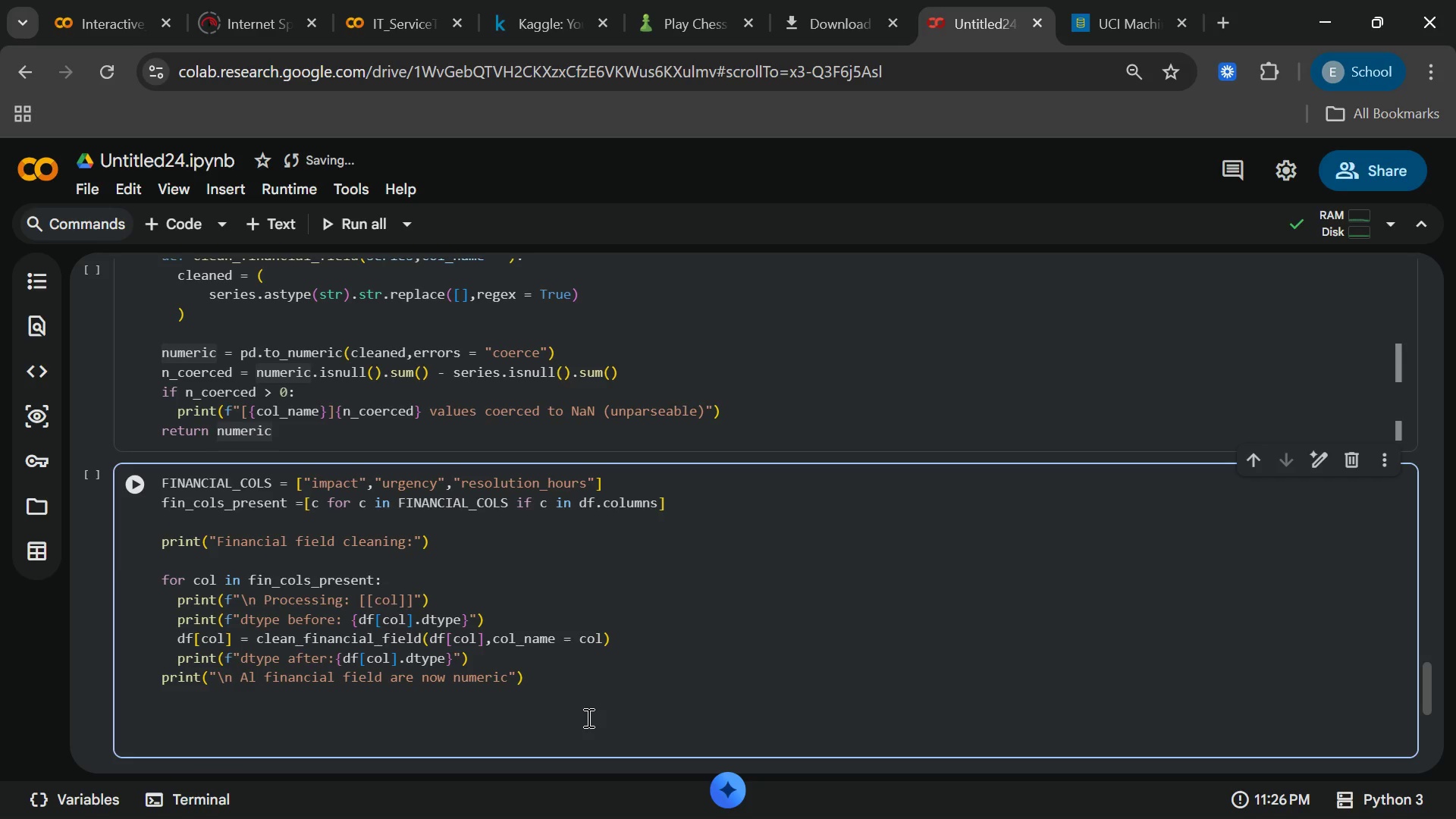 
wait(10.17)
 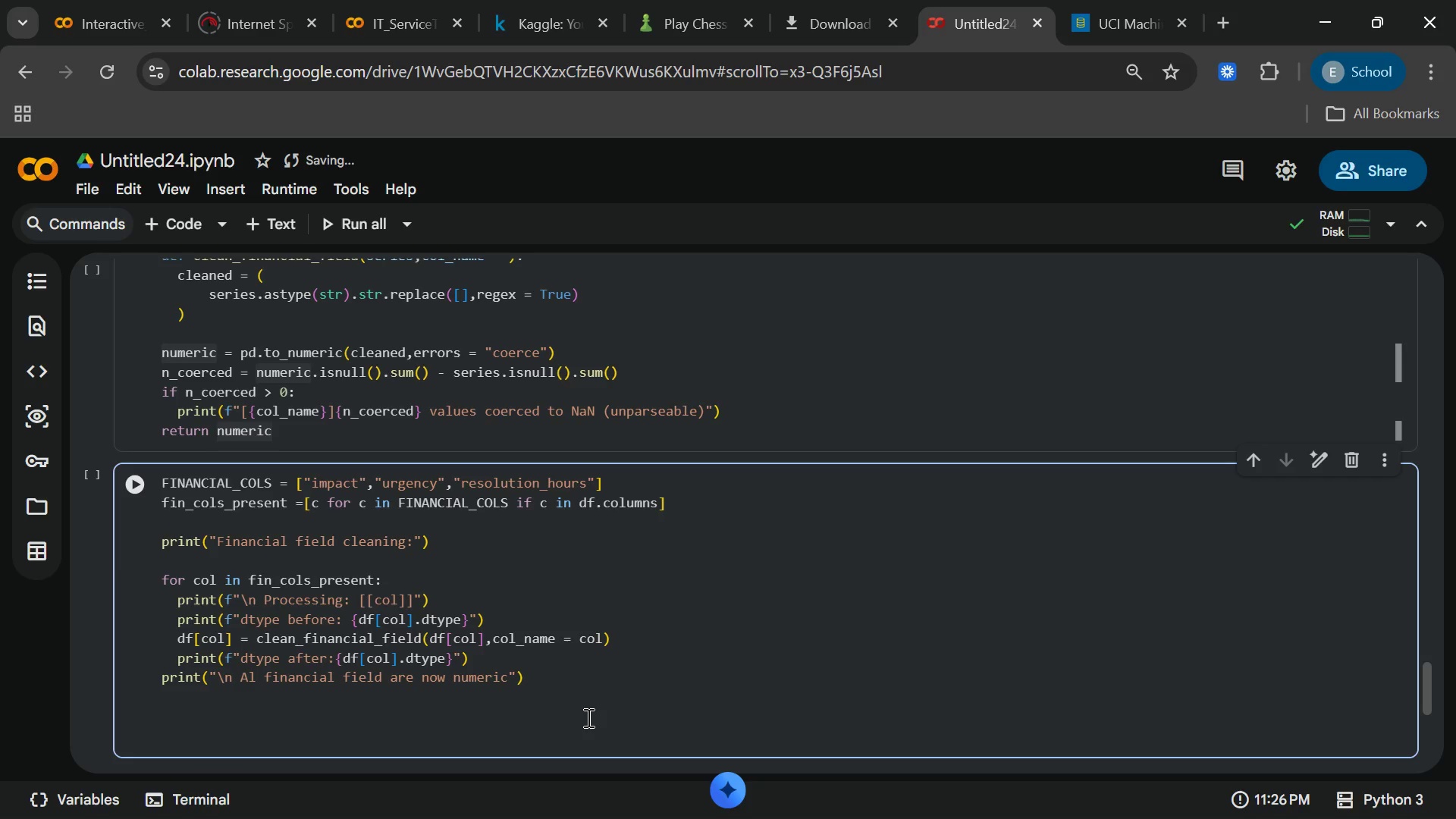 
key(Backspace)
 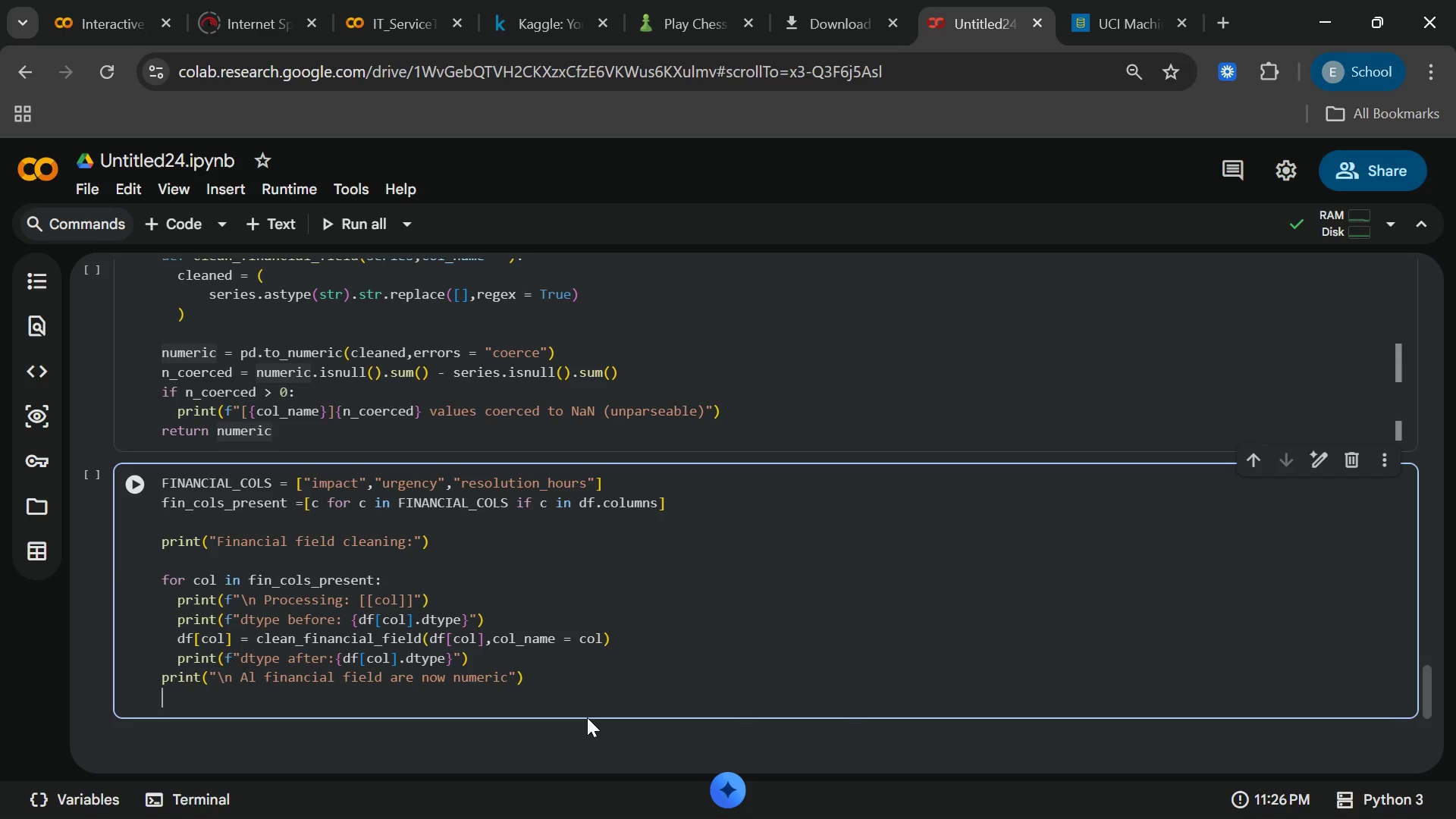 
key(Backspace)
 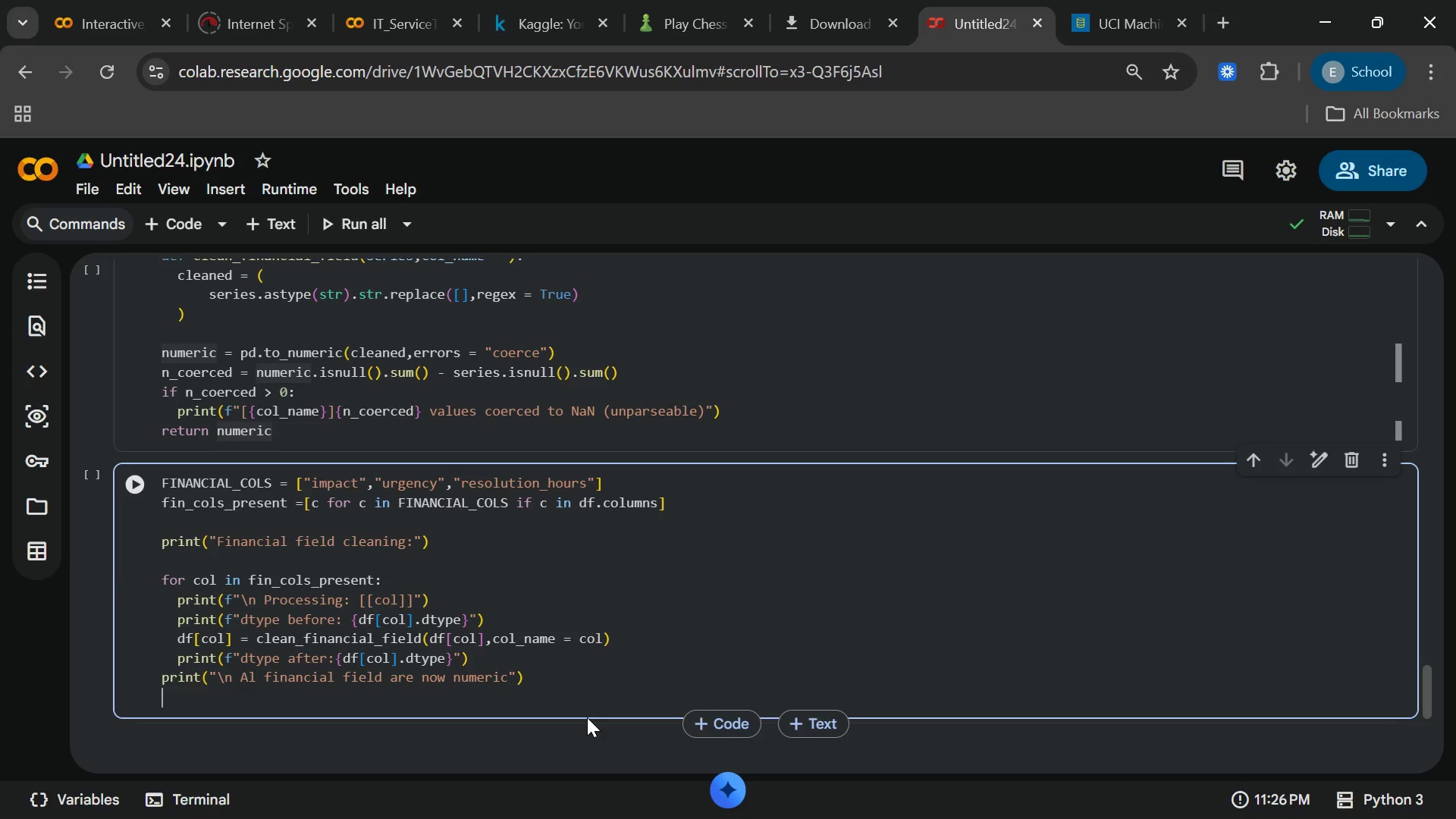 
key(Enter)
 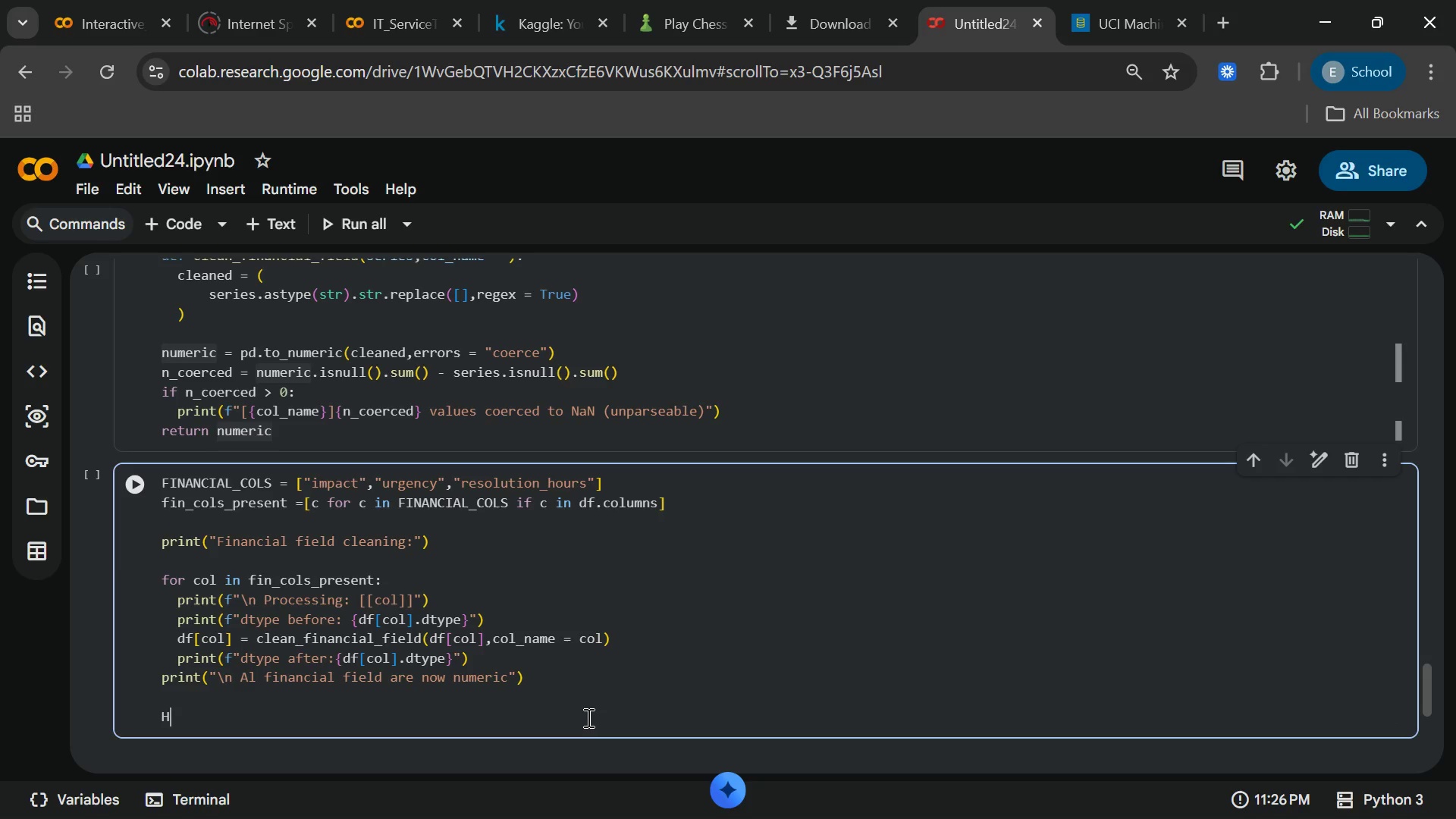 
type(HOURLY_RATE ={)
 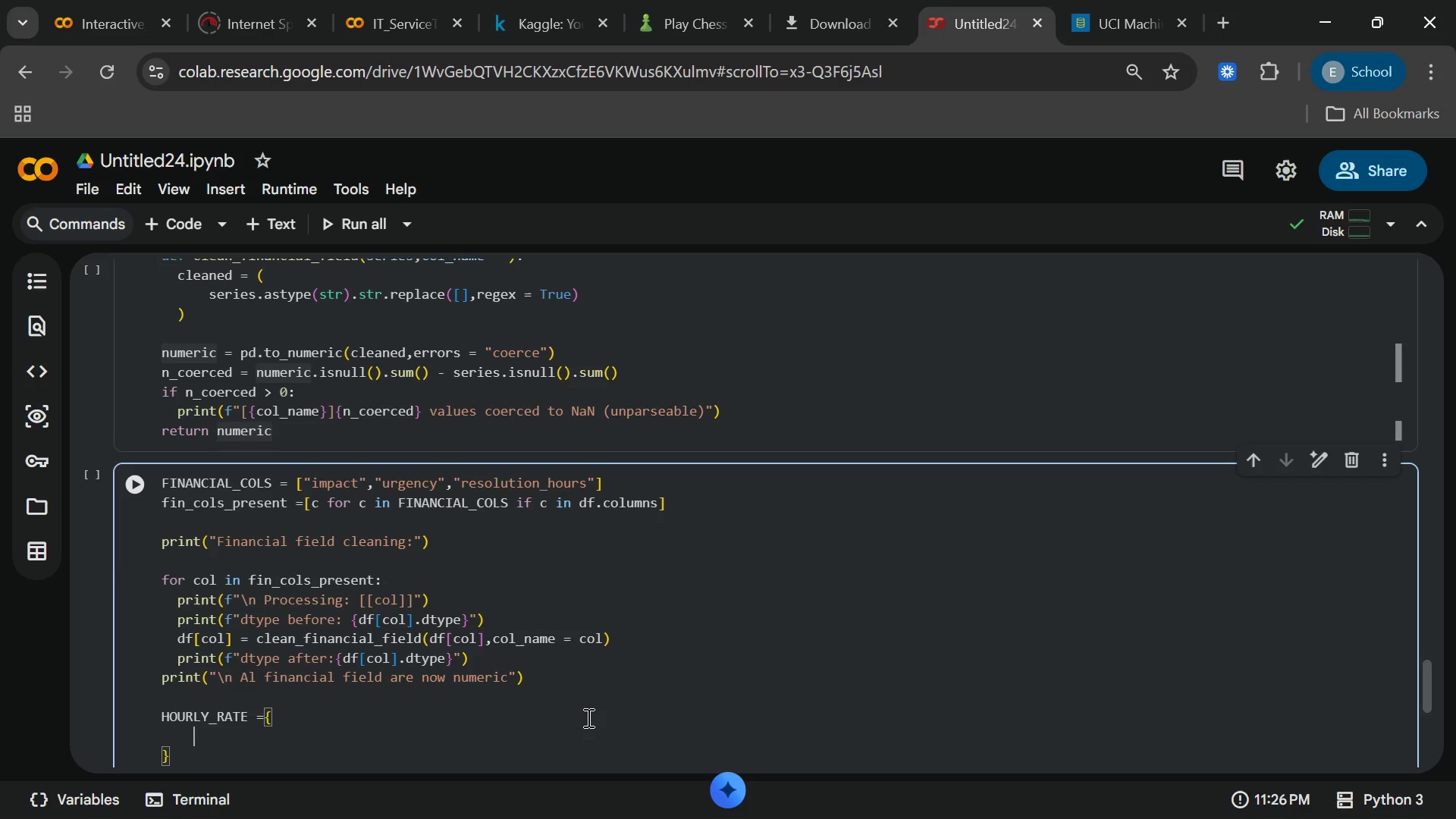 
 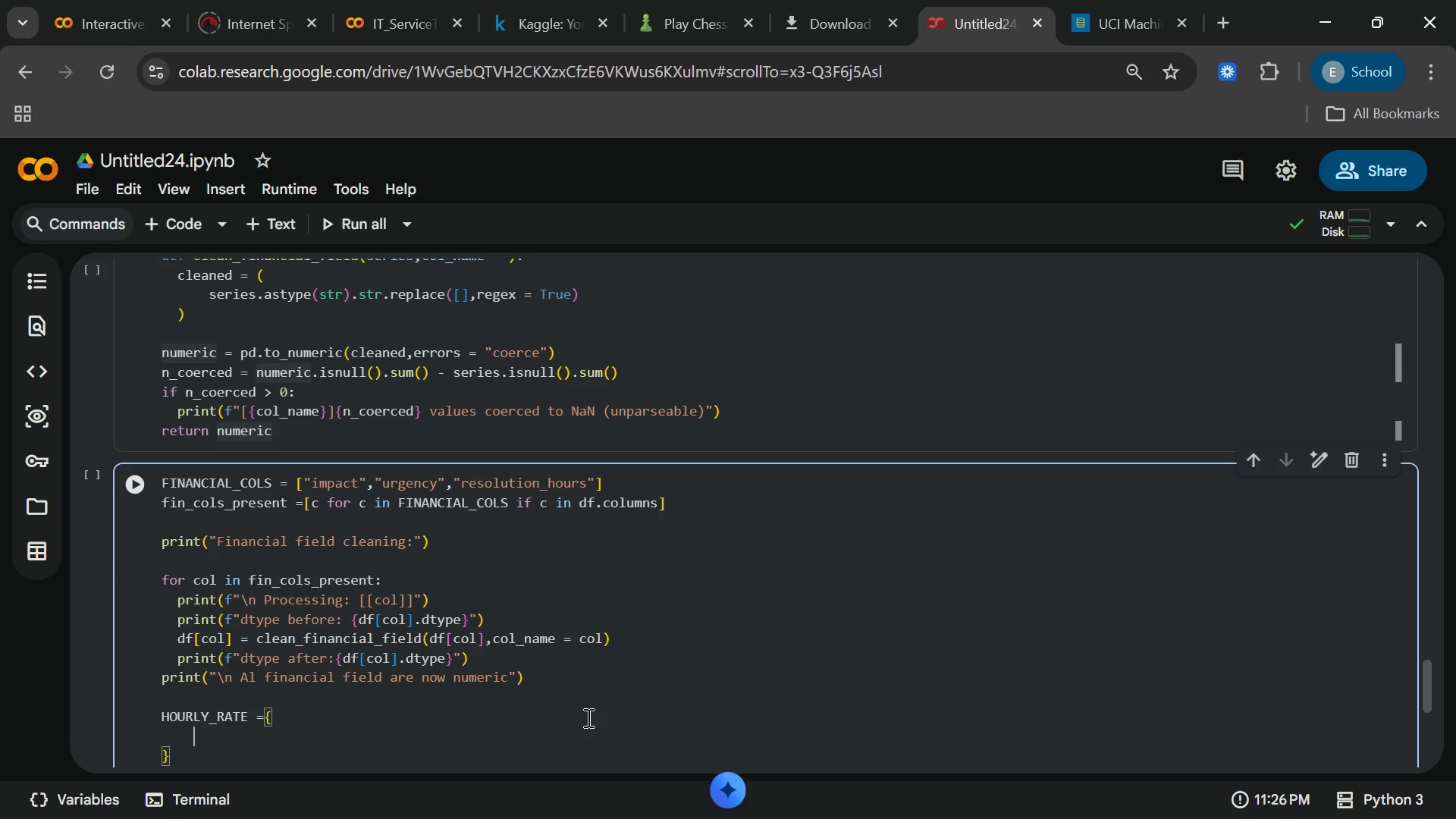 
key(Enter)
 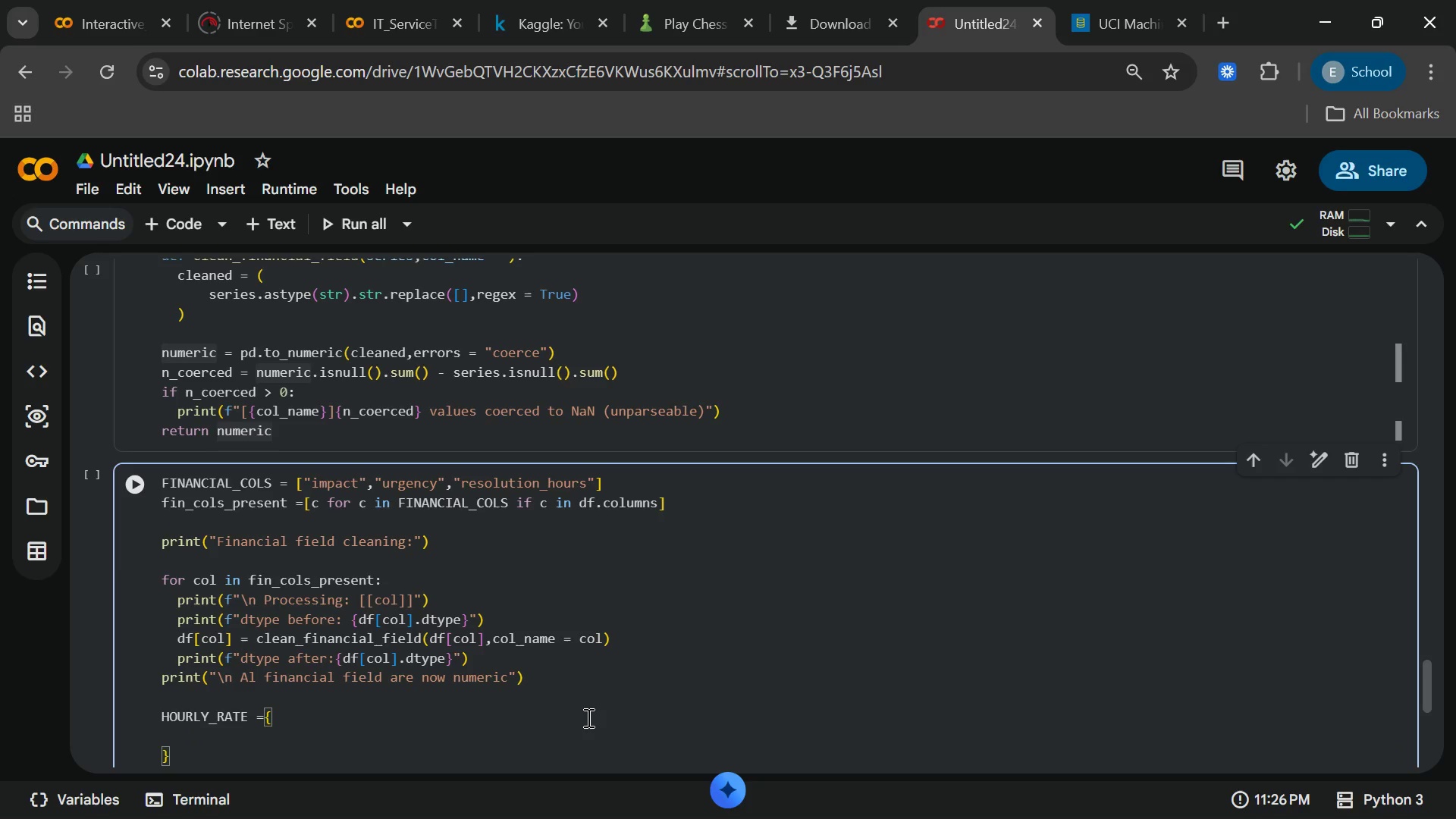 
type("critical)
 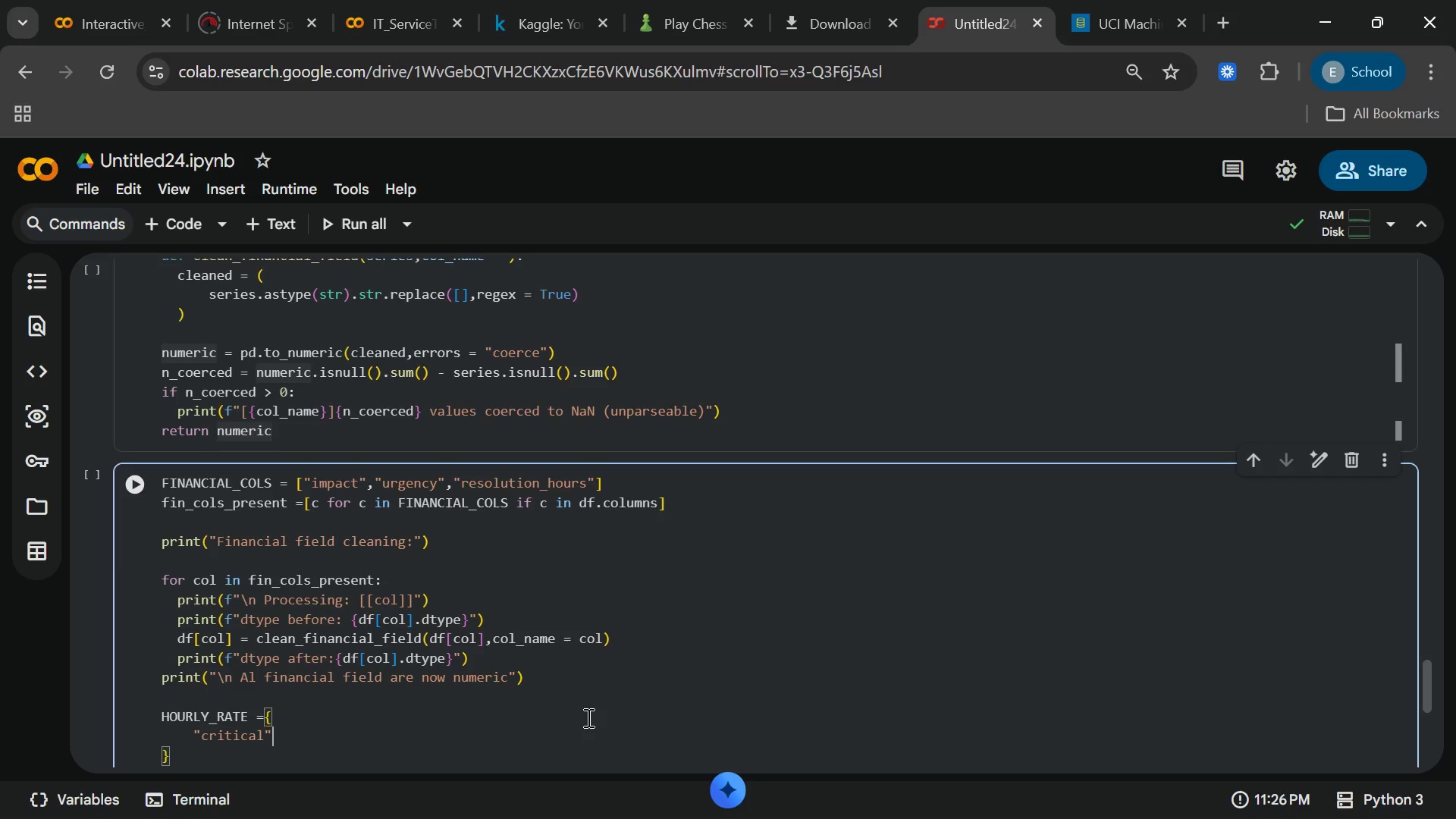 
key(ArrowRight)
 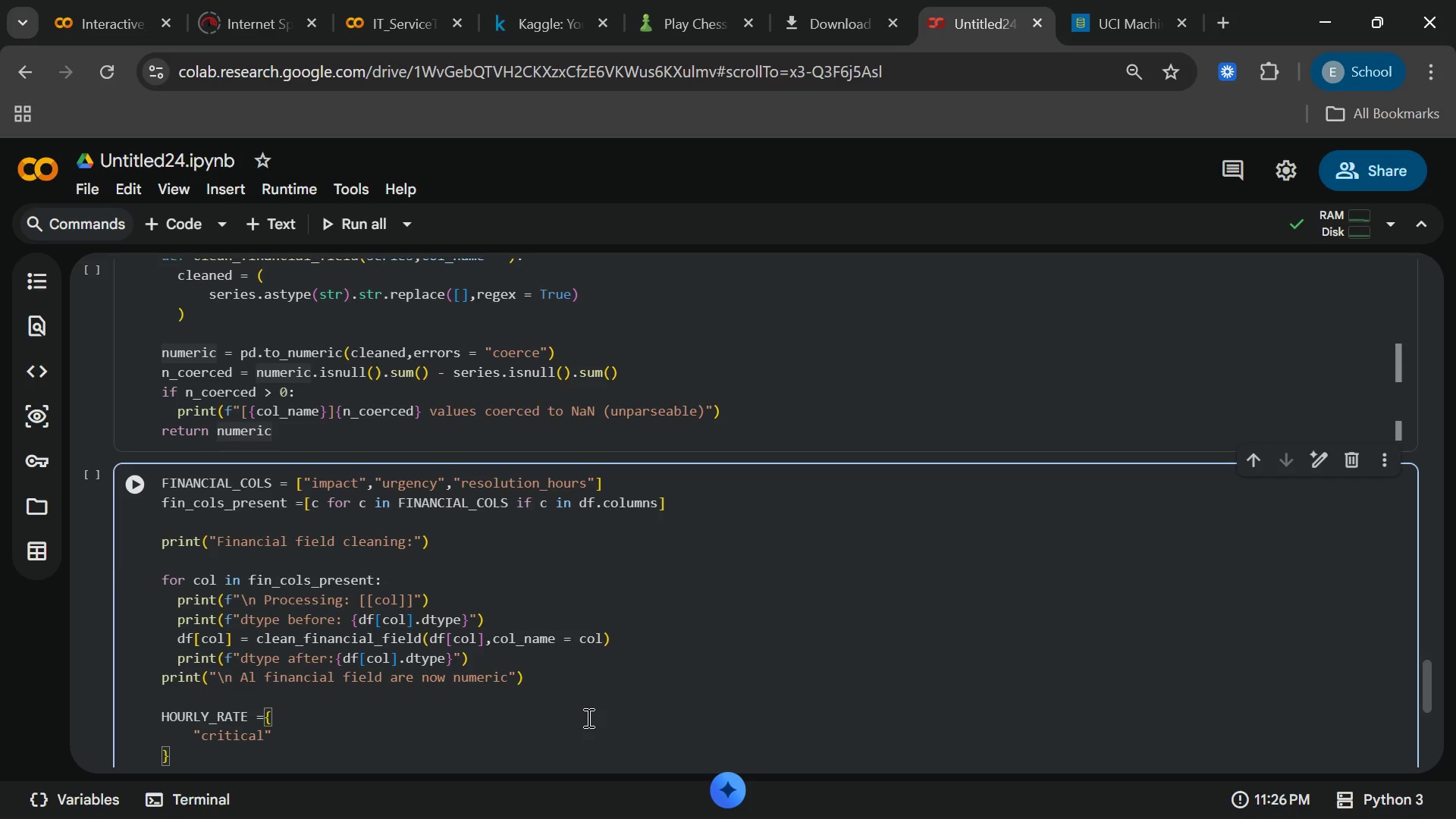 
type(:150.00)
 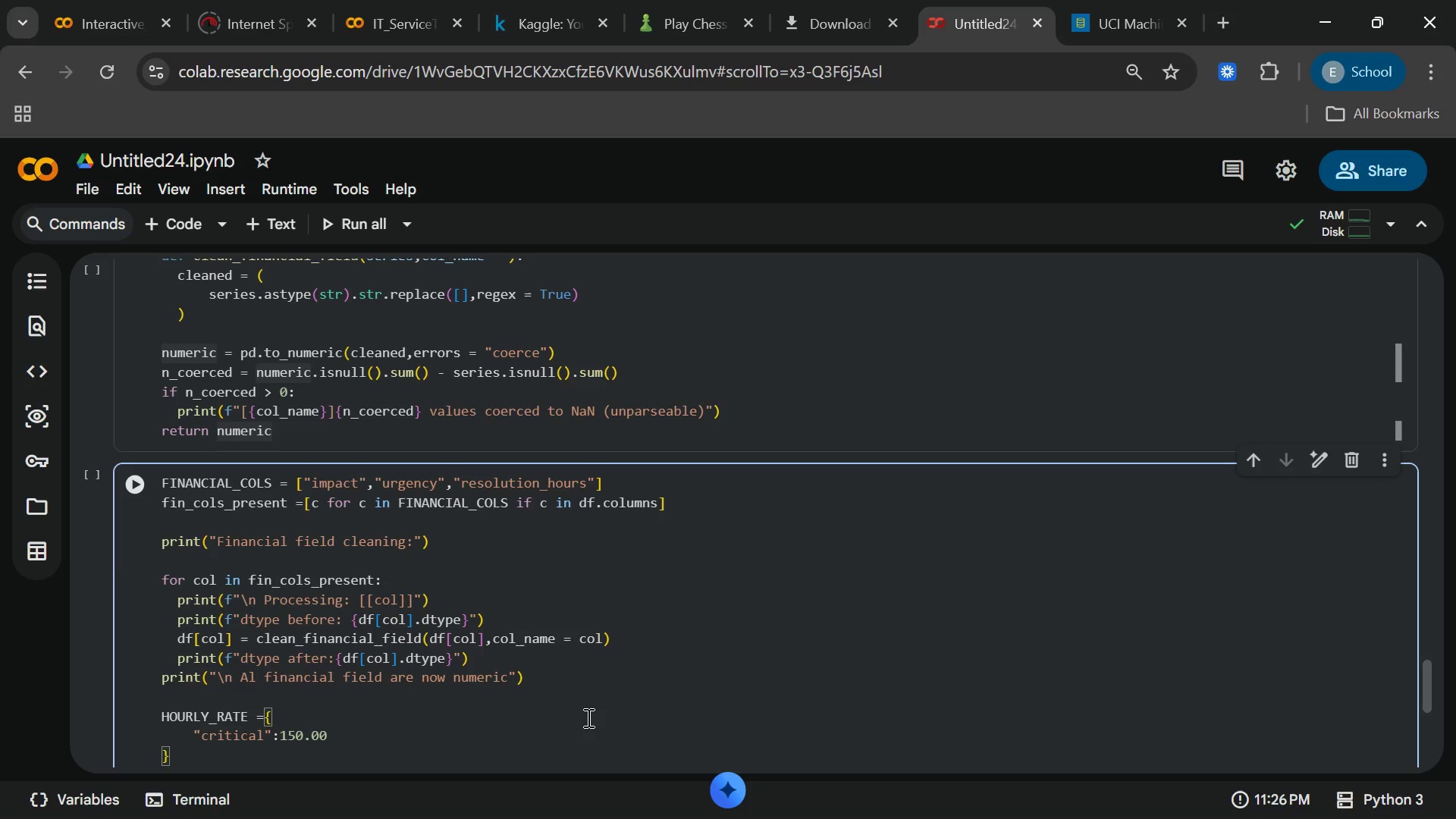 
key(Comma)
 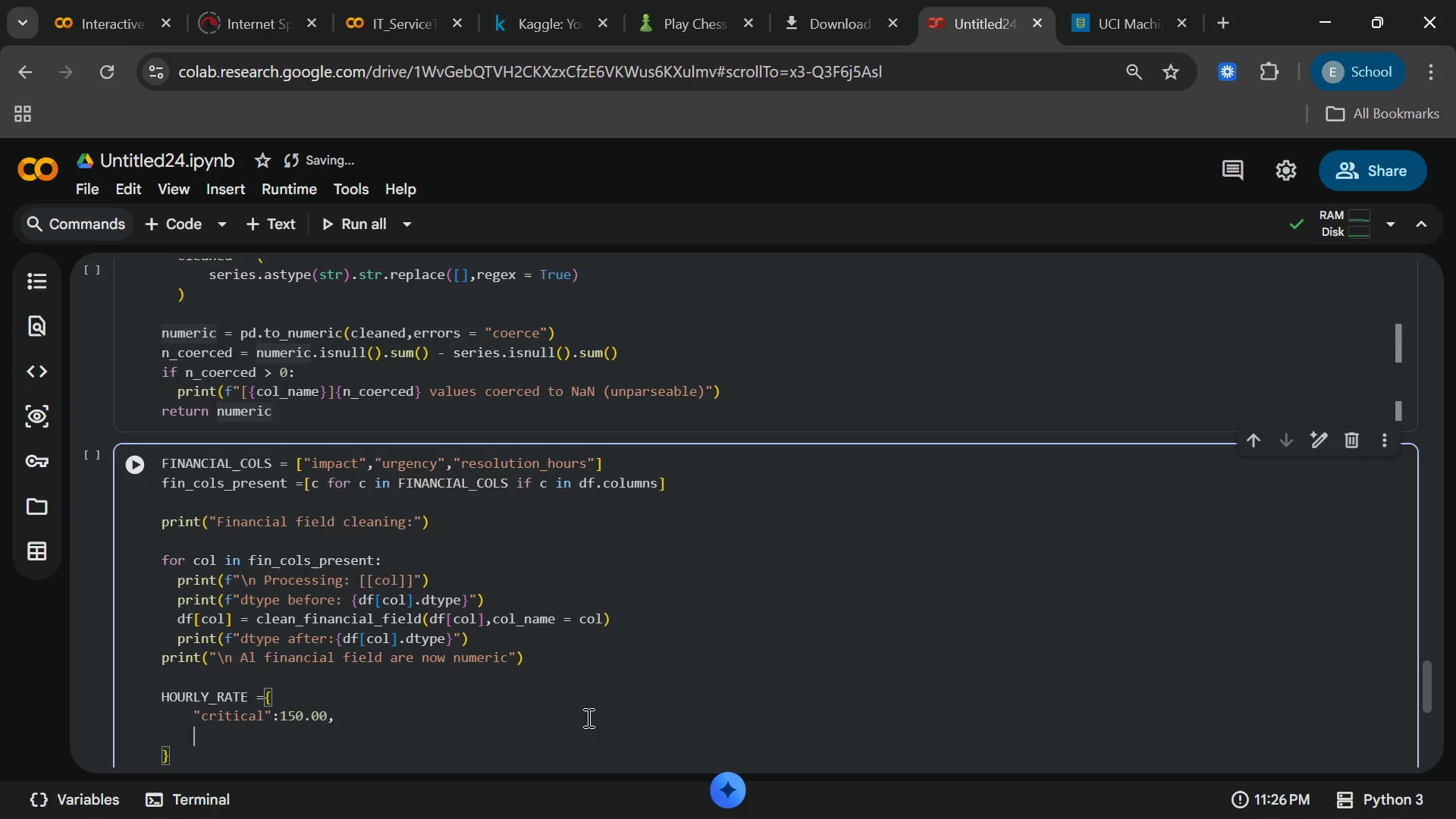 
key(Enter)
 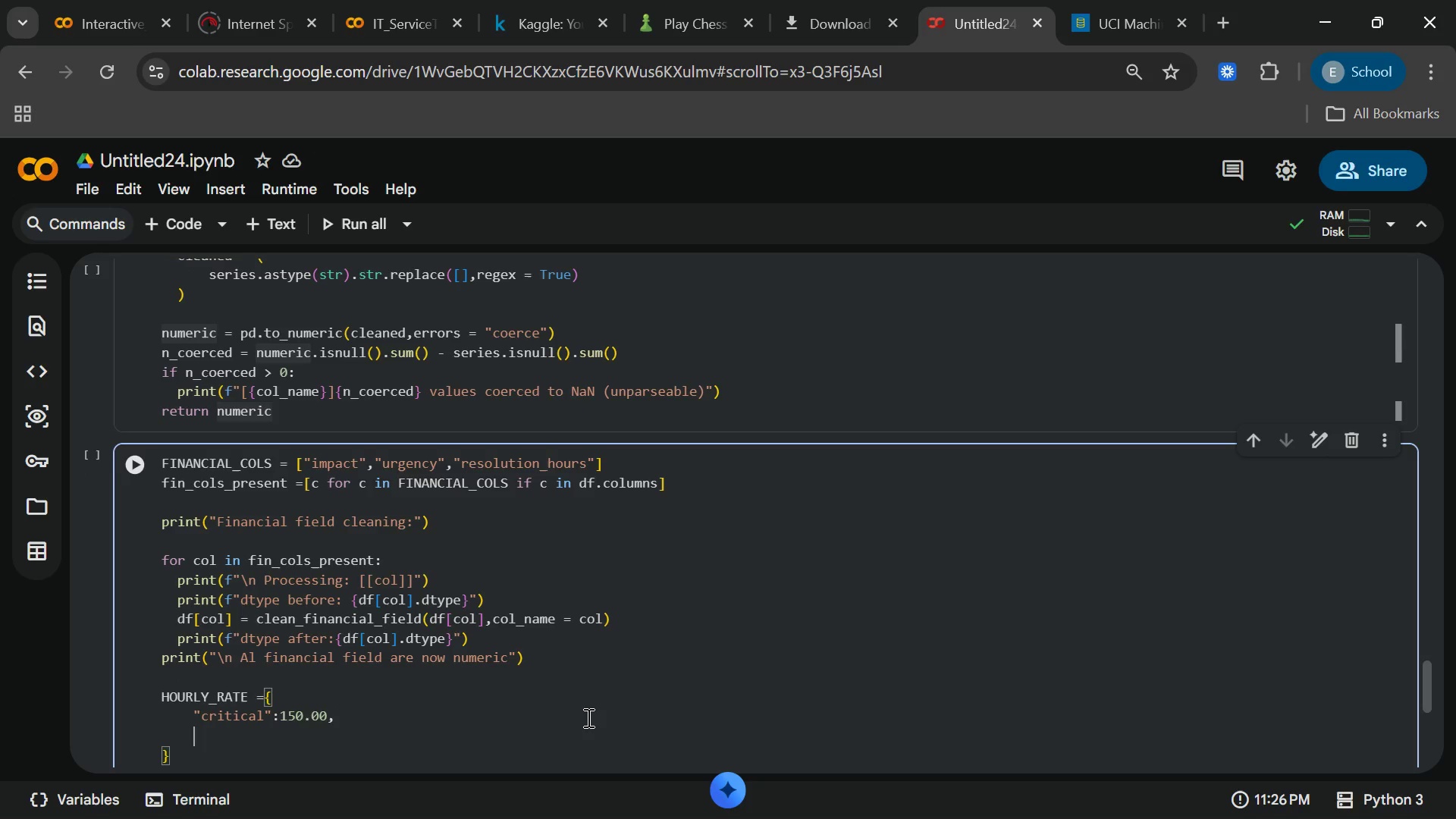 
wait(5.5)
 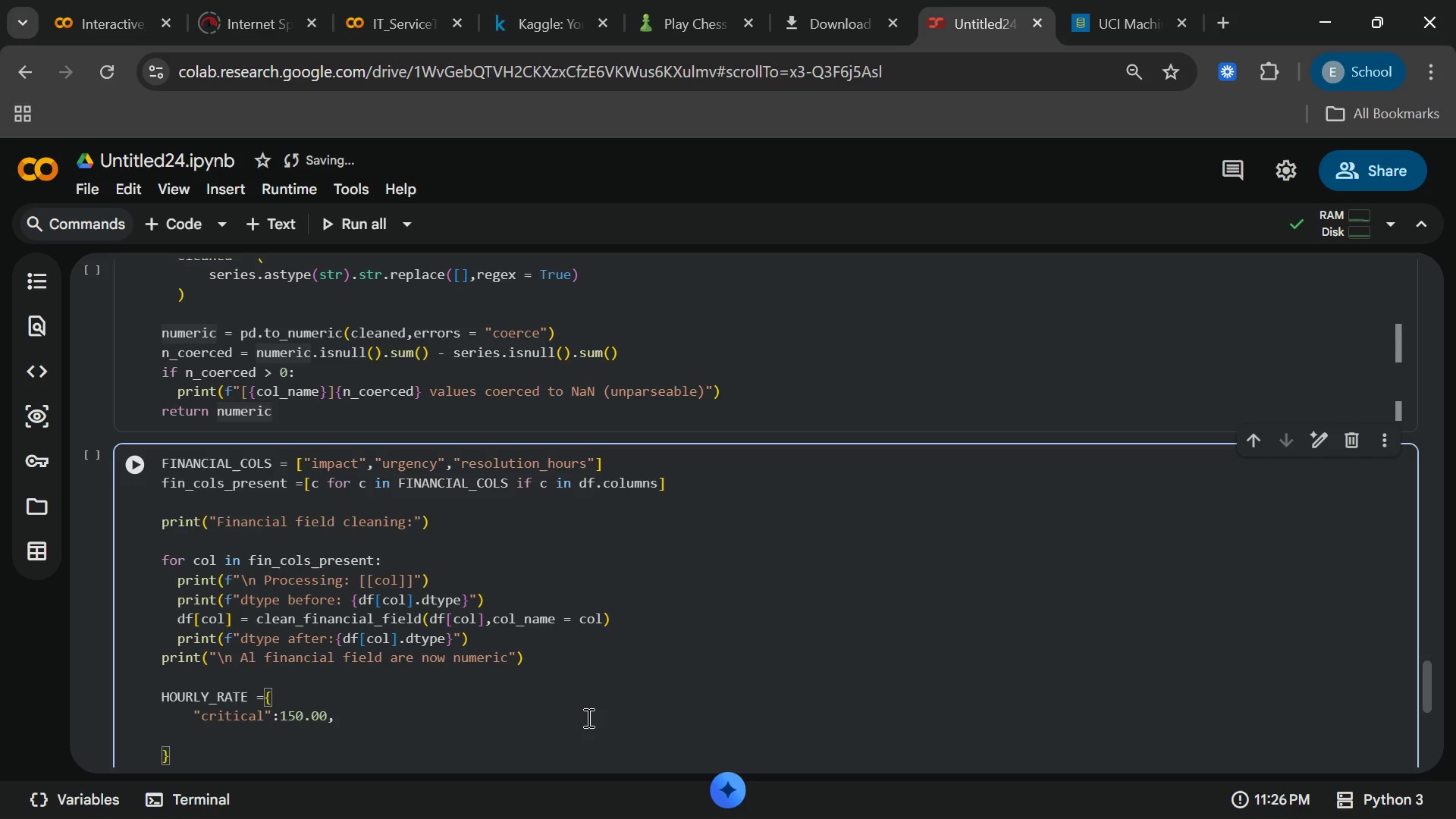 
type("high)
 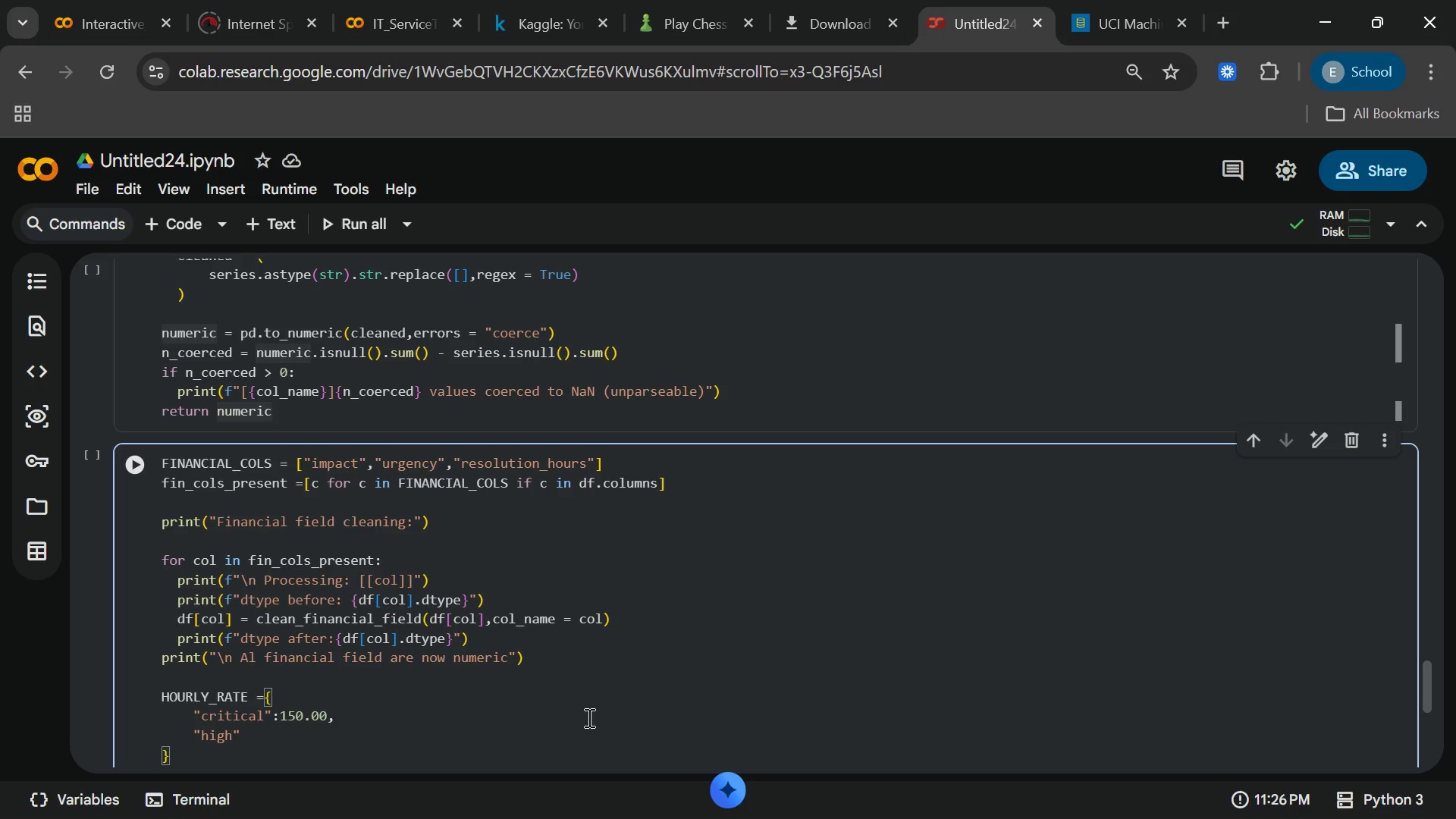 
key(ArrowRight)
 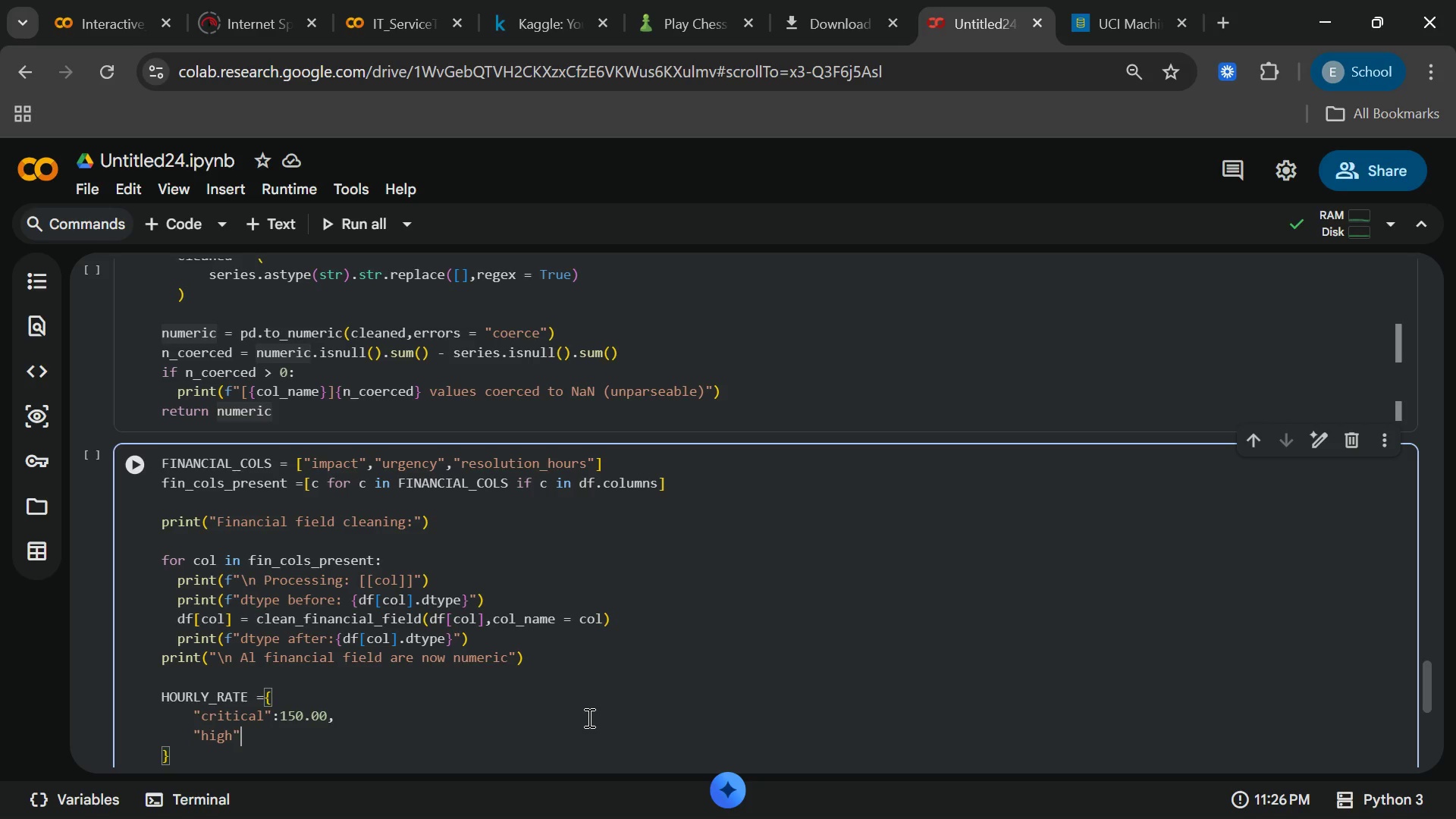 
type(: 100)
 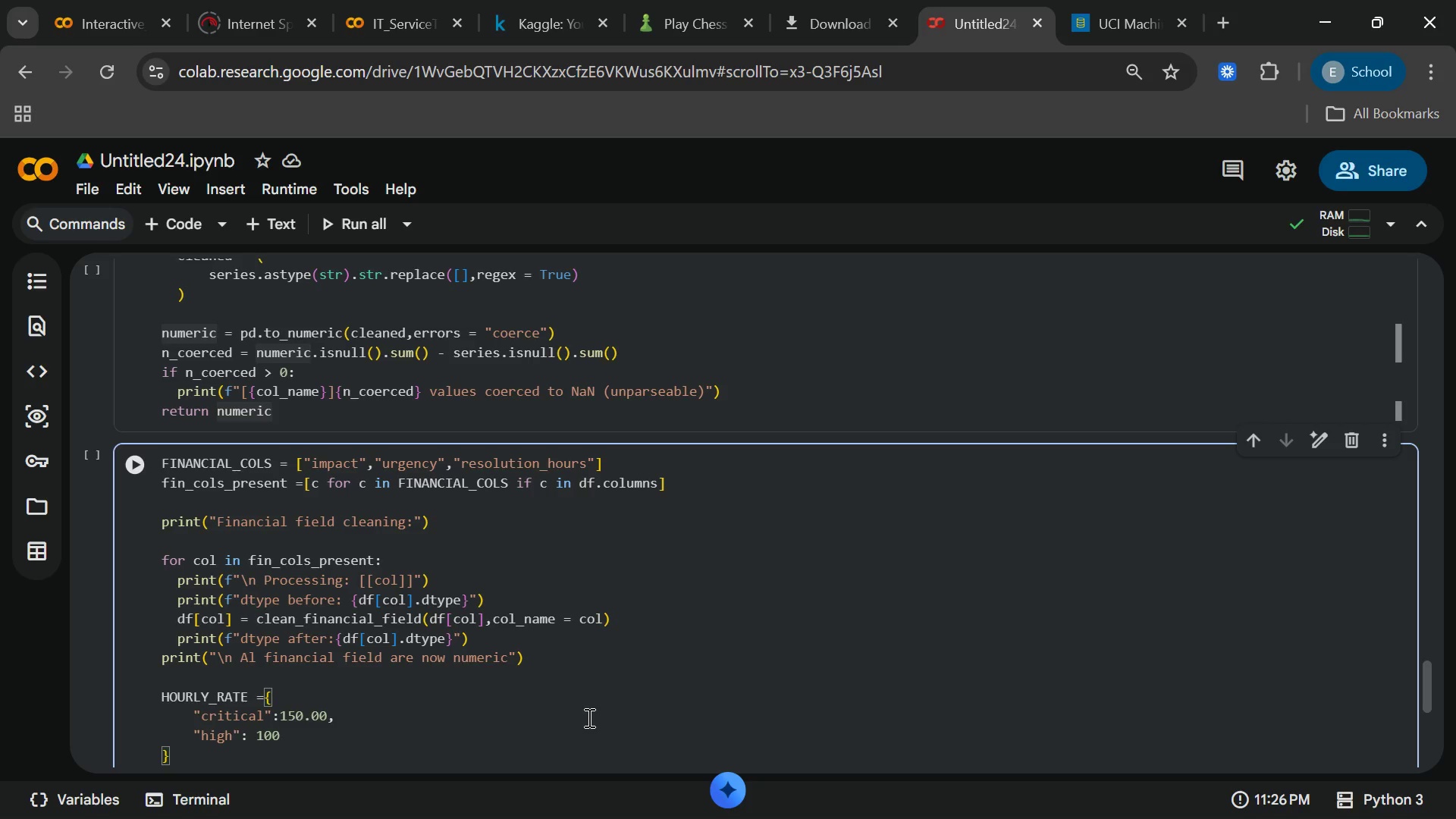 
type(.00,)
 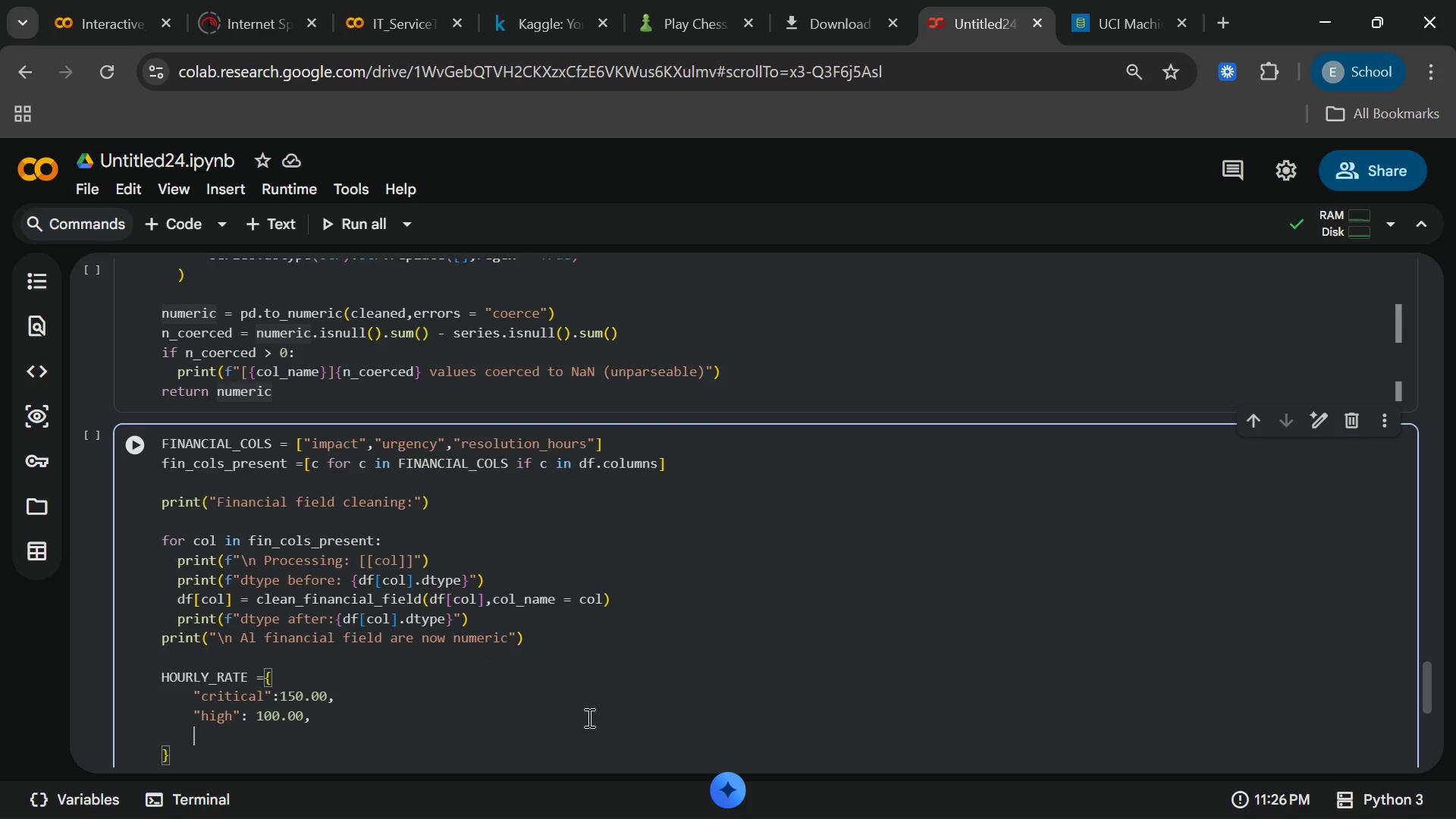 
key(Enter)
 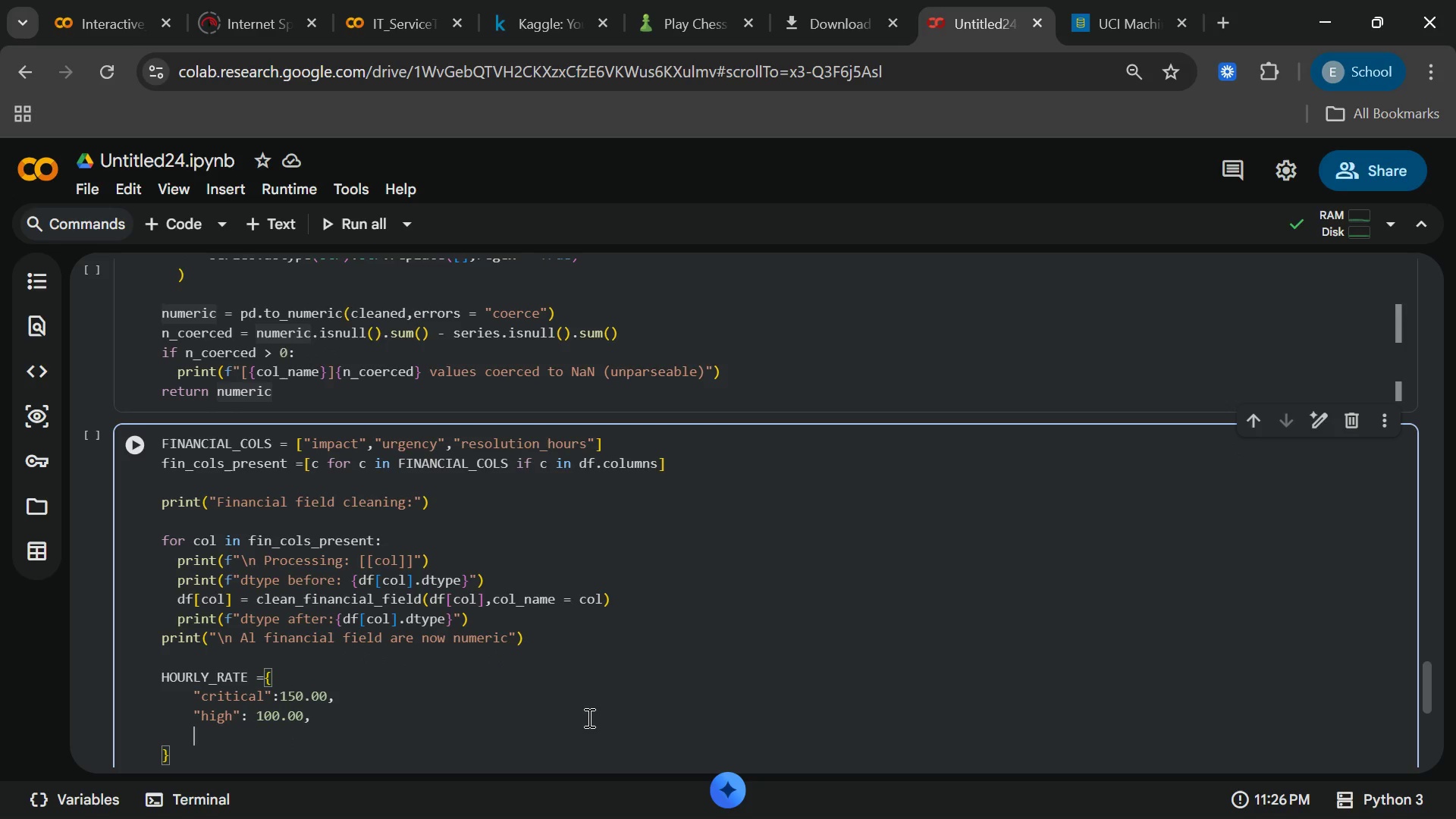 
type("Moderate)
 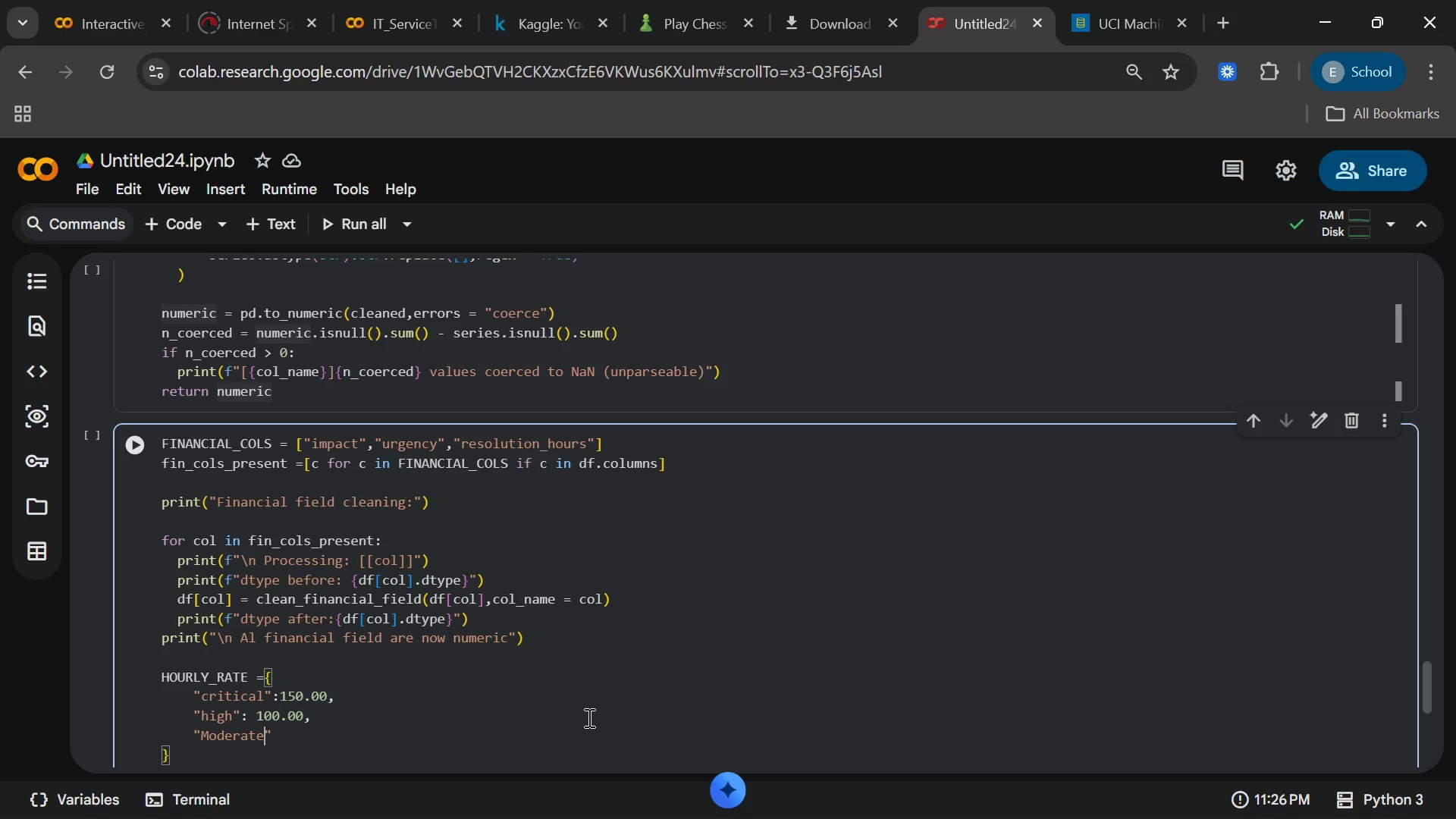 
key(ArrowRight)
 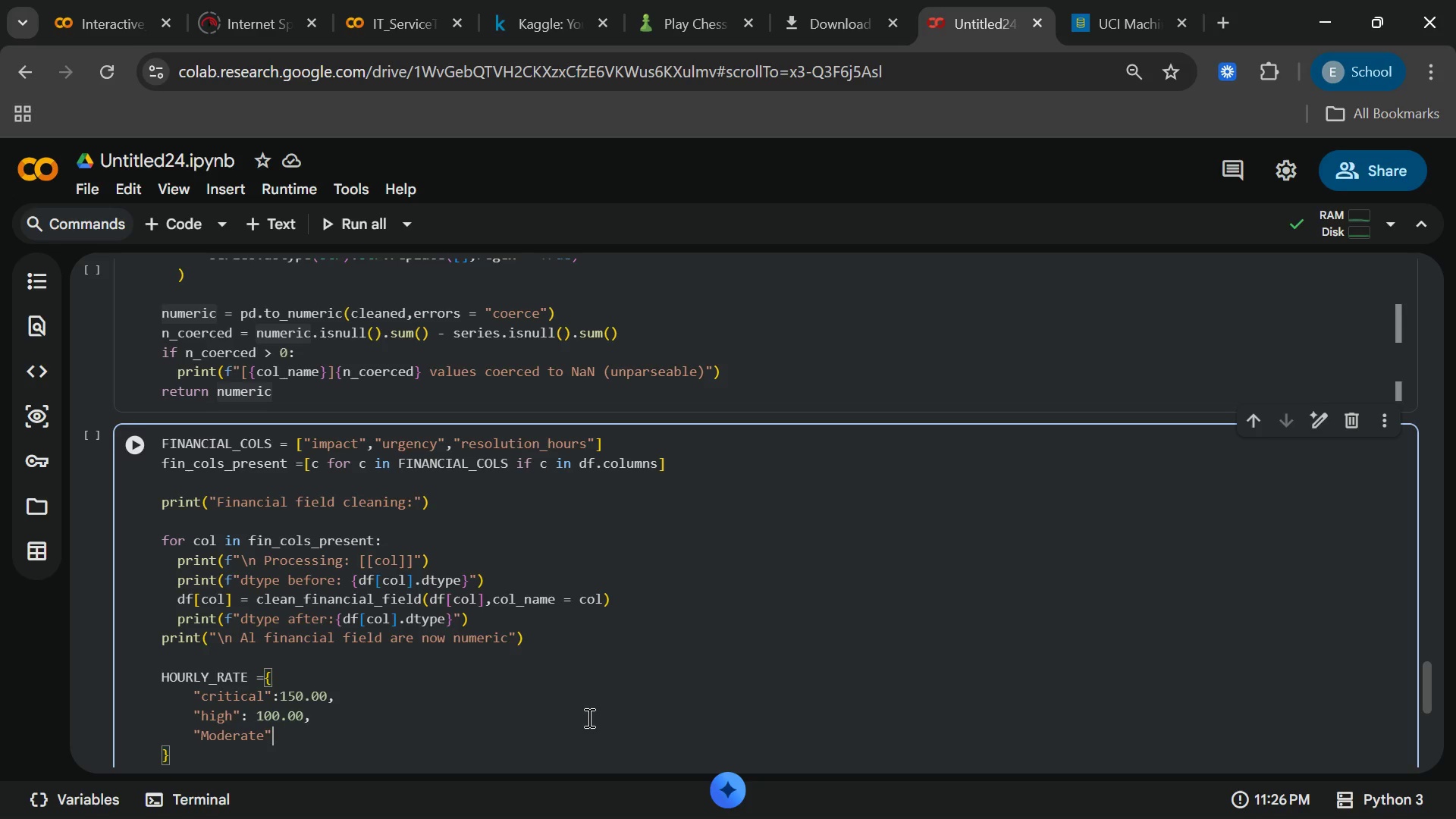 
type(:70)
key(Backspace)
type(5.00,)
 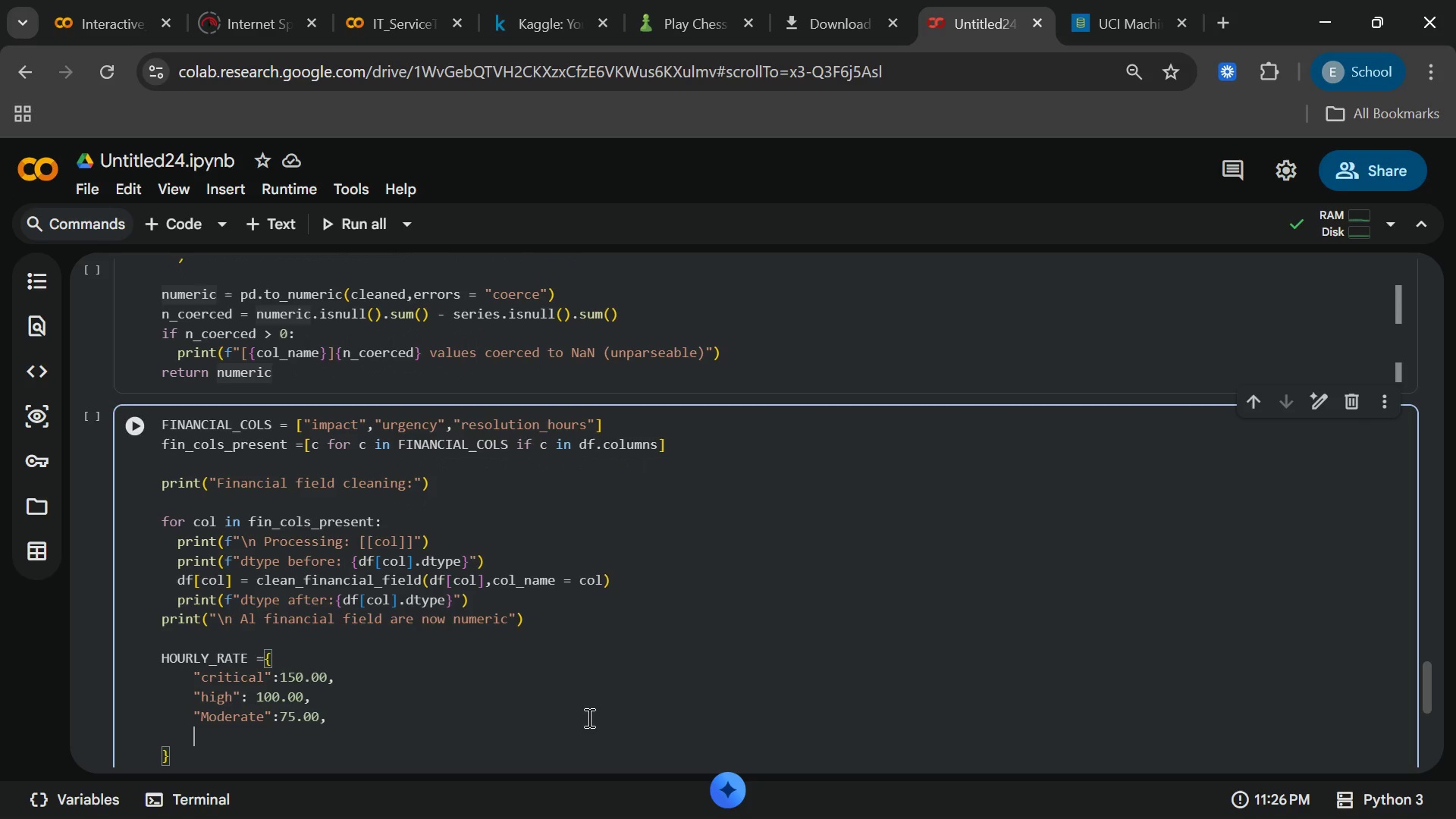 
key(Enter)
 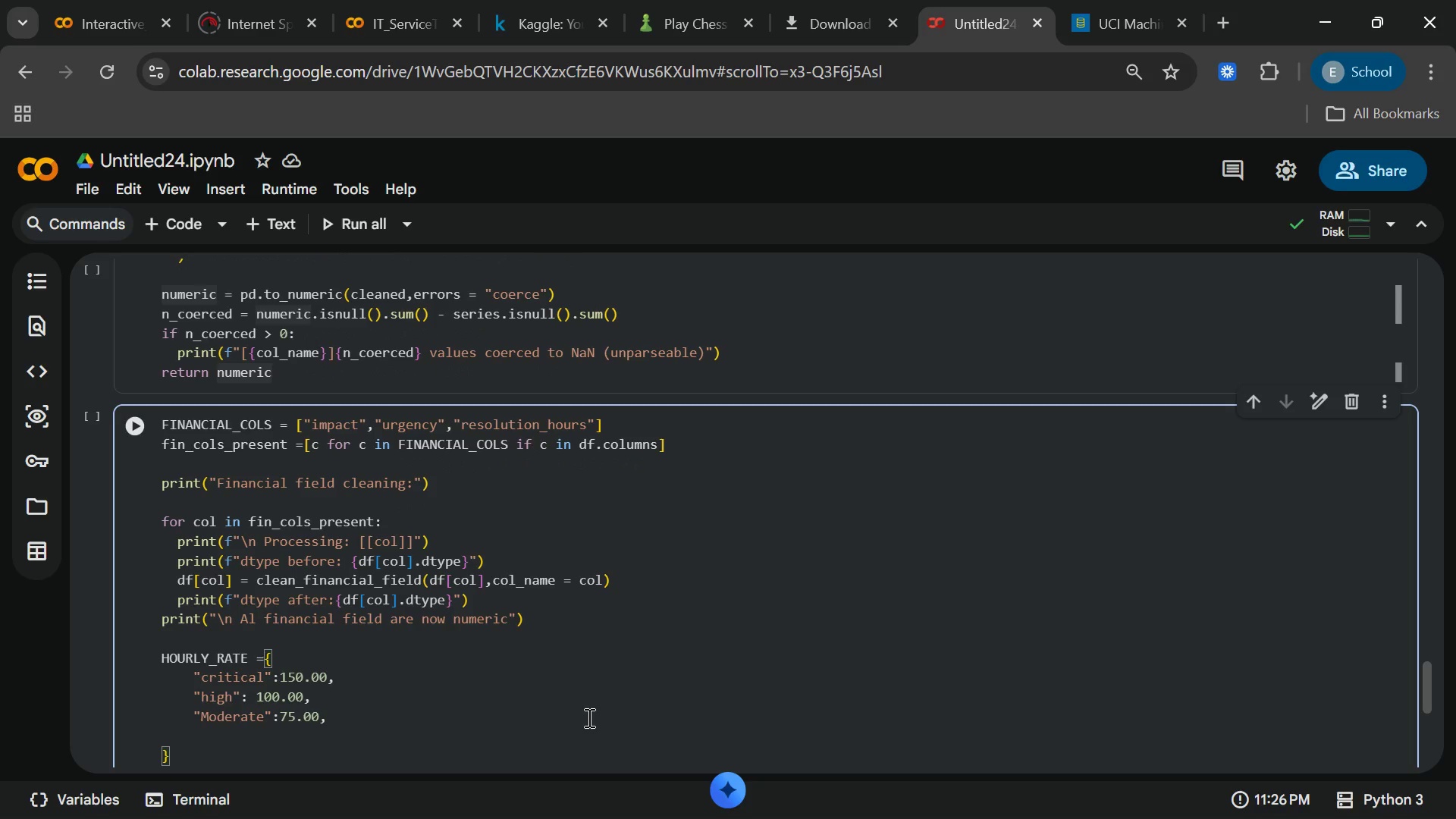 
type("low)
 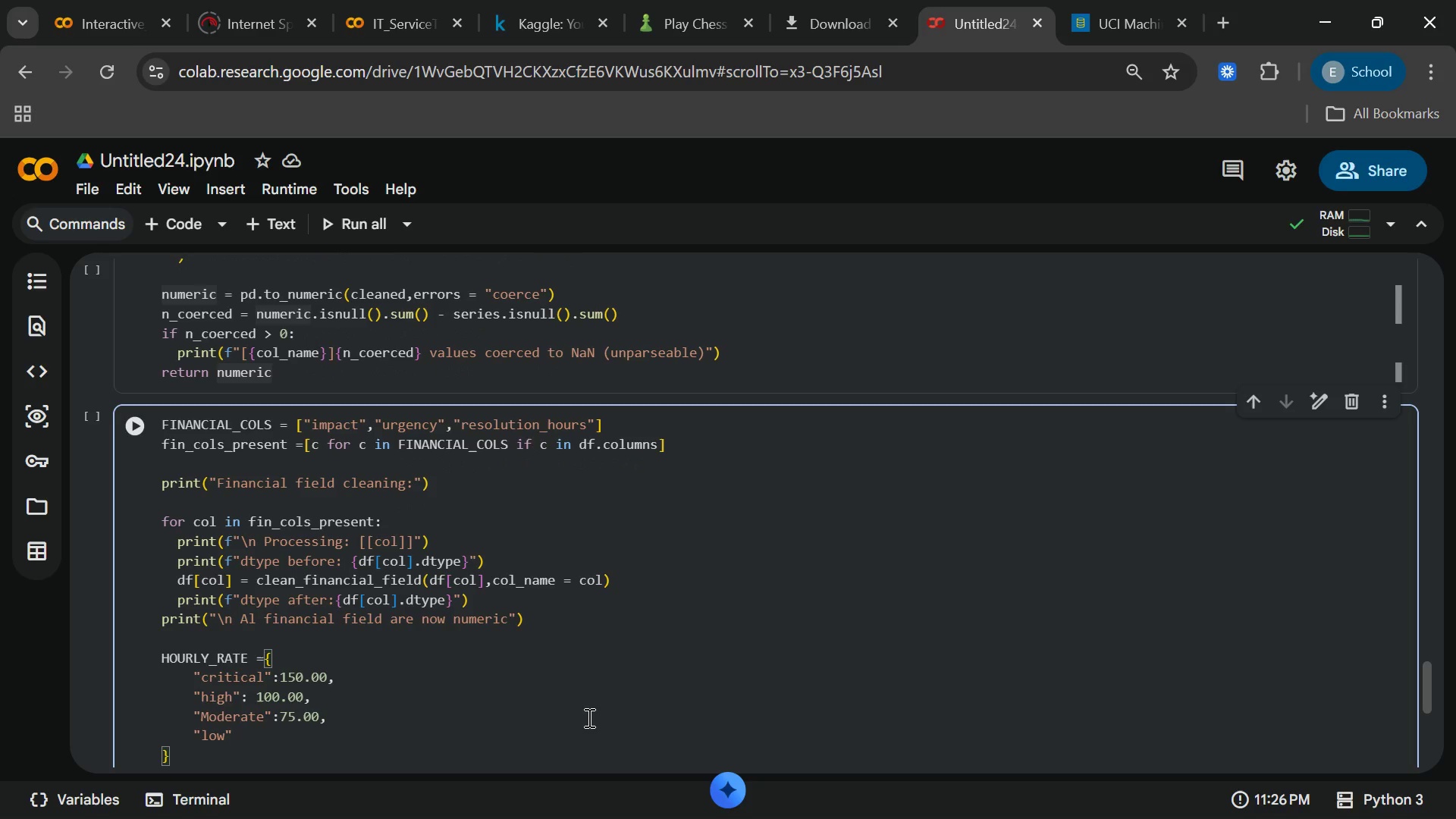 
key(ArrowRight)
 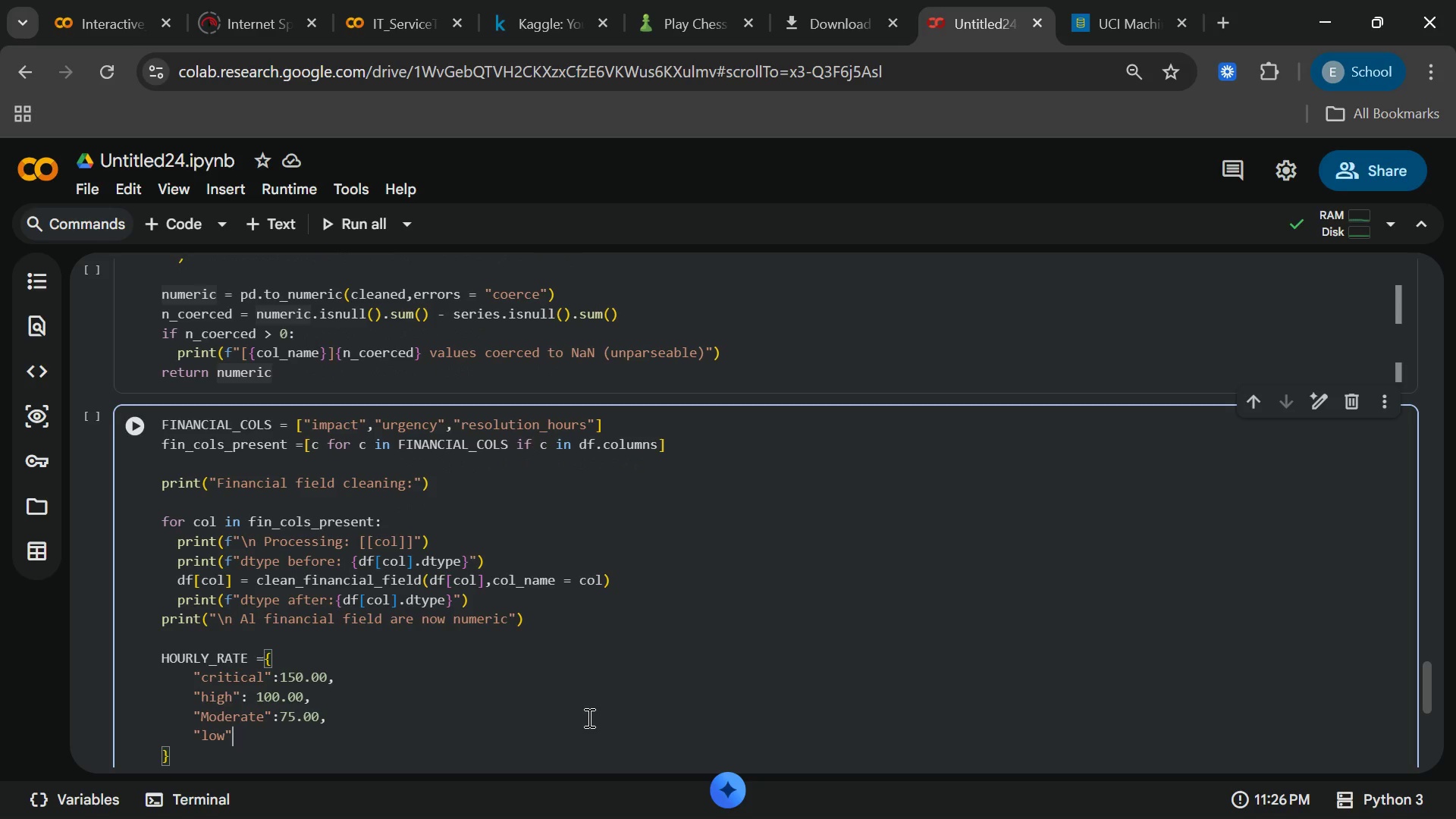 
type(:50.00,)
 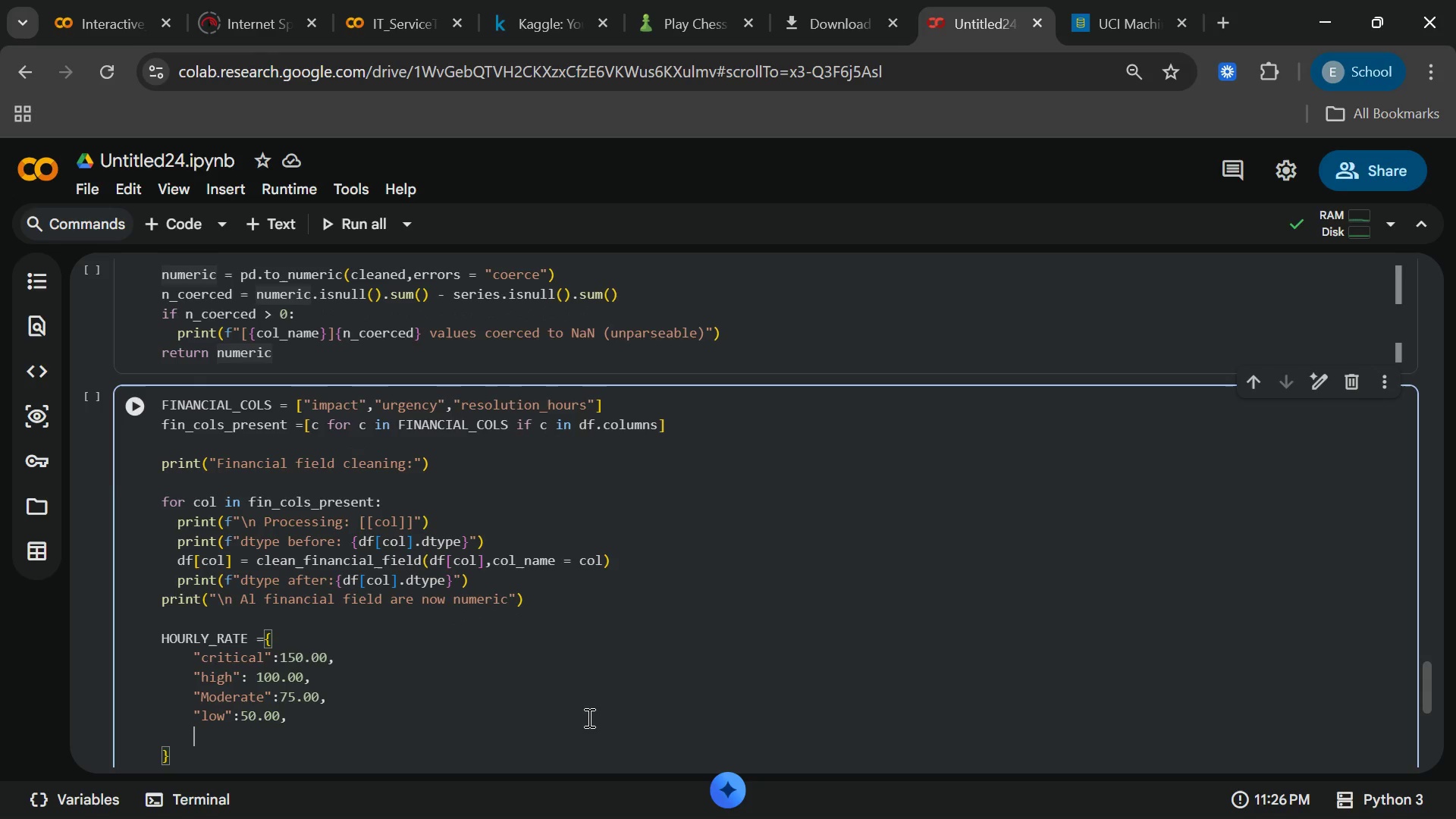 
key(Enter)
 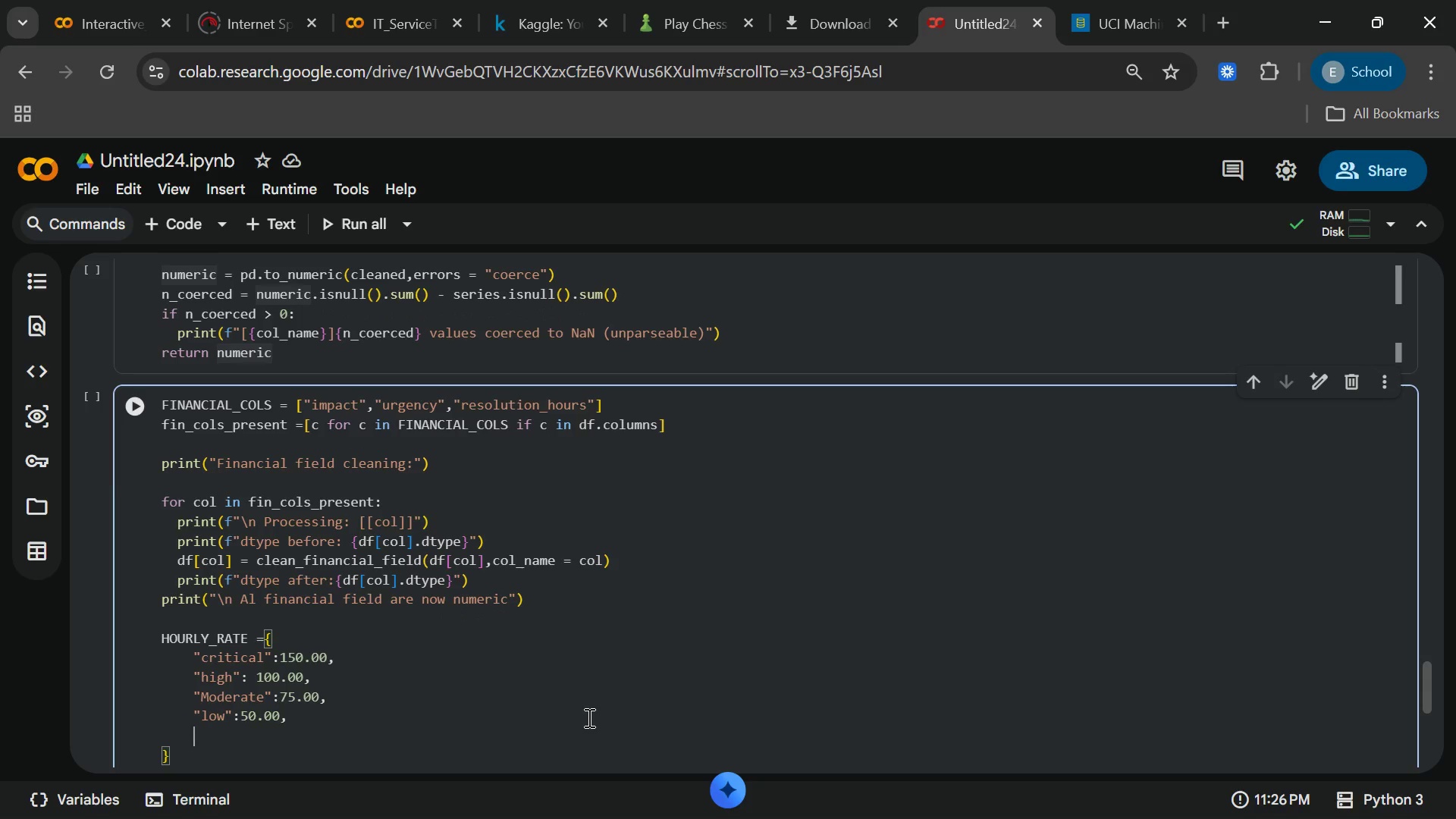 
type("Unknown)
 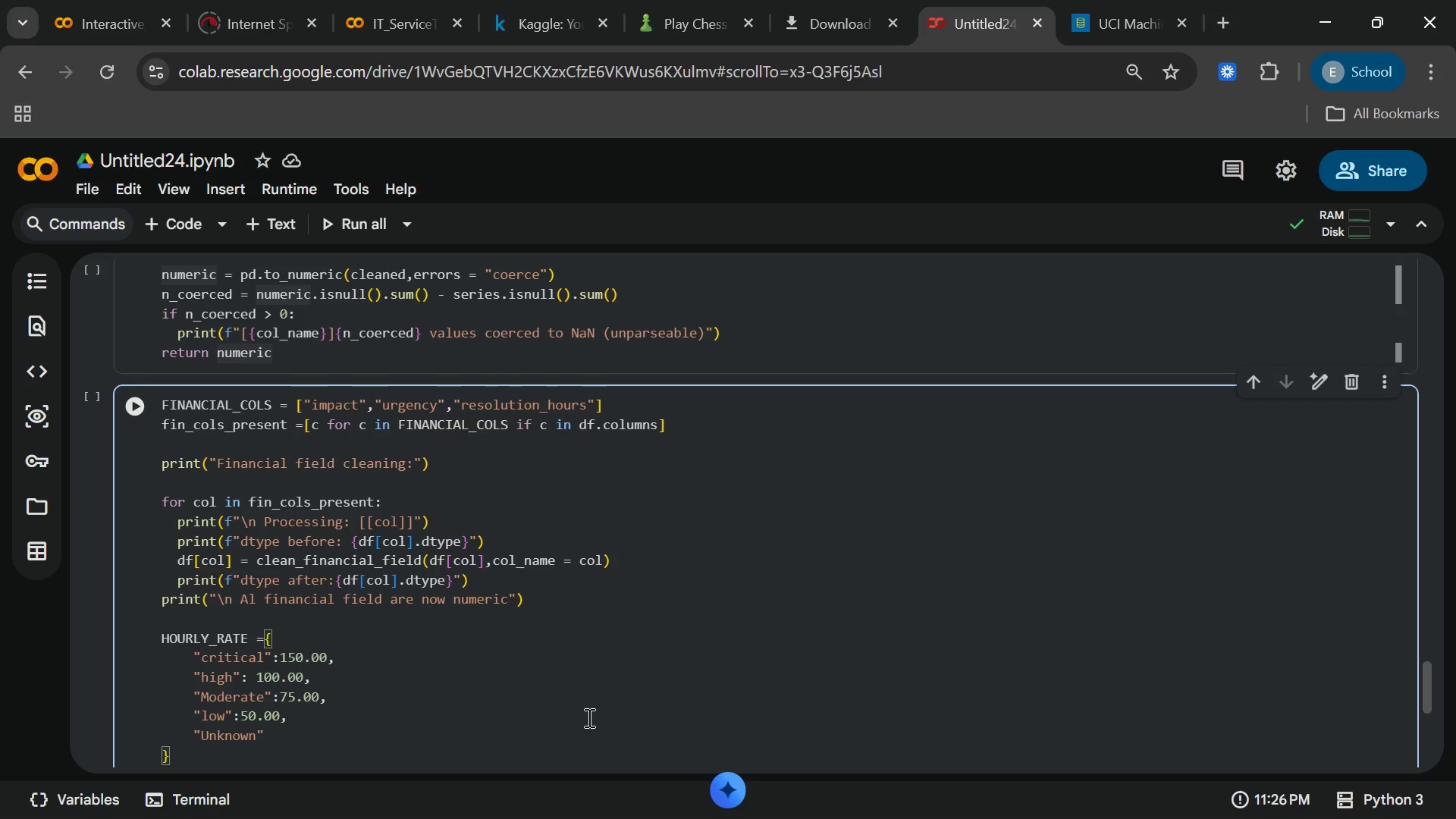 
key(ArrowRight)
 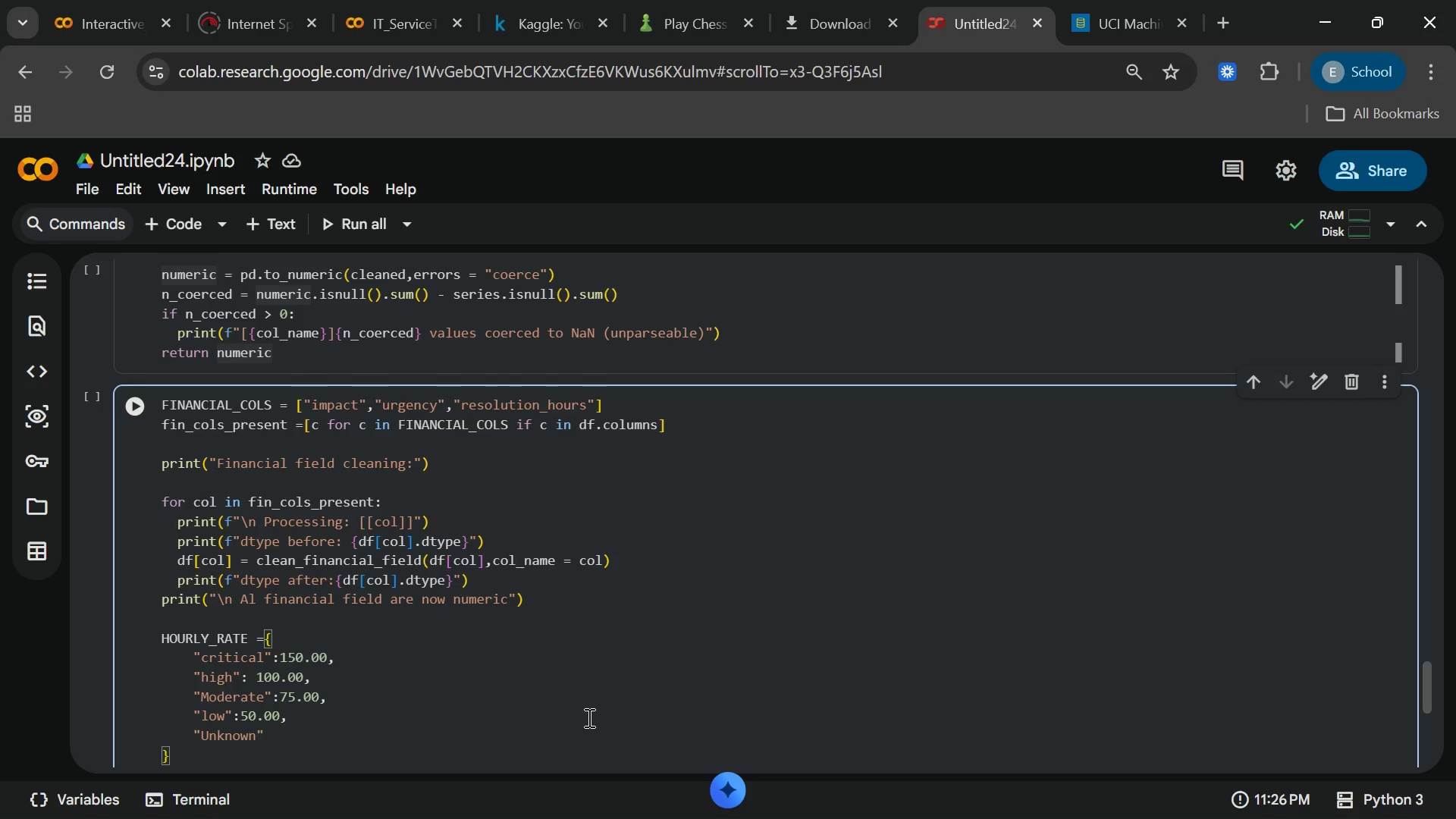 
type(:57)
key(Backspace)
type(.00,)
 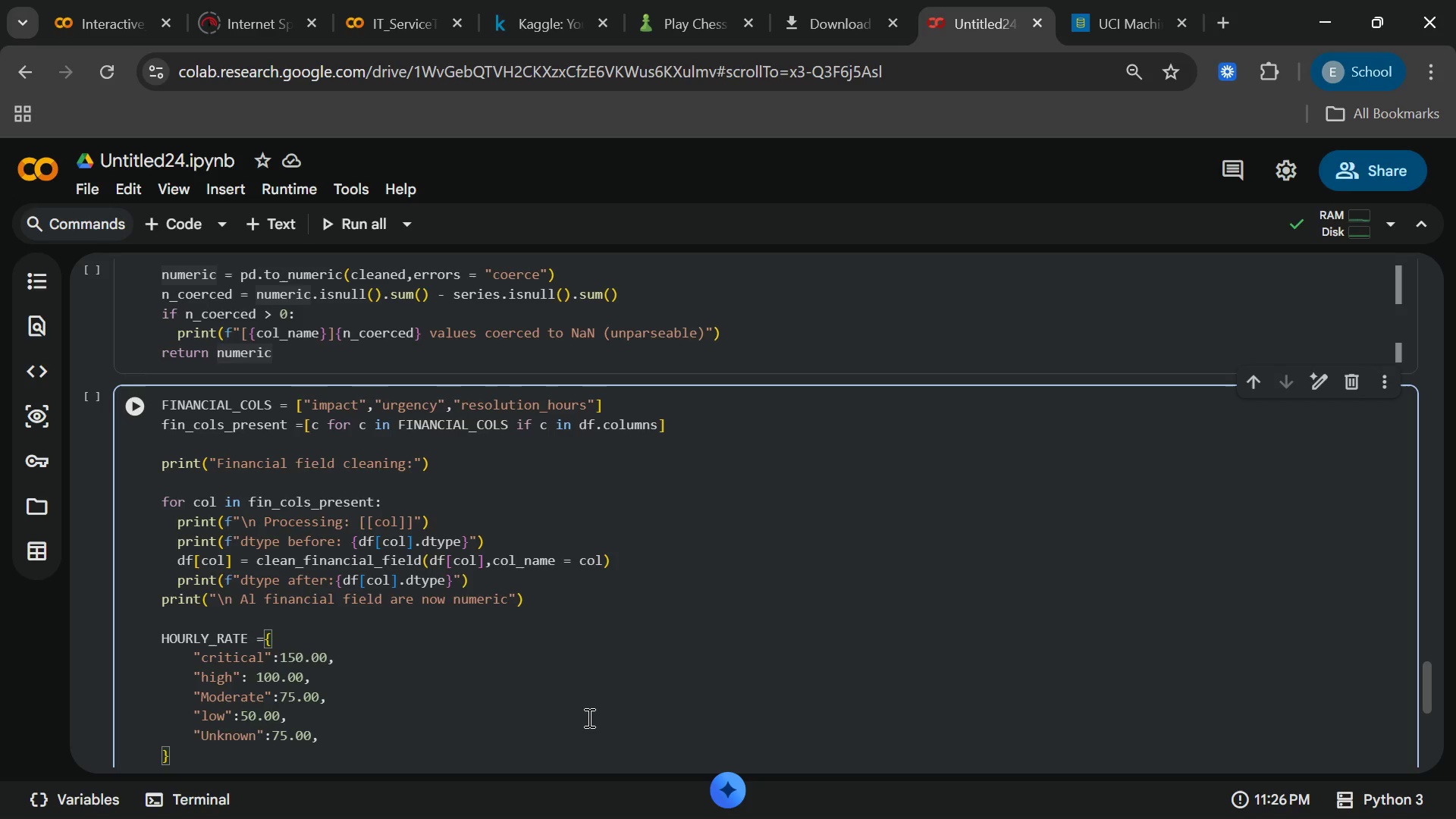 
left_click([438, 553])
 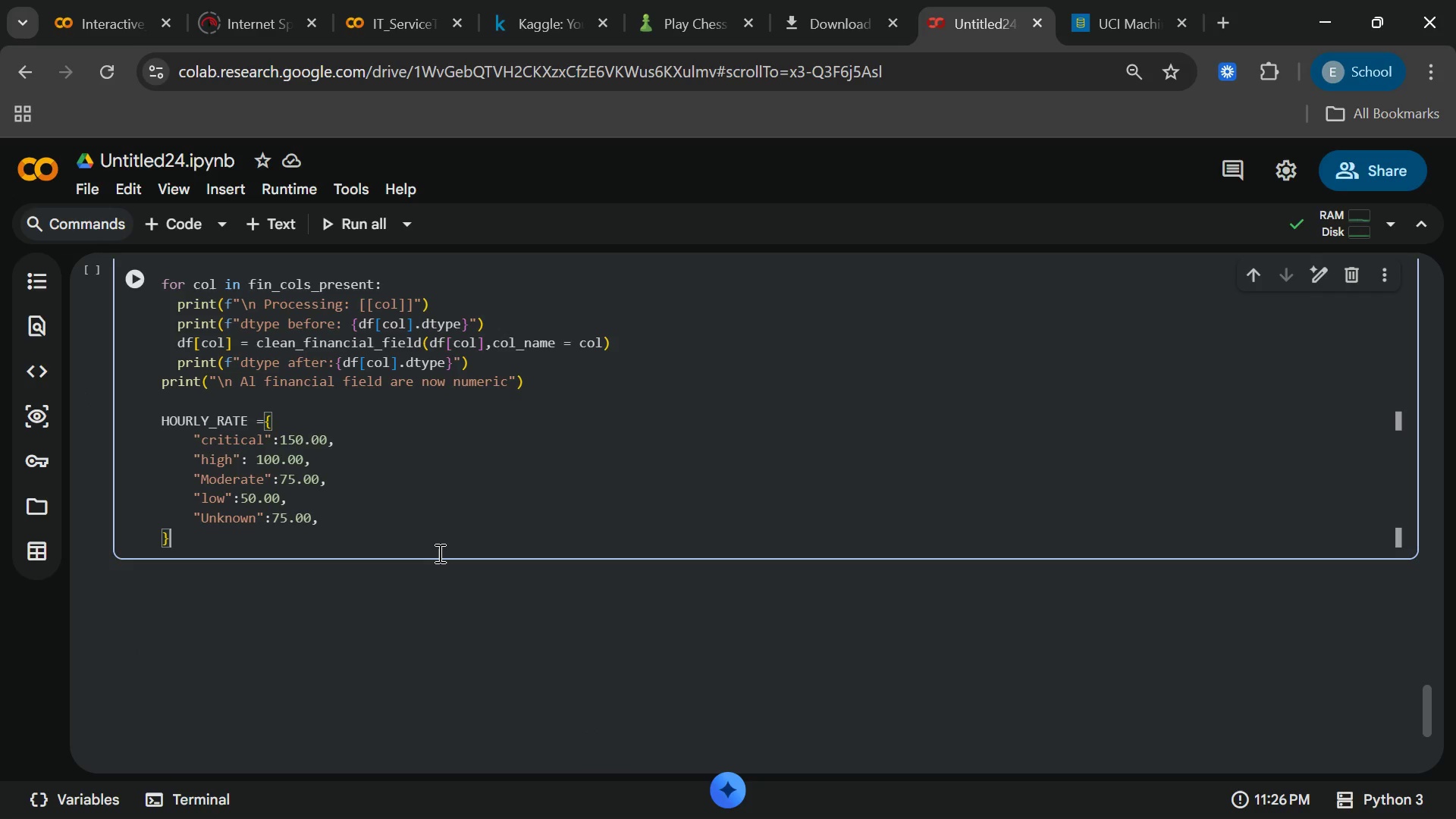 
key(Enter)
 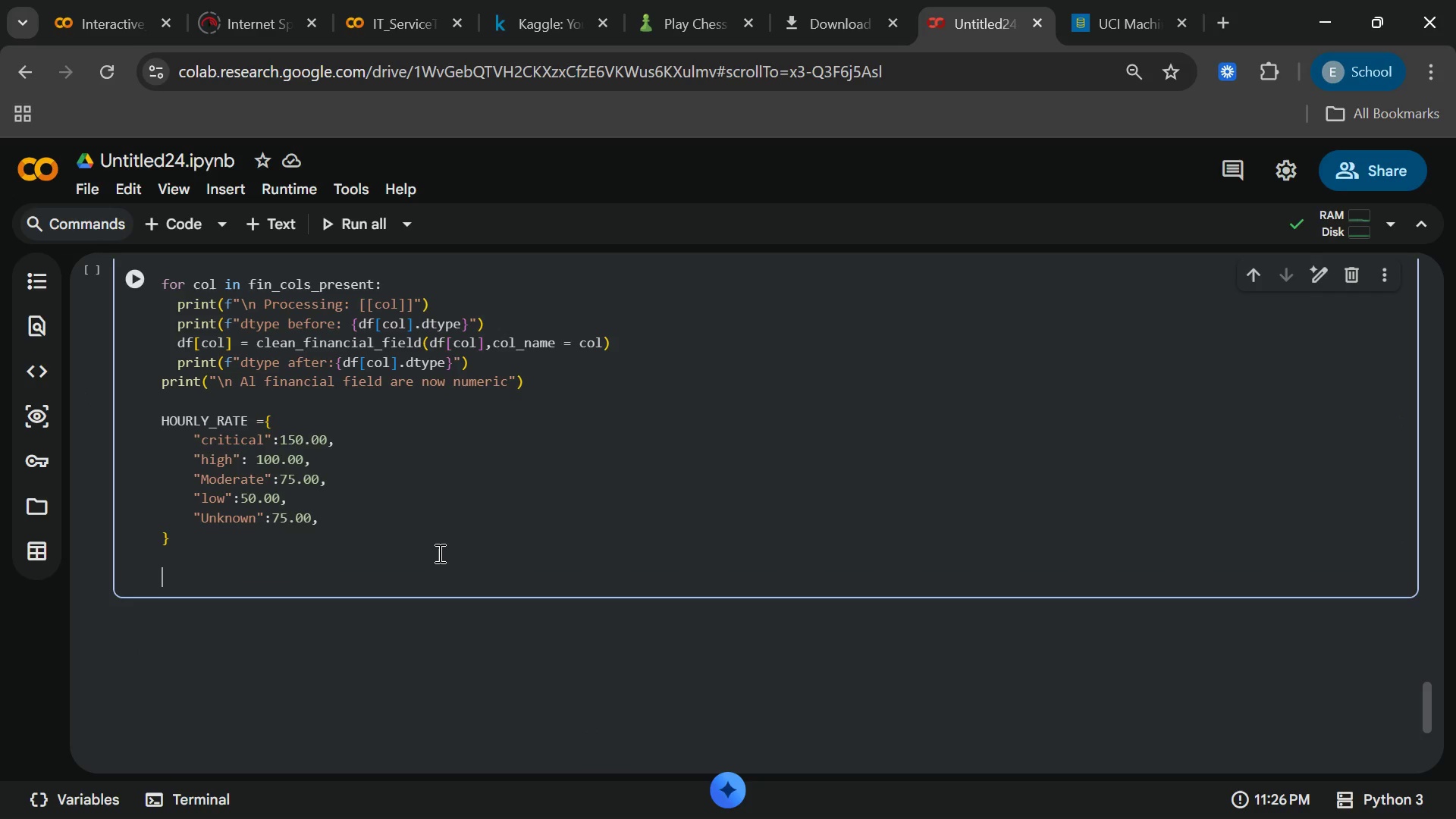 
key(Enter)
 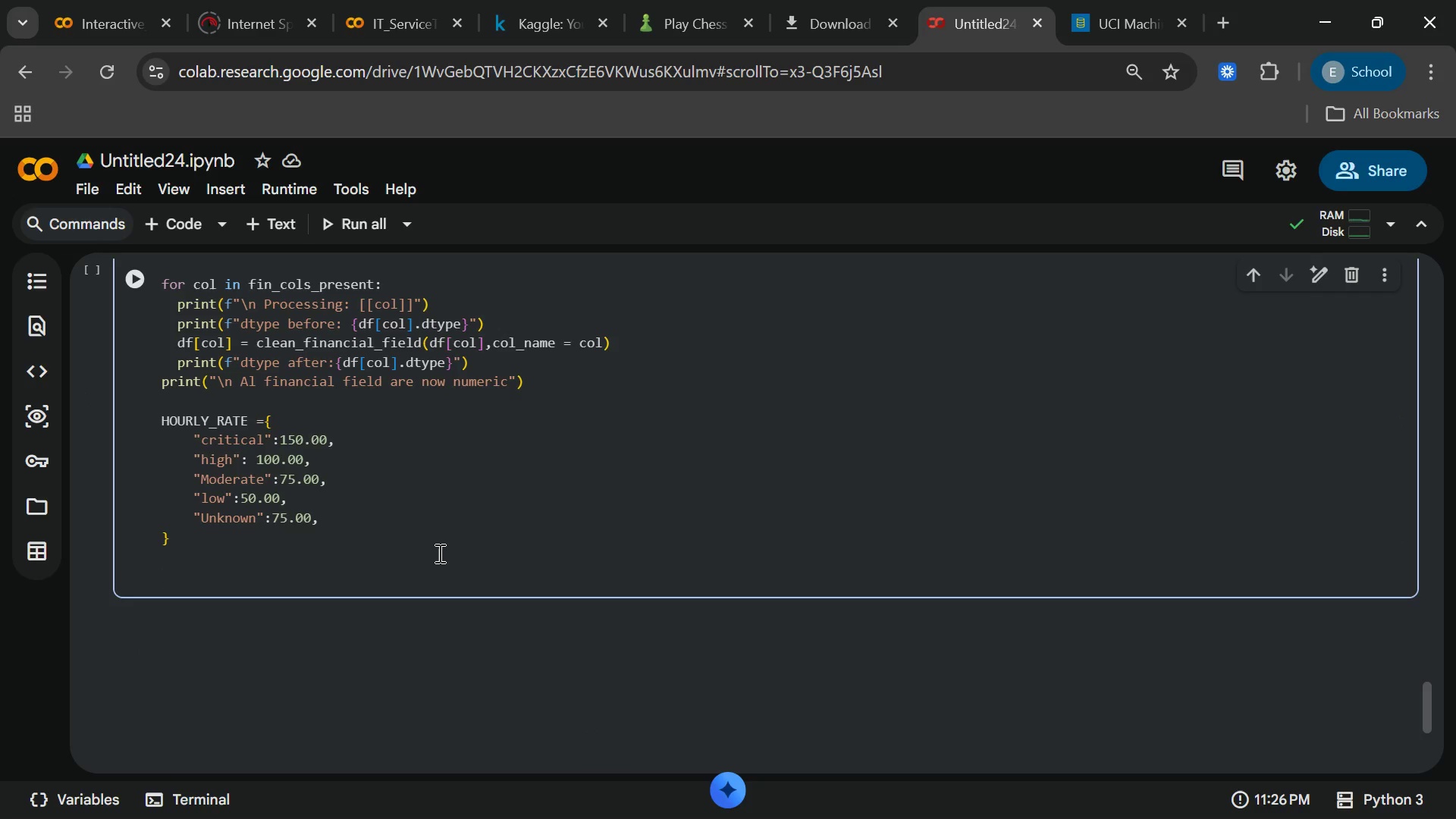 
type(if "prioriy)
key(Backspace)
key(Backspace)
type(ity)
 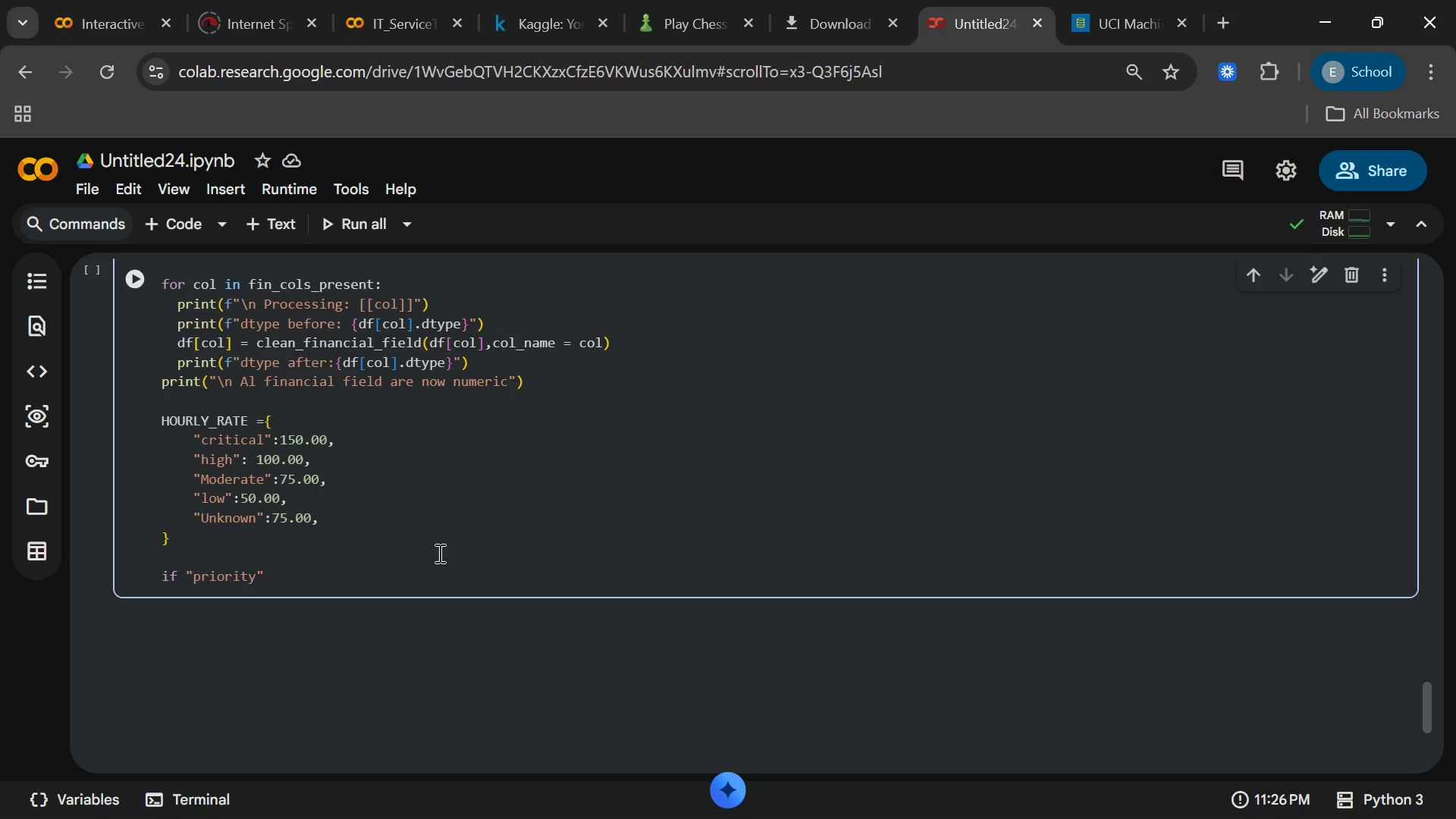 
key(ArrowRight)
 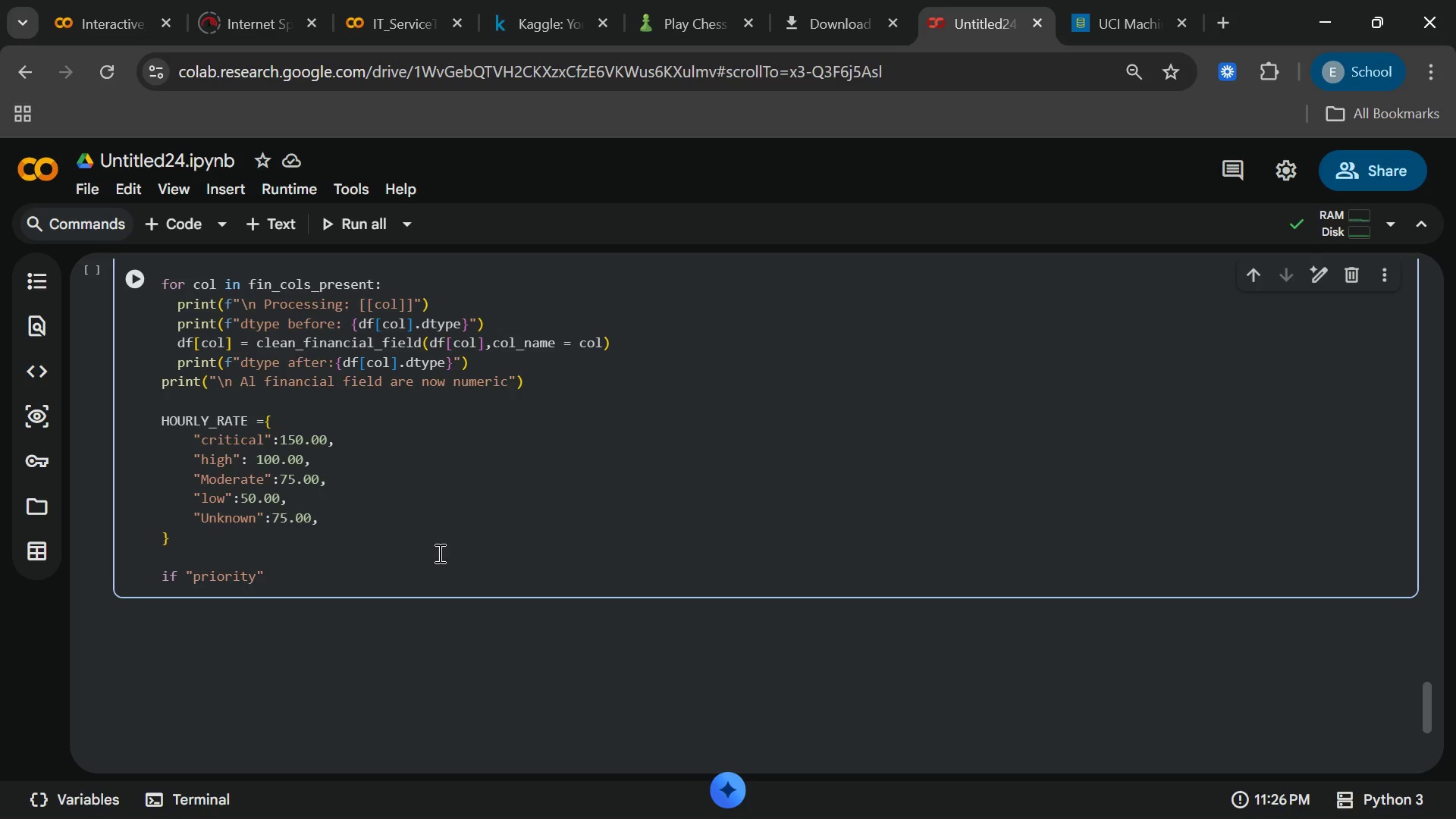 
key(ArrowLeft)
 